 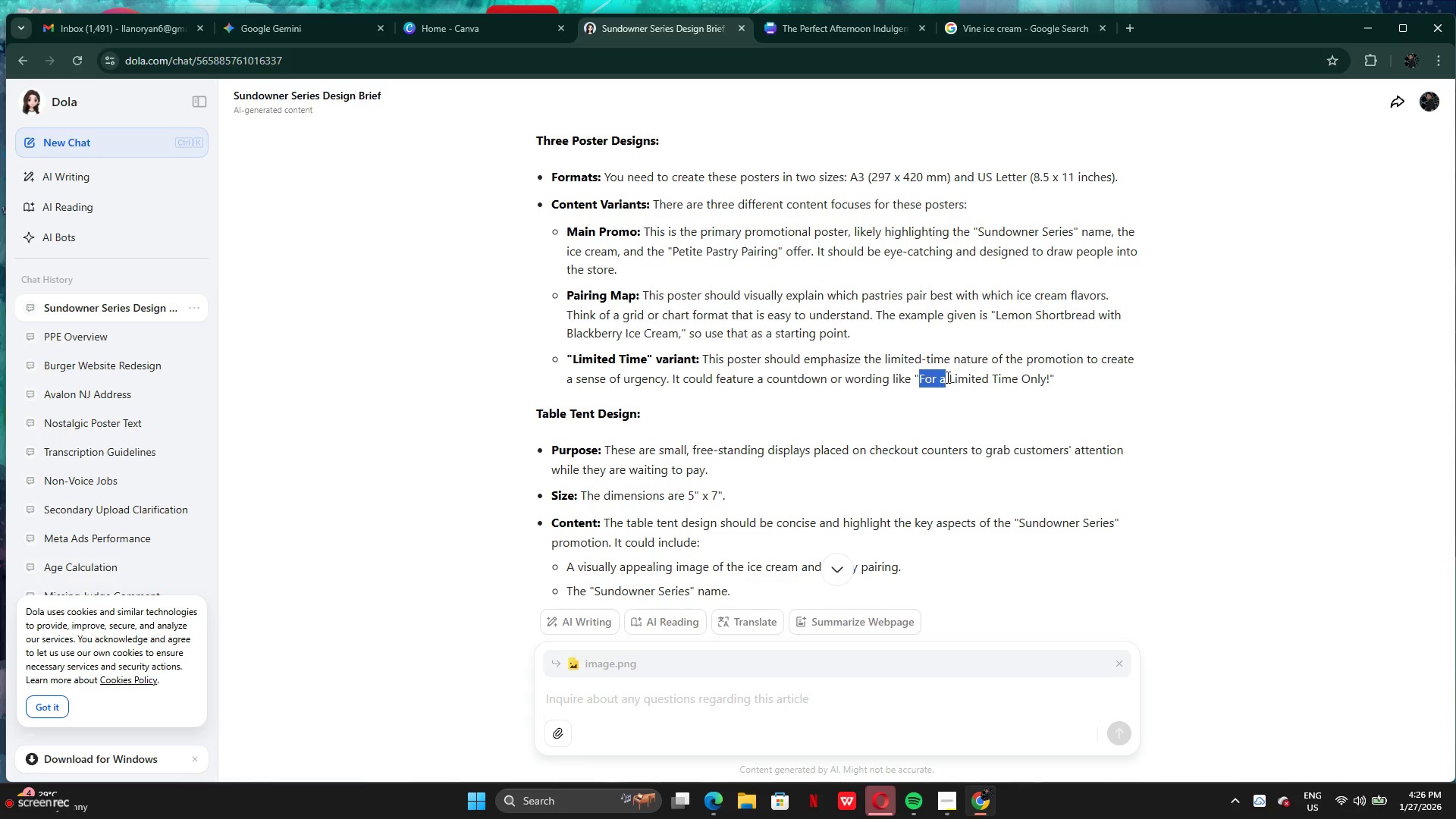 
left_click_drag(start_coordinate=[947, 377], to_coordinate=[997, 377])
 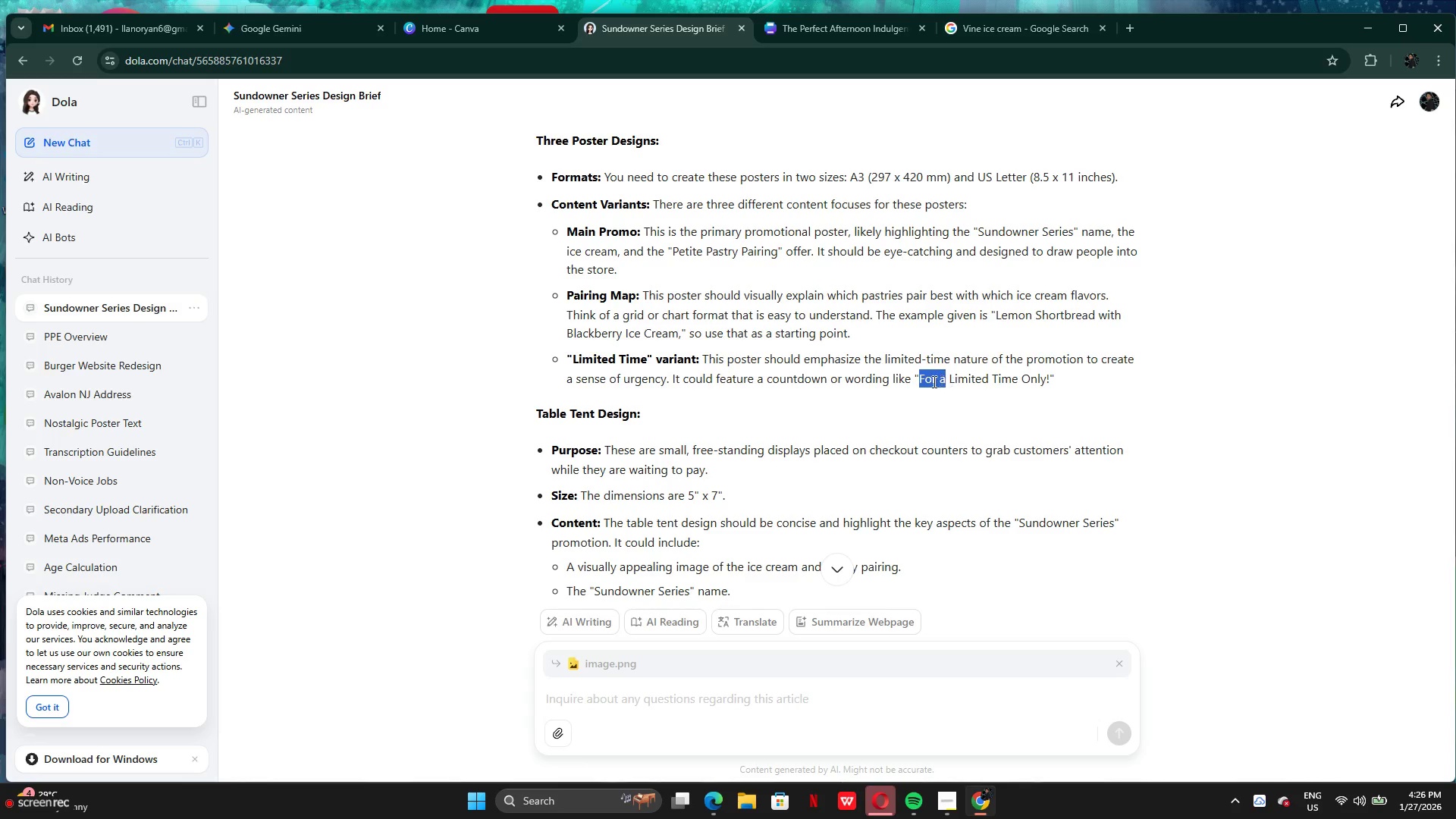 
left_click_drag(start_coordinate=[917, 381], to_coordinate=[1040, 383])
 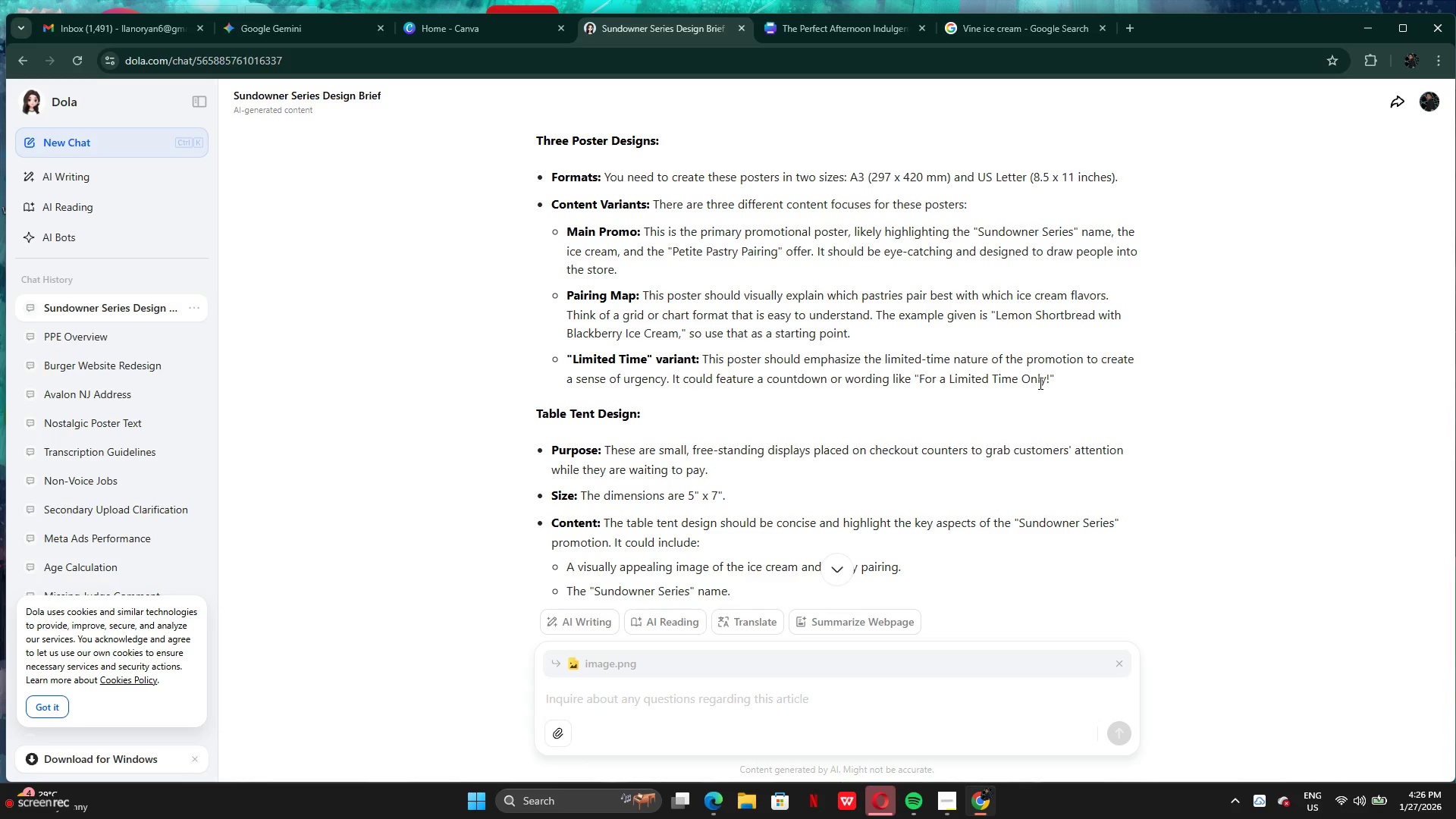 
left_click([1039, 383])
 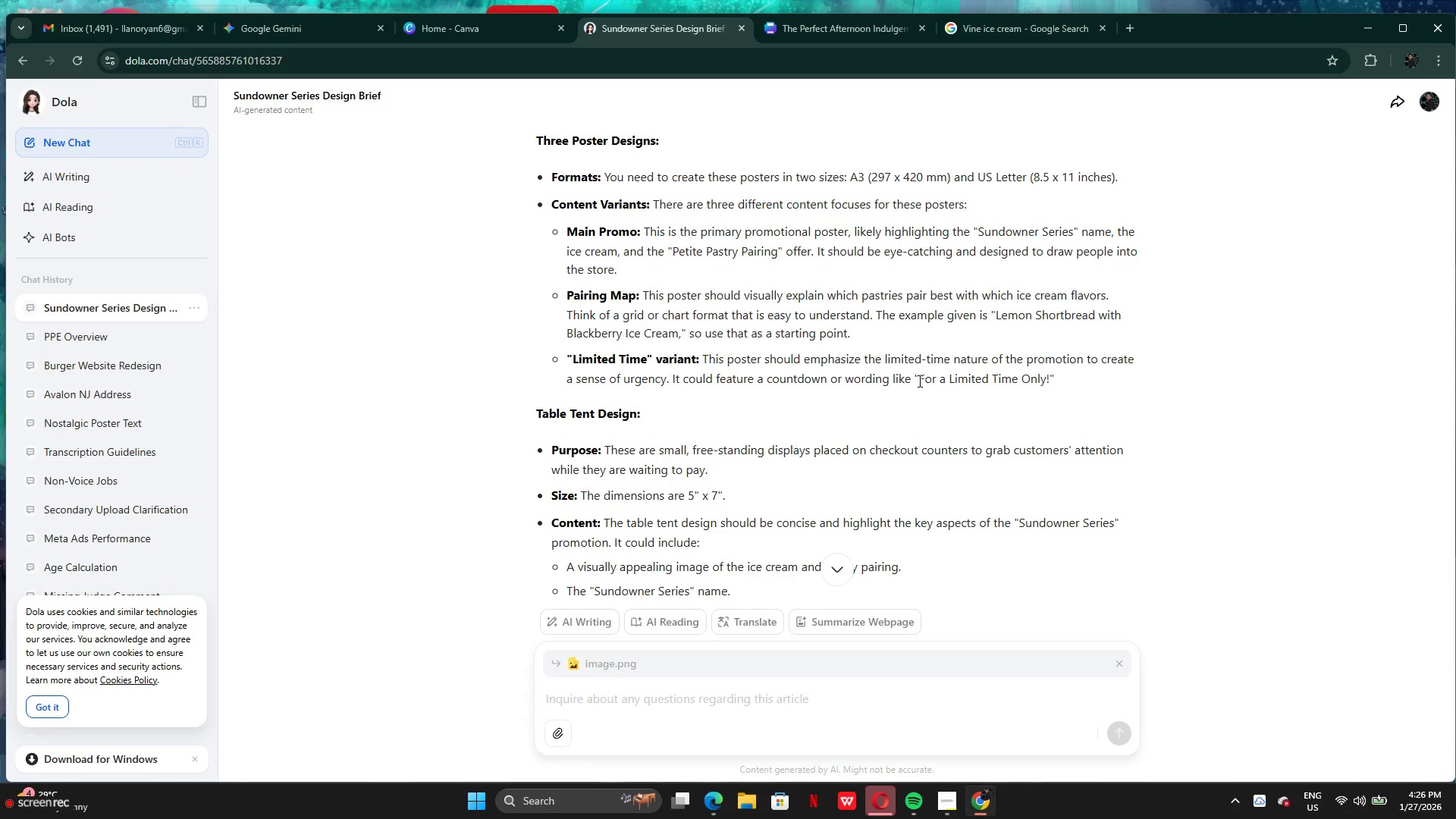 
left_click_drag(start_coordinate=[918, 381], to_coordinate=[1050, 378])
 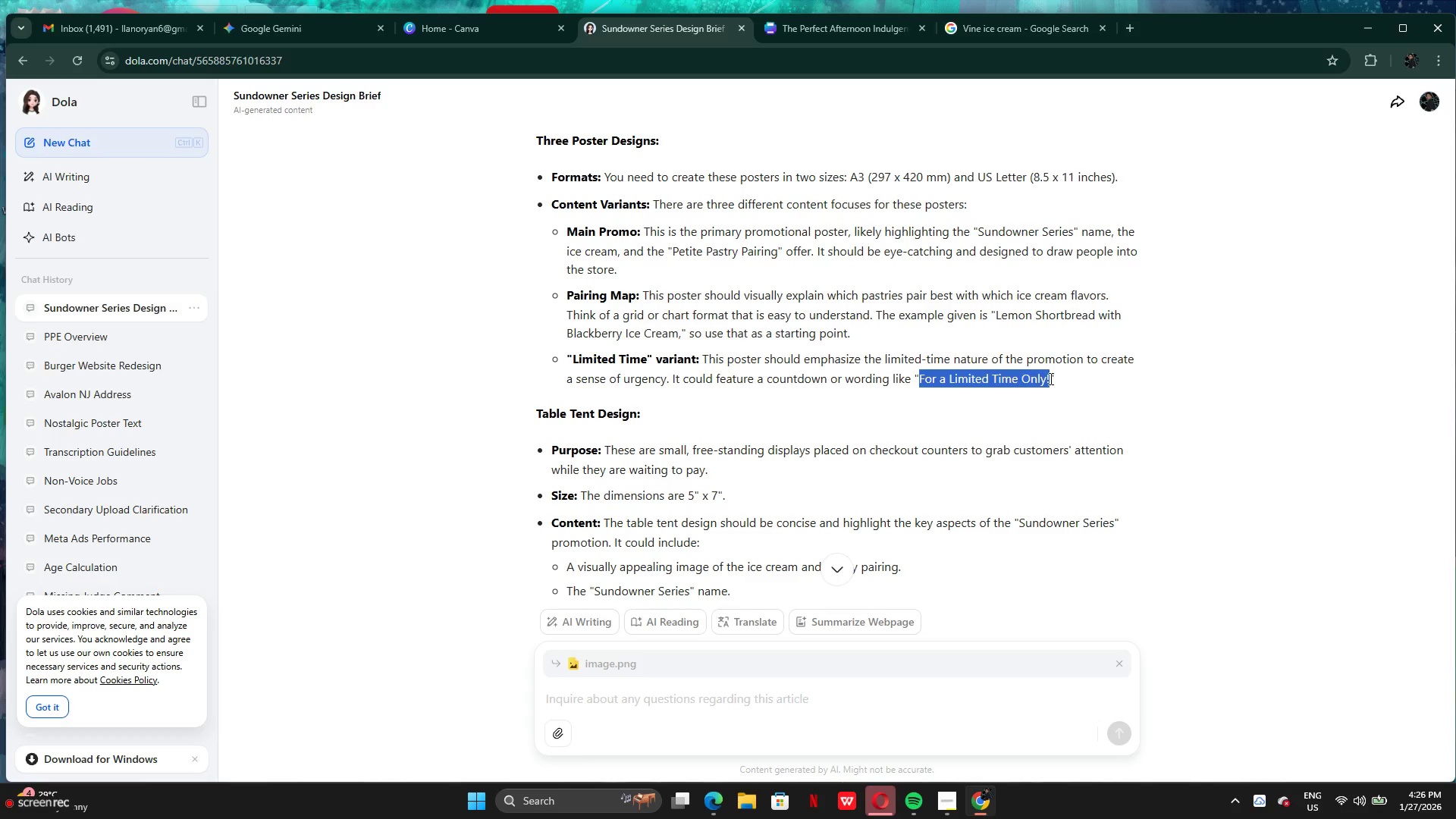 
key(Control+C)
 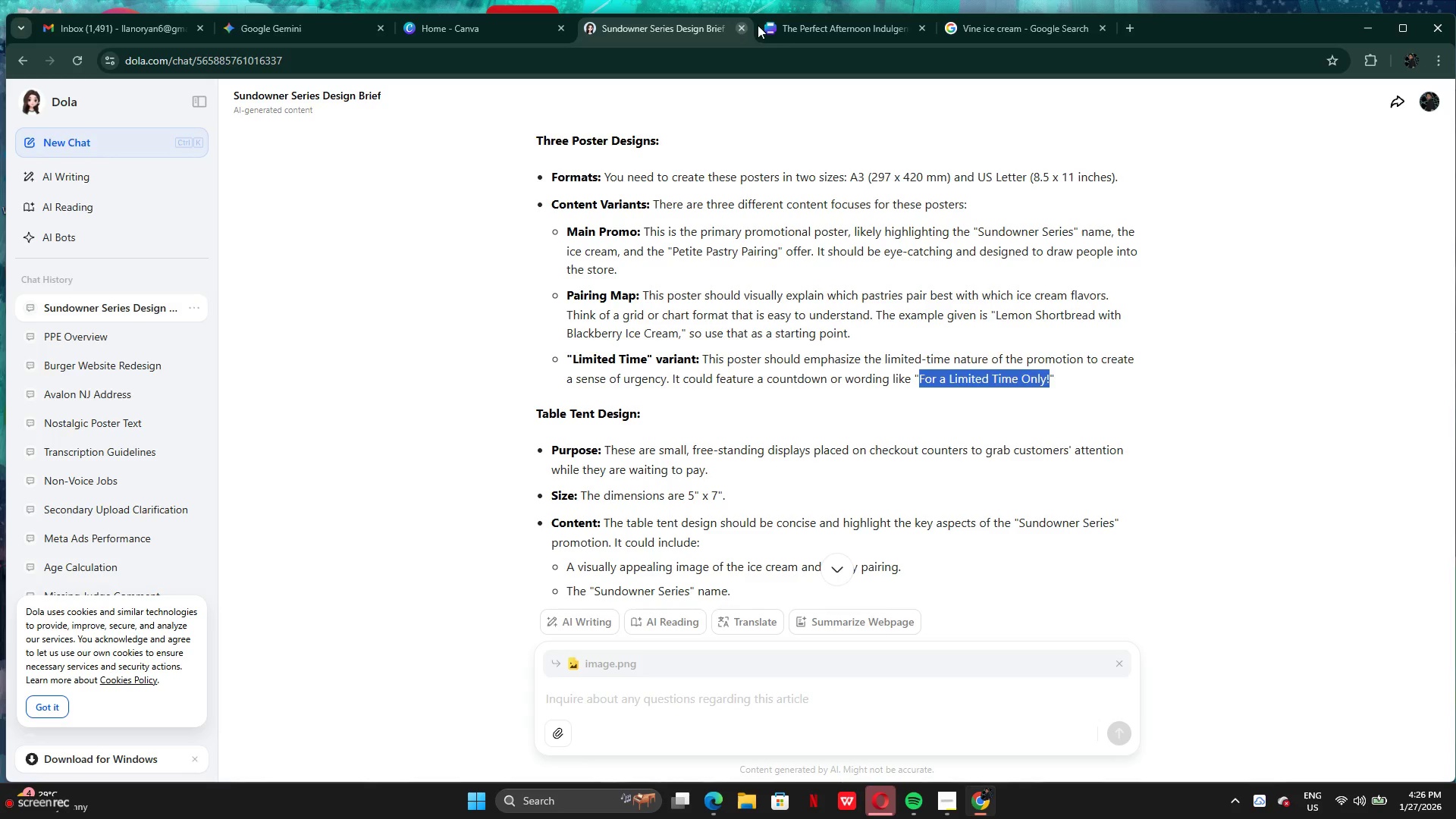 
left_click([792, 27])
 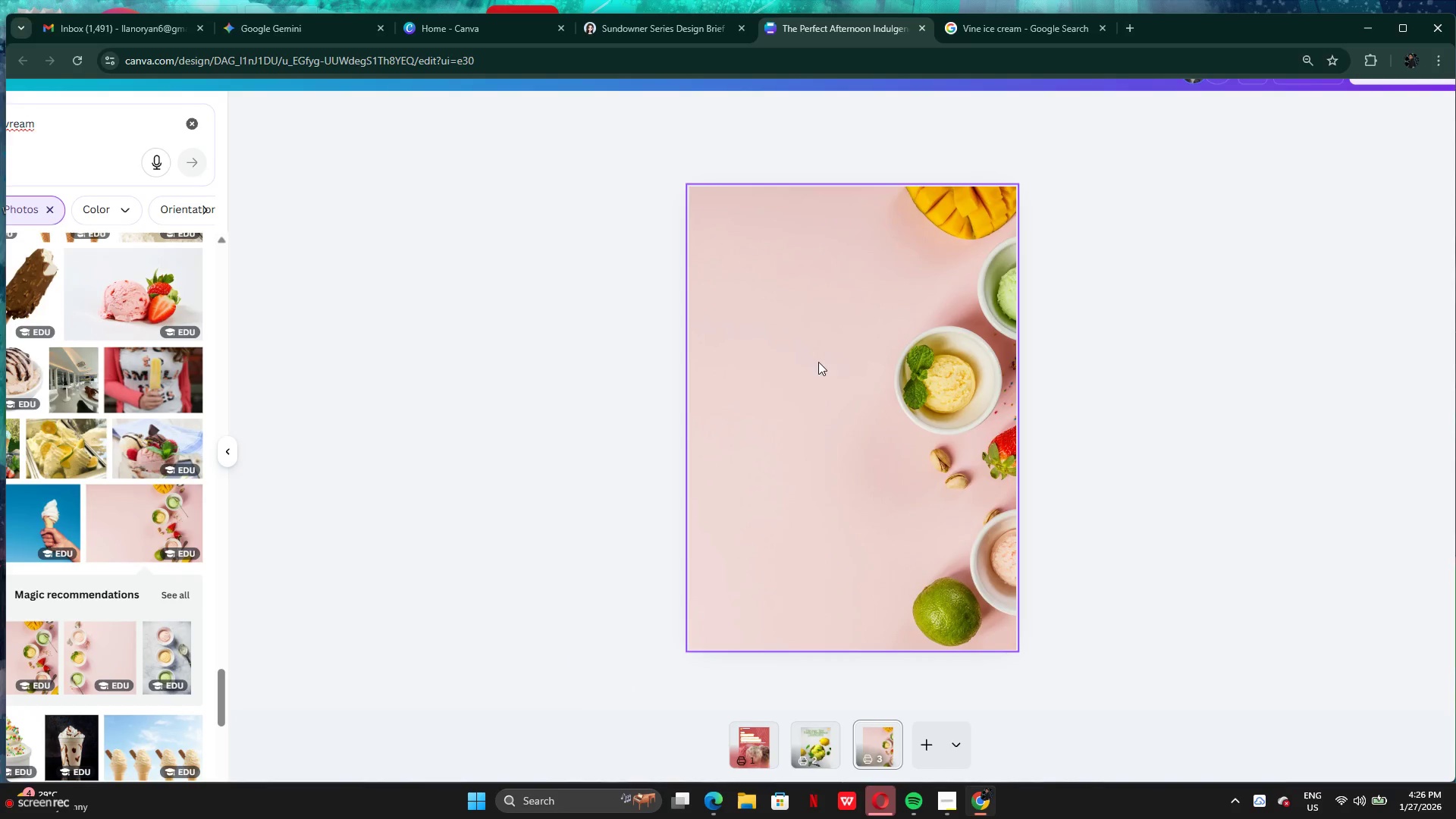 
left_click([811, 400])
 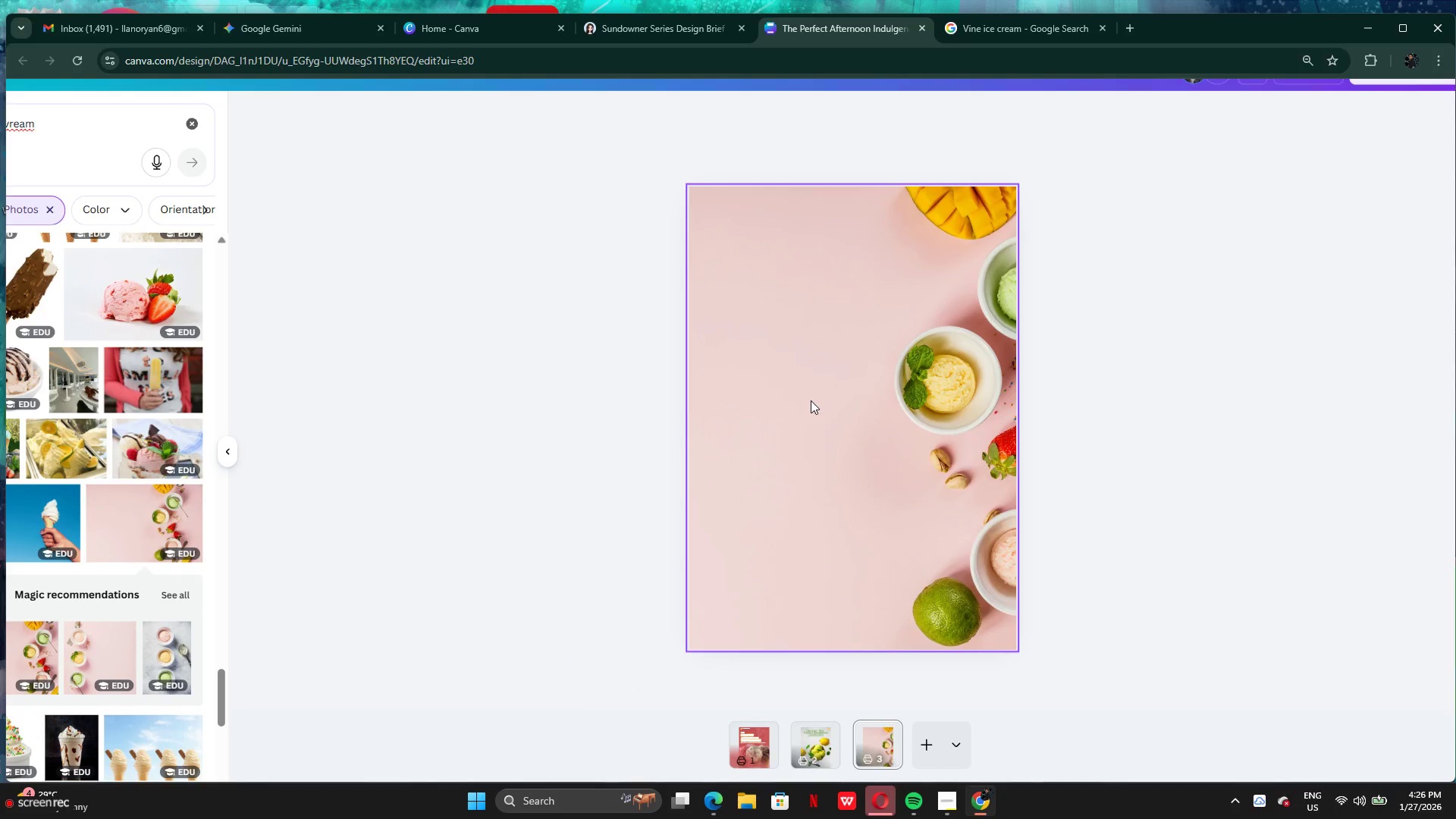 
key(Control+V)
 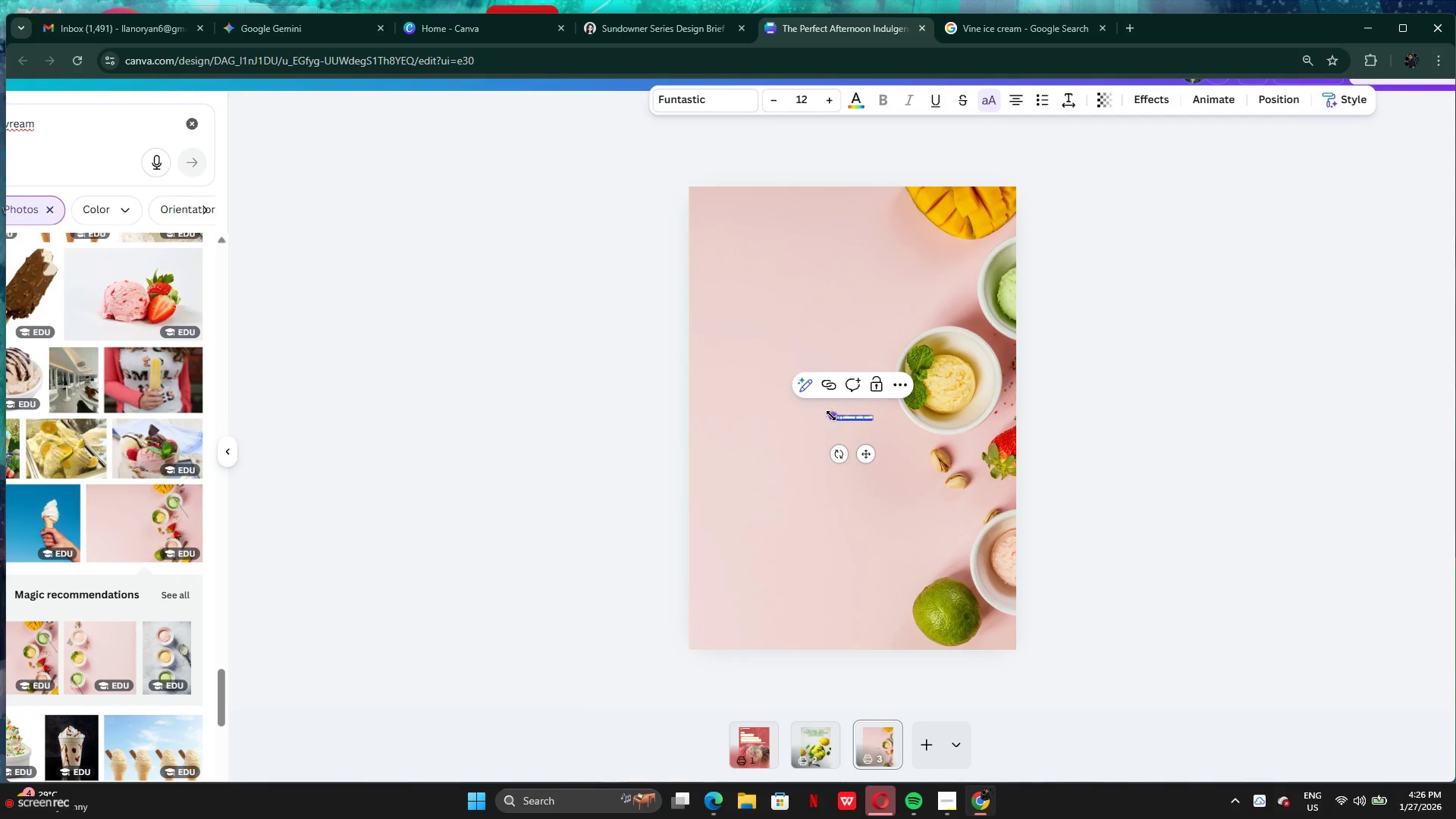 
left_click_drag(start_coordinate=[831, 416], to_coordinate=[670, 256])
 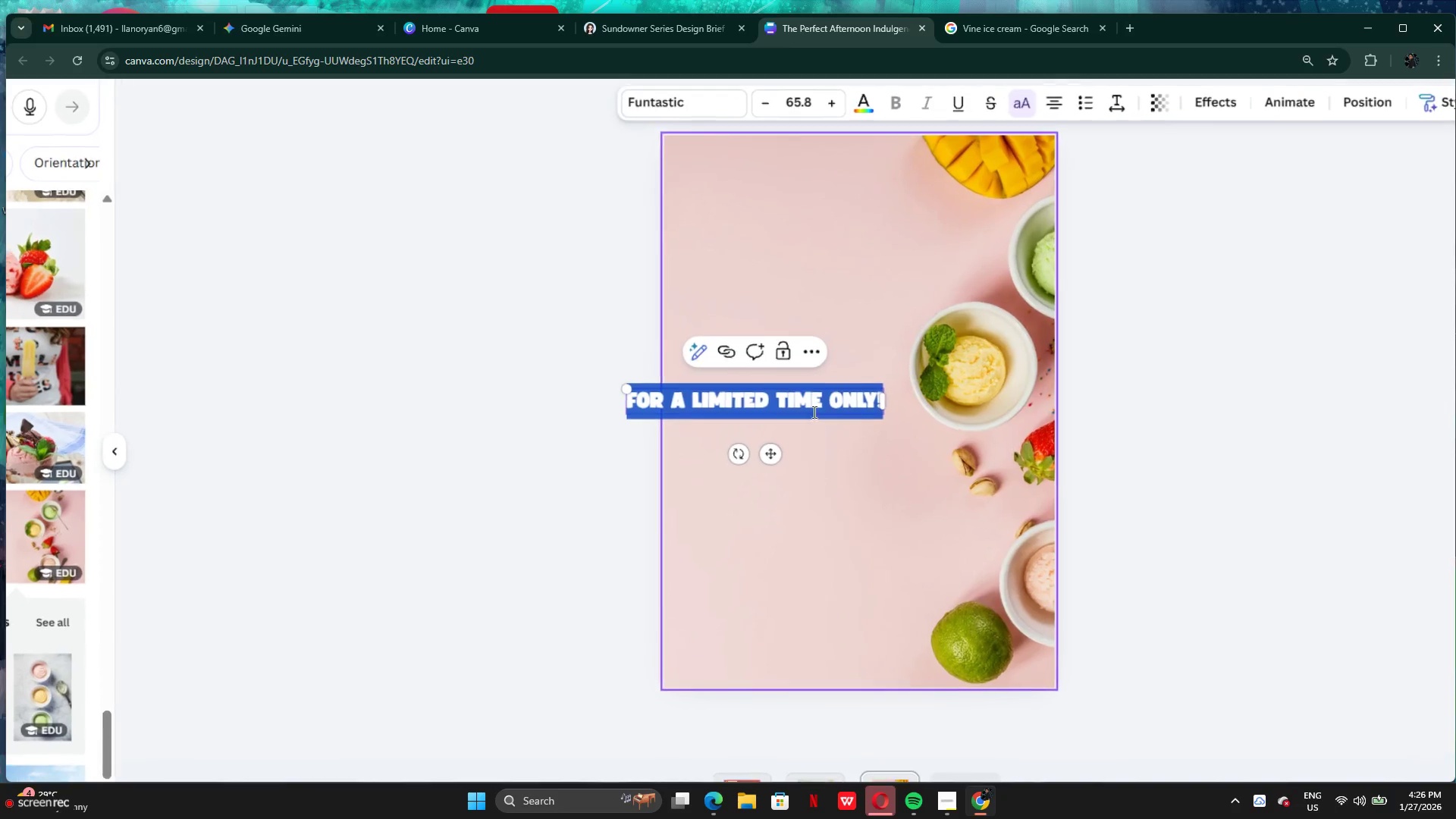 
left_click([849, 486])
 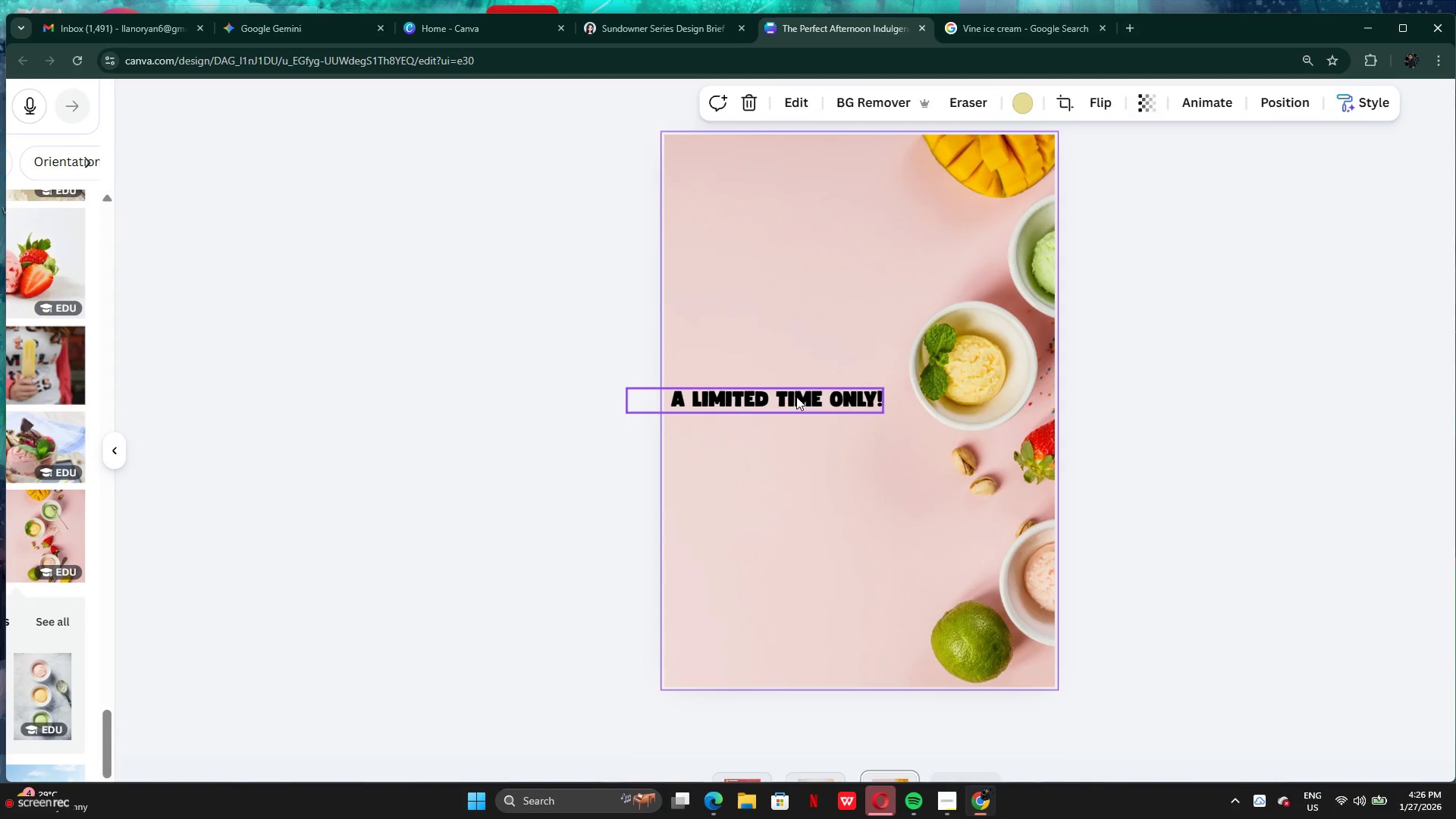 
left_click_drag(start_coordinate=[796, 397], to_coordinate=[861, 400])
 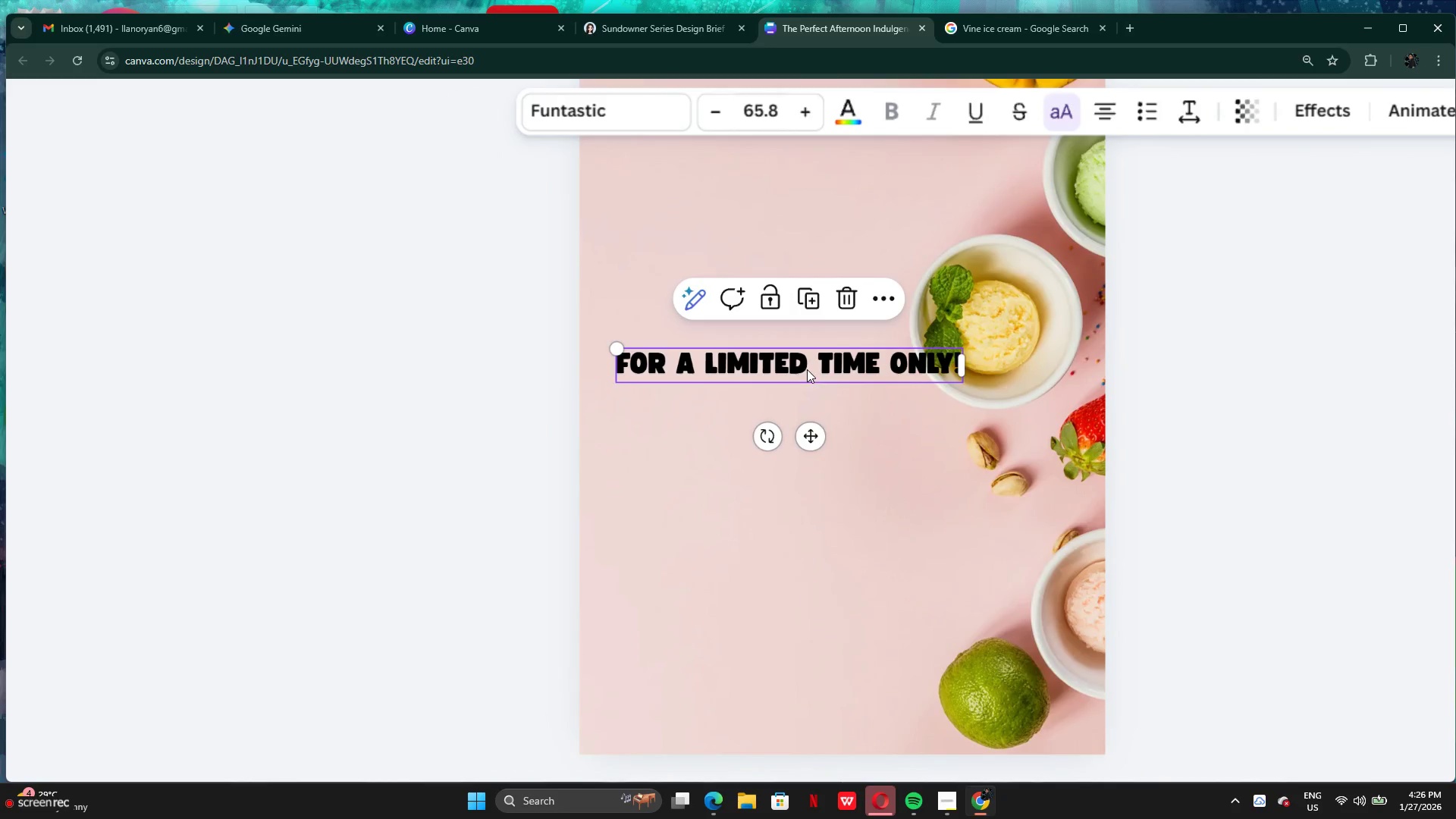 
left_click([806, 292])
 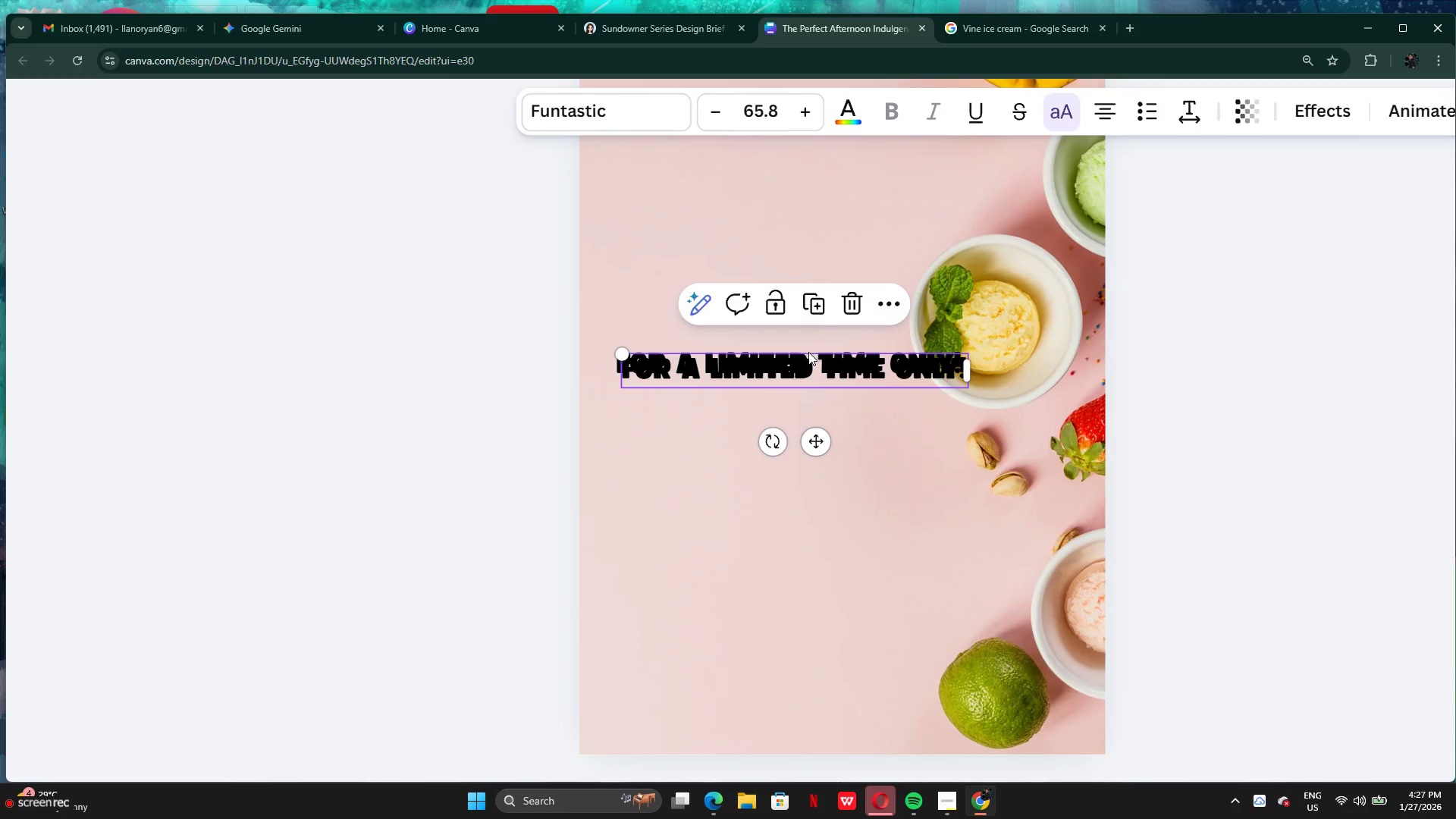 
left_click_drag(start_coordinate=[808, 355], to_coordinate=[810, 433])
 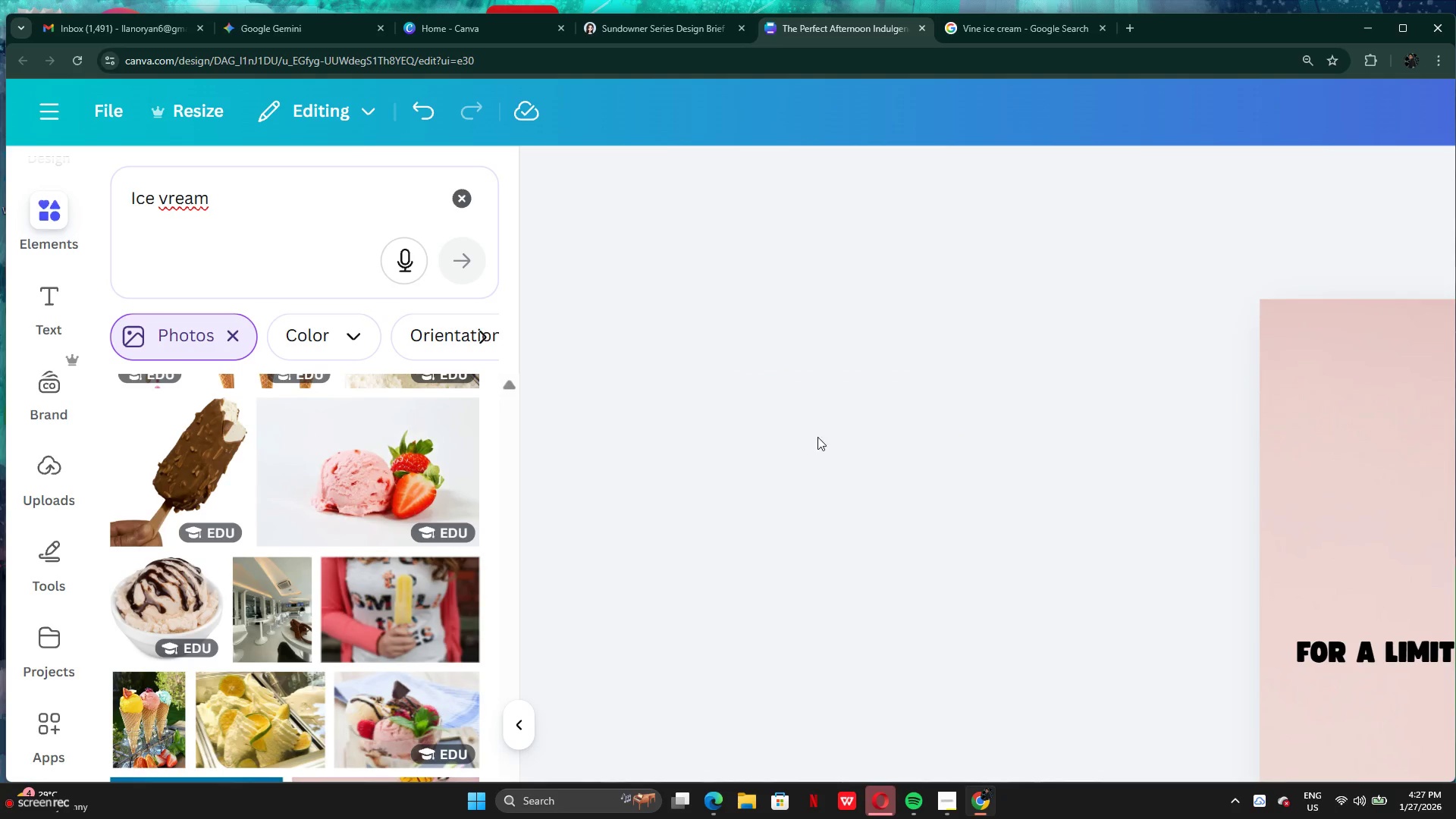 
key(Control+ControlLeft)
 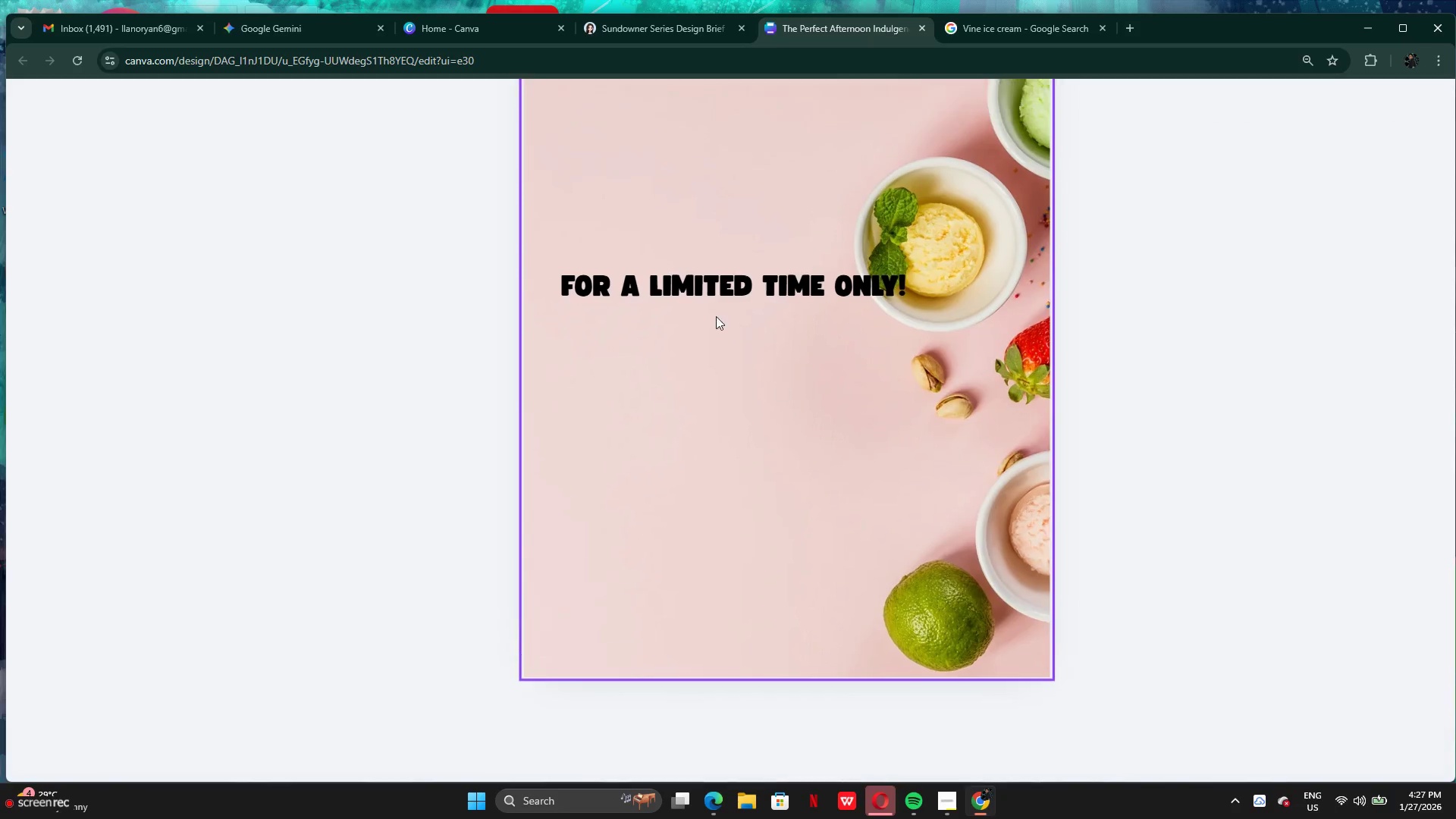 
left_click([704, 309])
 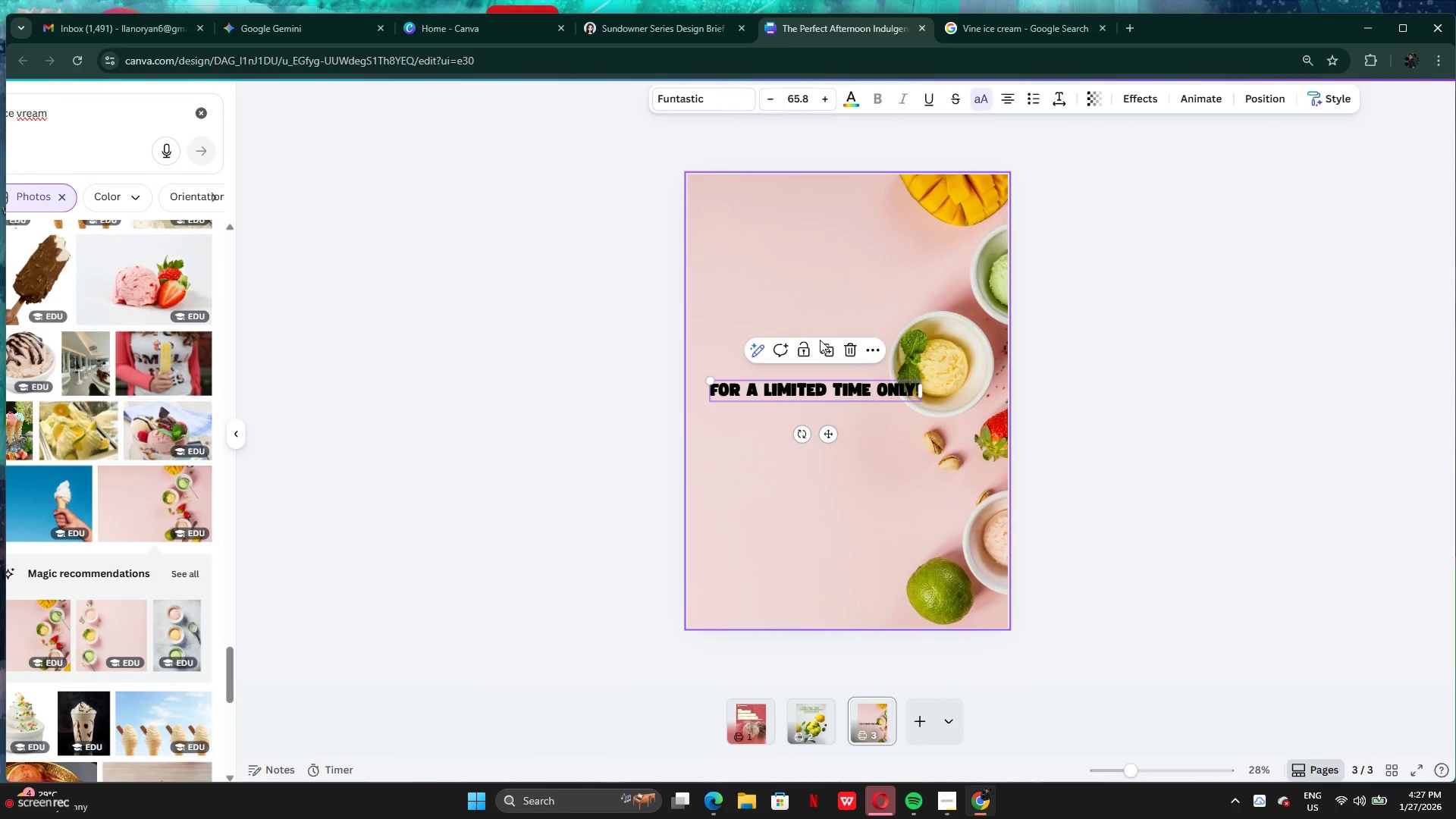 
left_click([827, 349])
 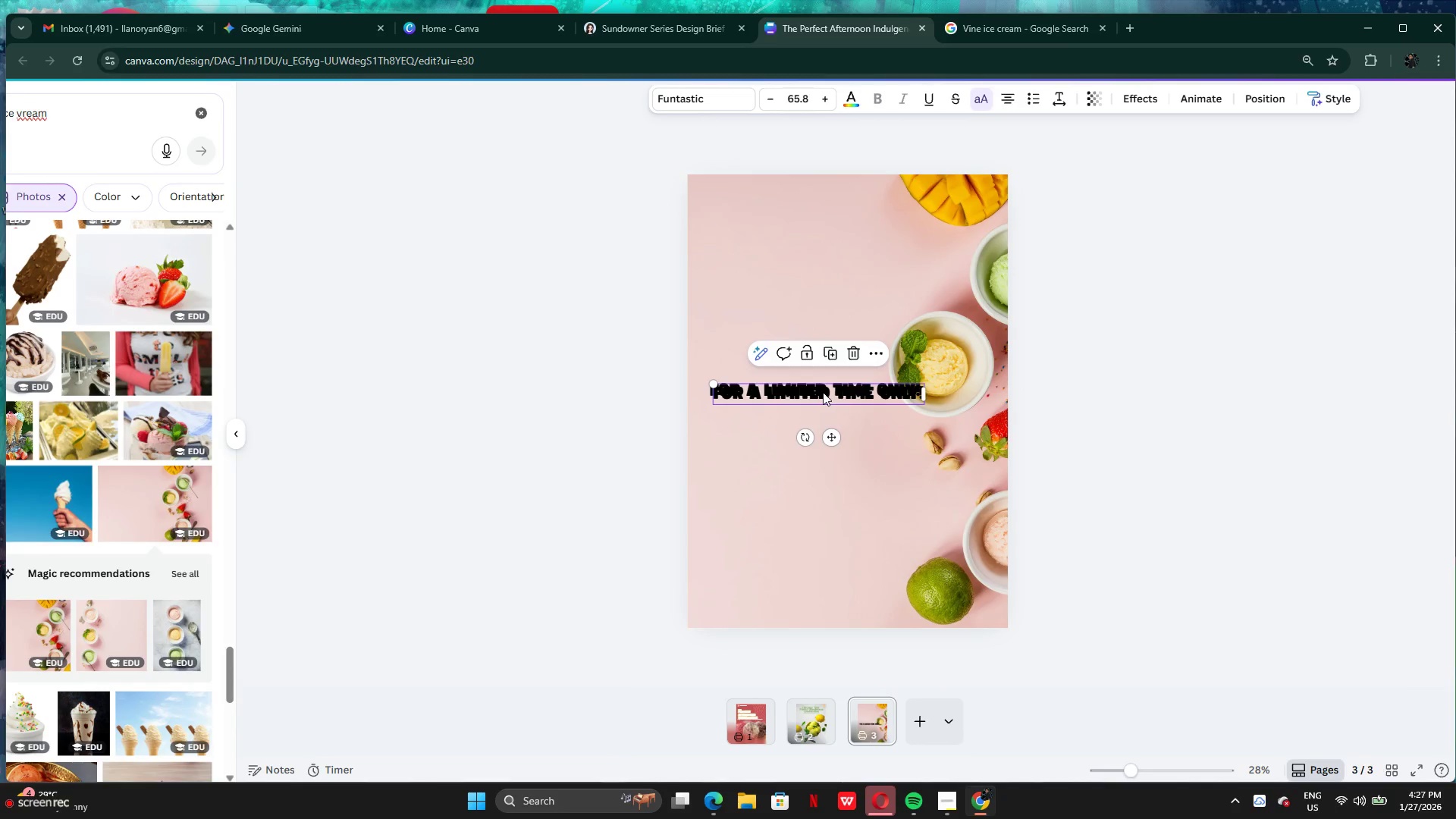 
left_click_drag(start_coordinate=[823, 392], to_coordinate=[905, 471])
 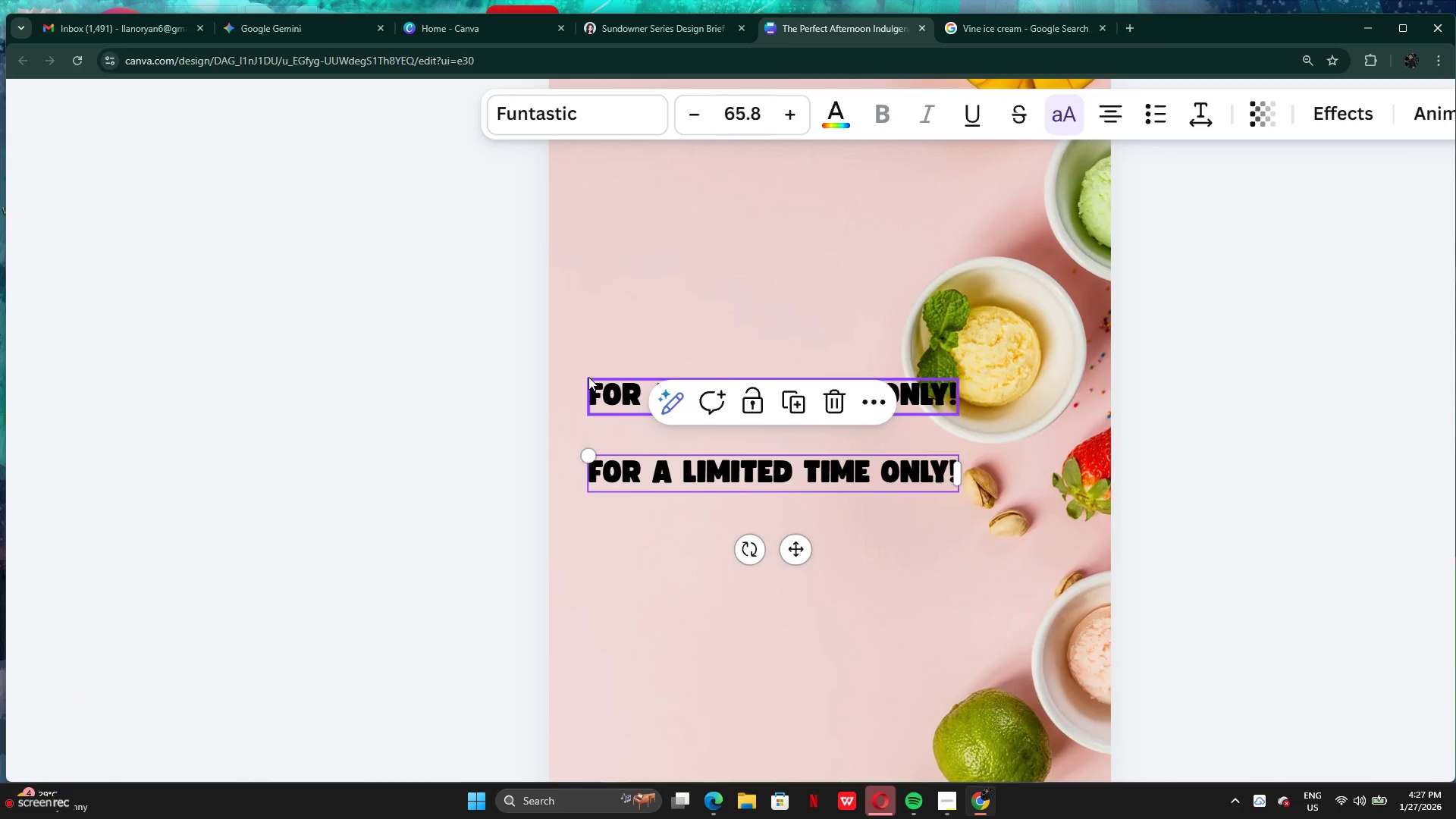 
left_click([623, 392])
 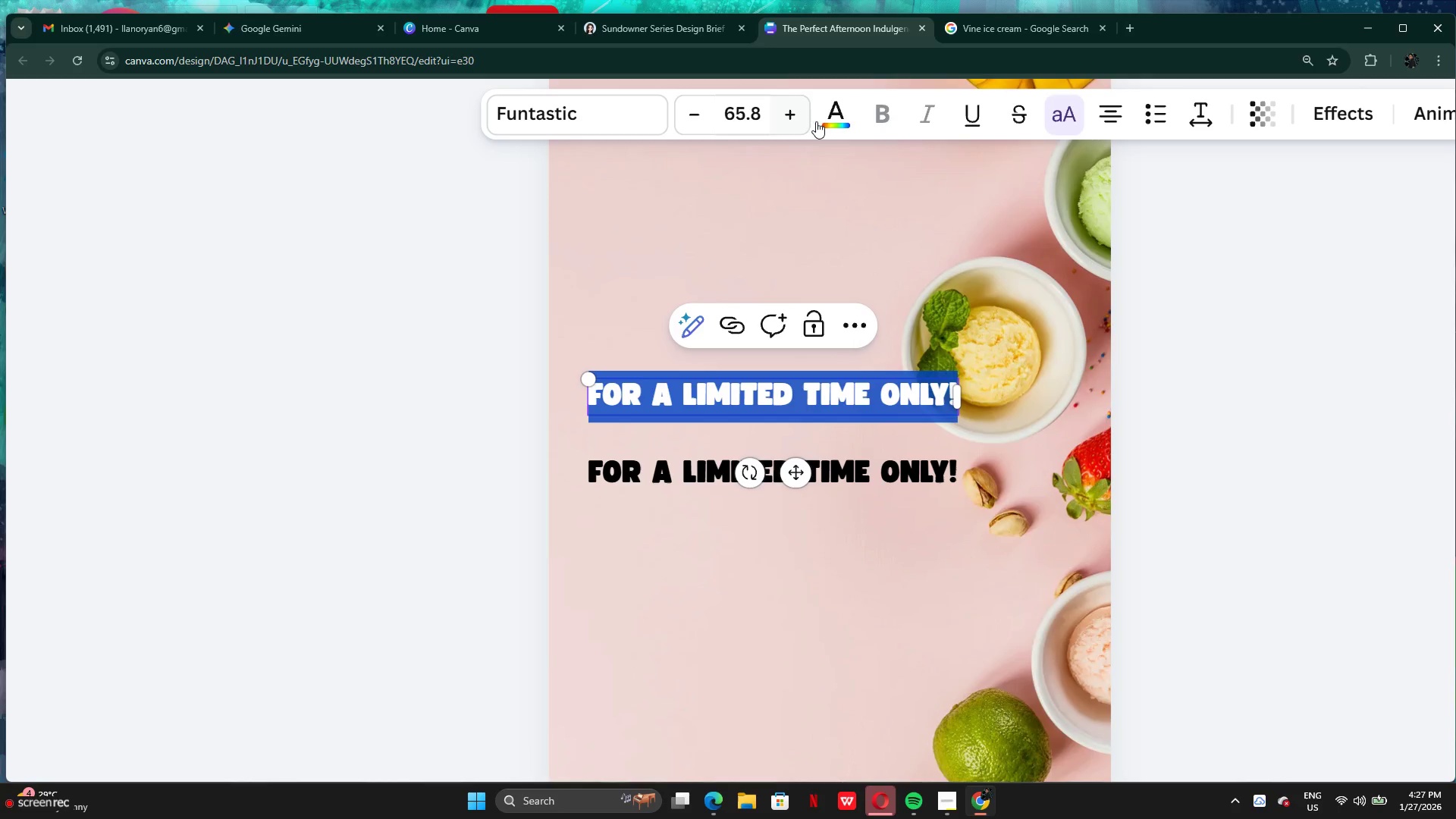 
left_click([827, 118])
 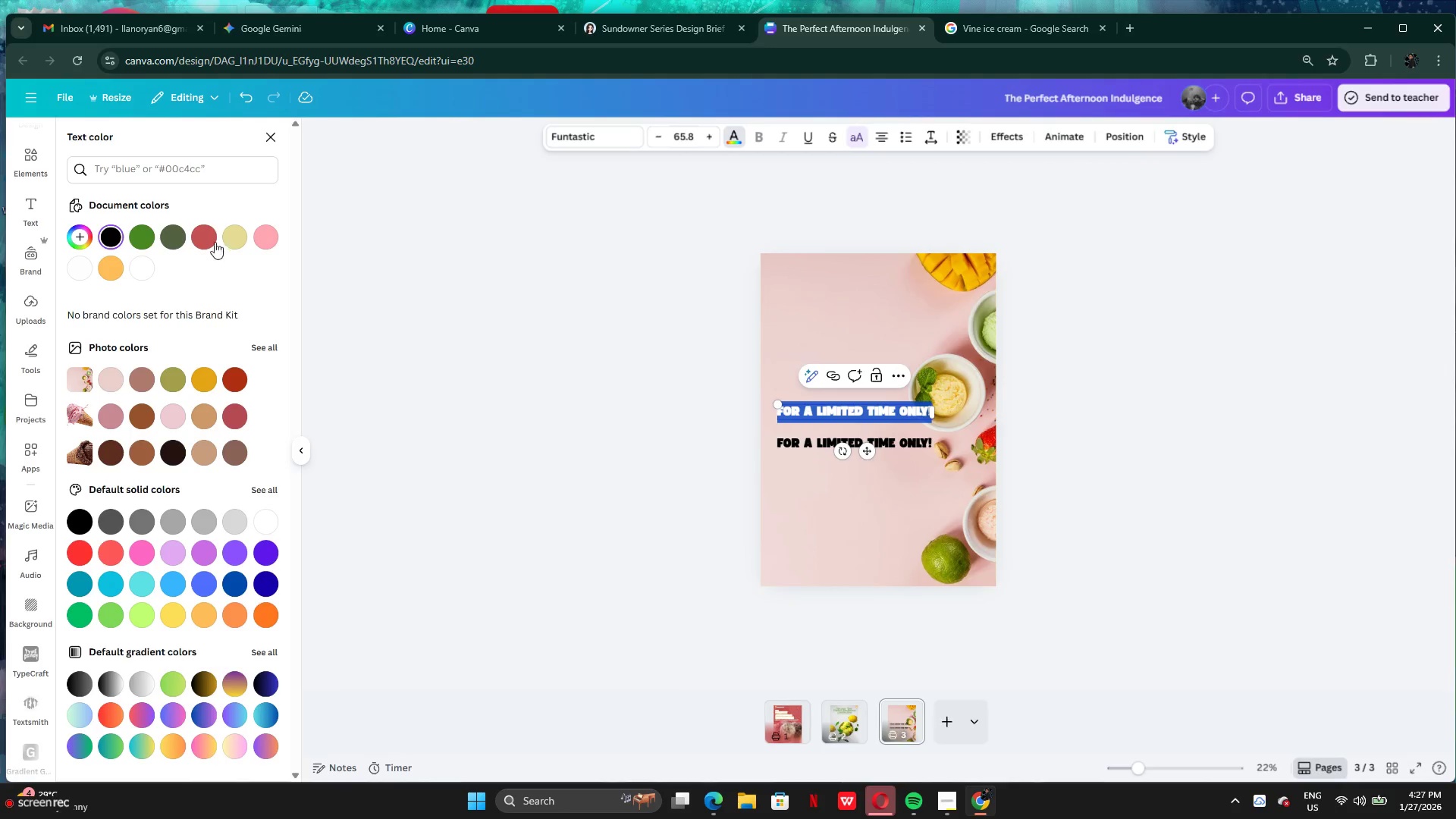 
left_click([147, 261])
 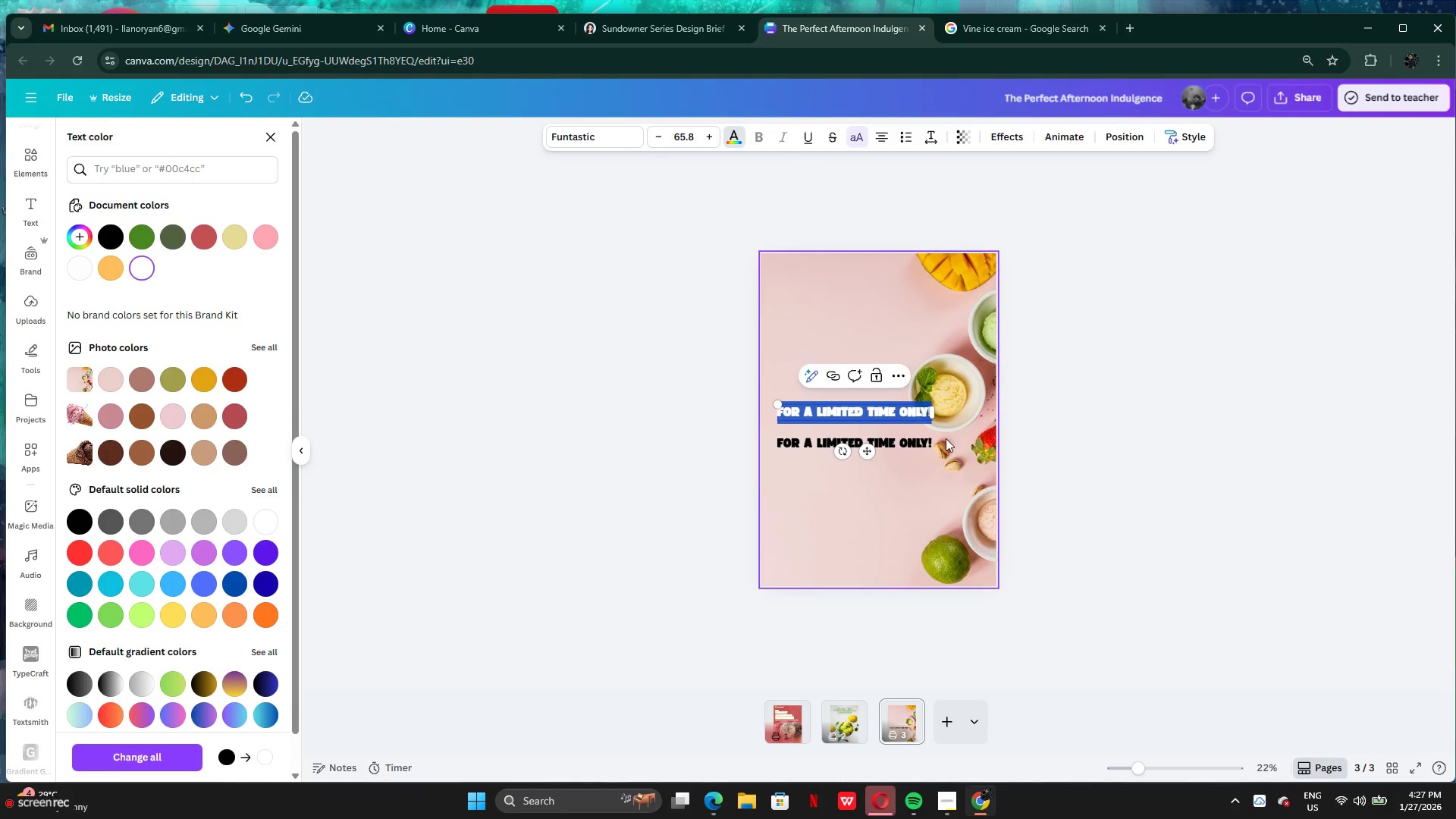 
left_click([893, 446])
 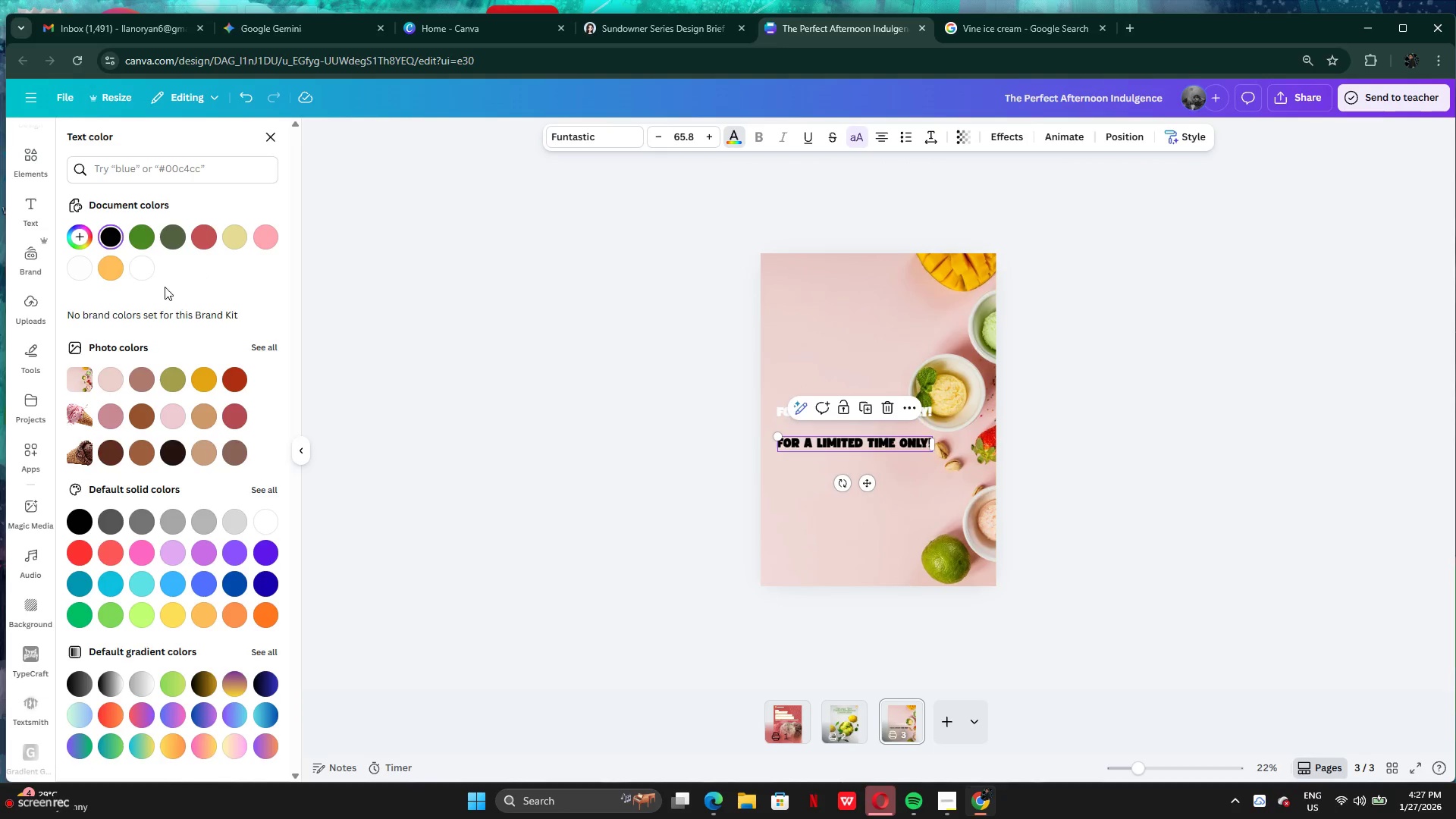 
left_click([136, 267])
 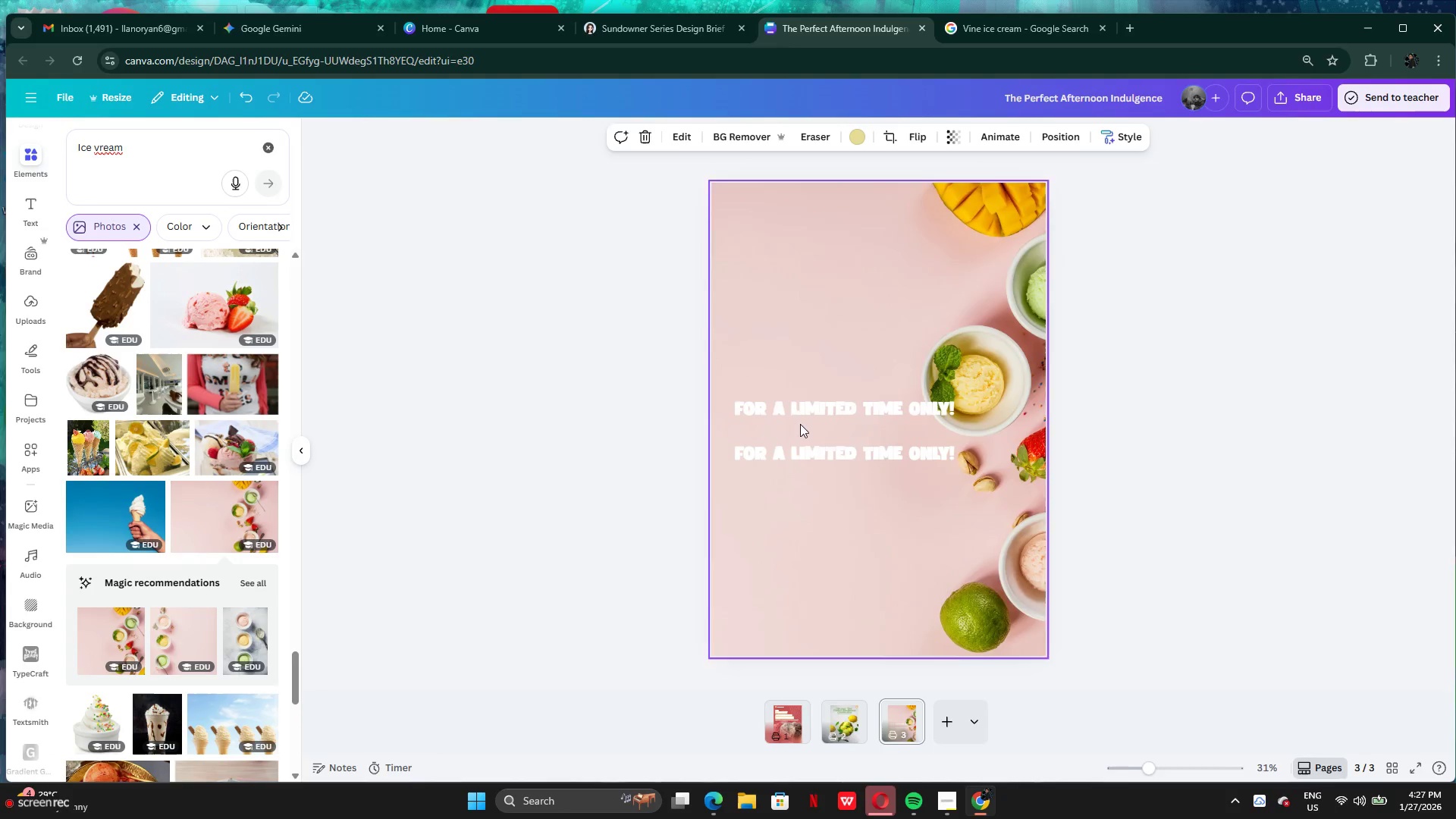 
left_click_drag(start_coordinate=[829, 413], to_coordinate=[817, 291])
 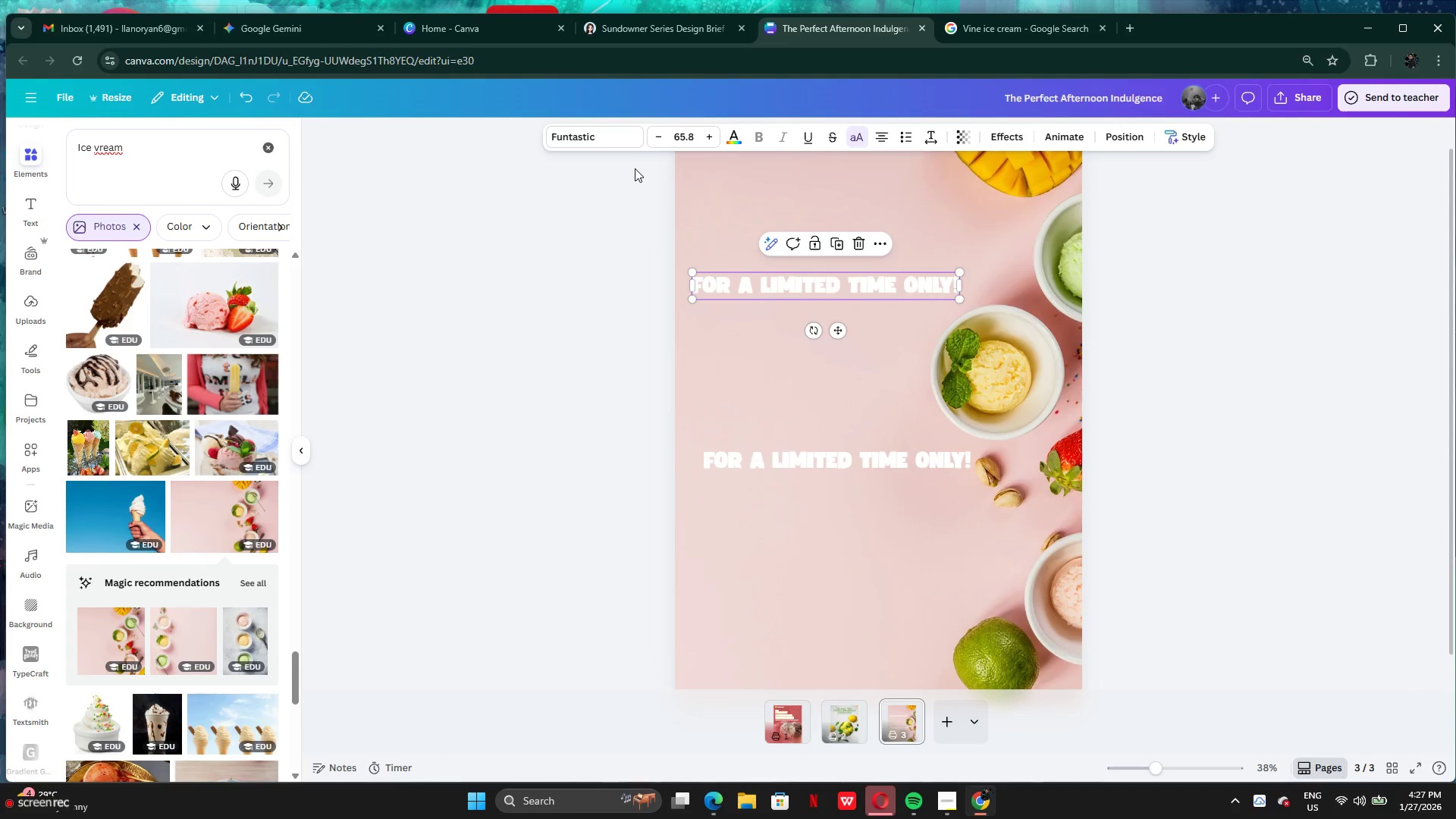 
left_click([598, 136])
 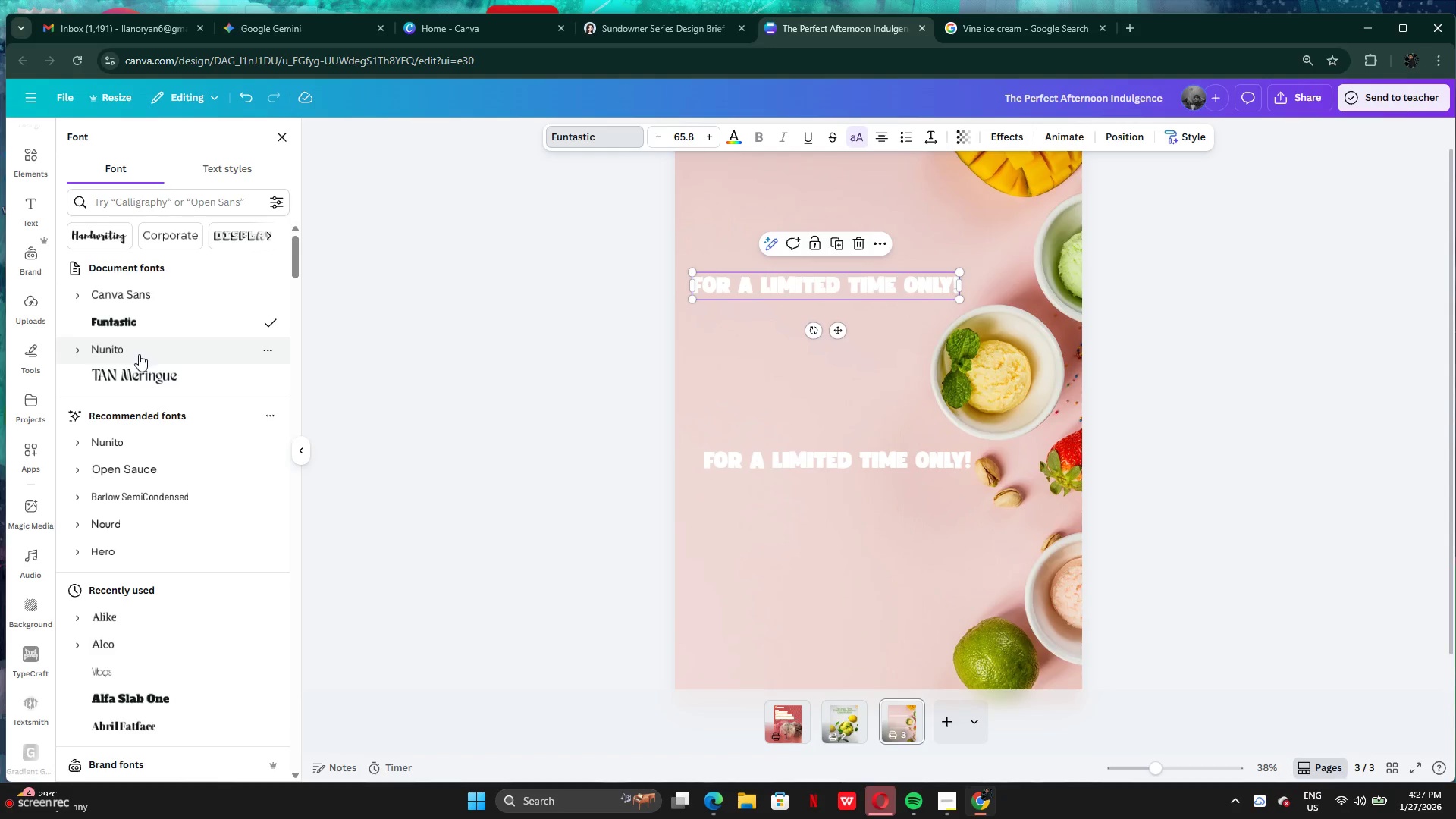 
left_click([138, 371])
 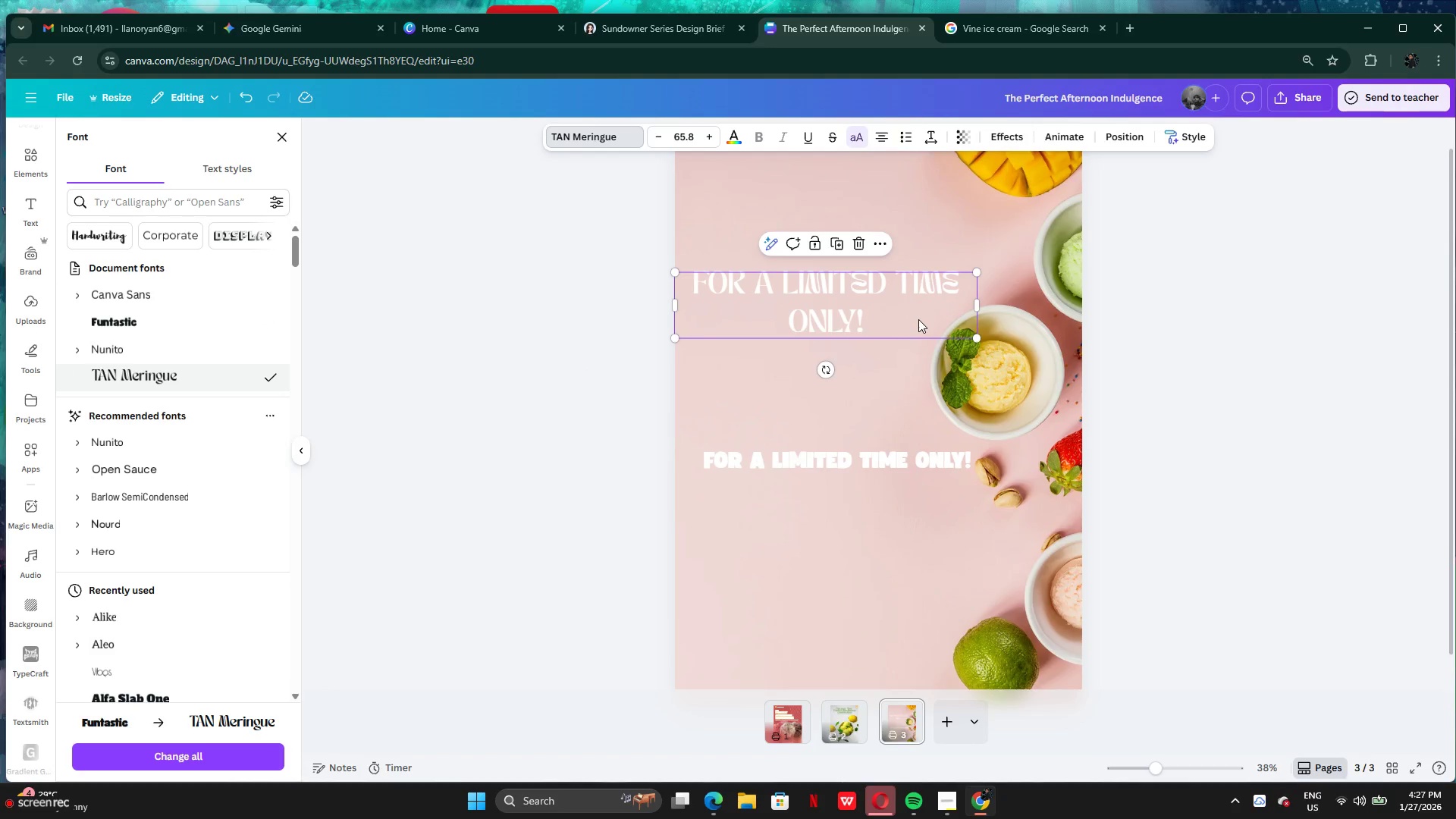 
left_click([887, 323])
 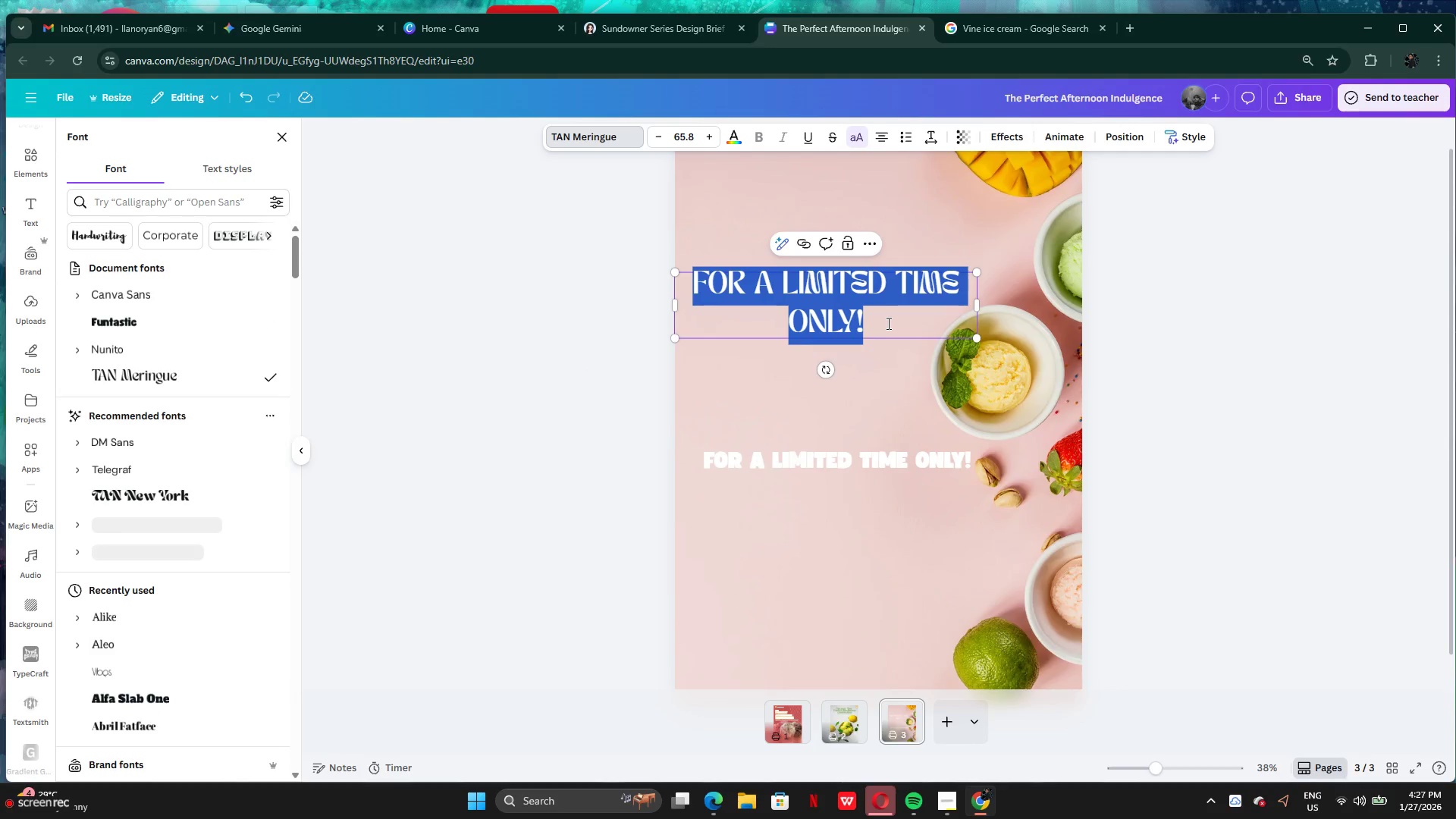 
left_click([887, 324])
 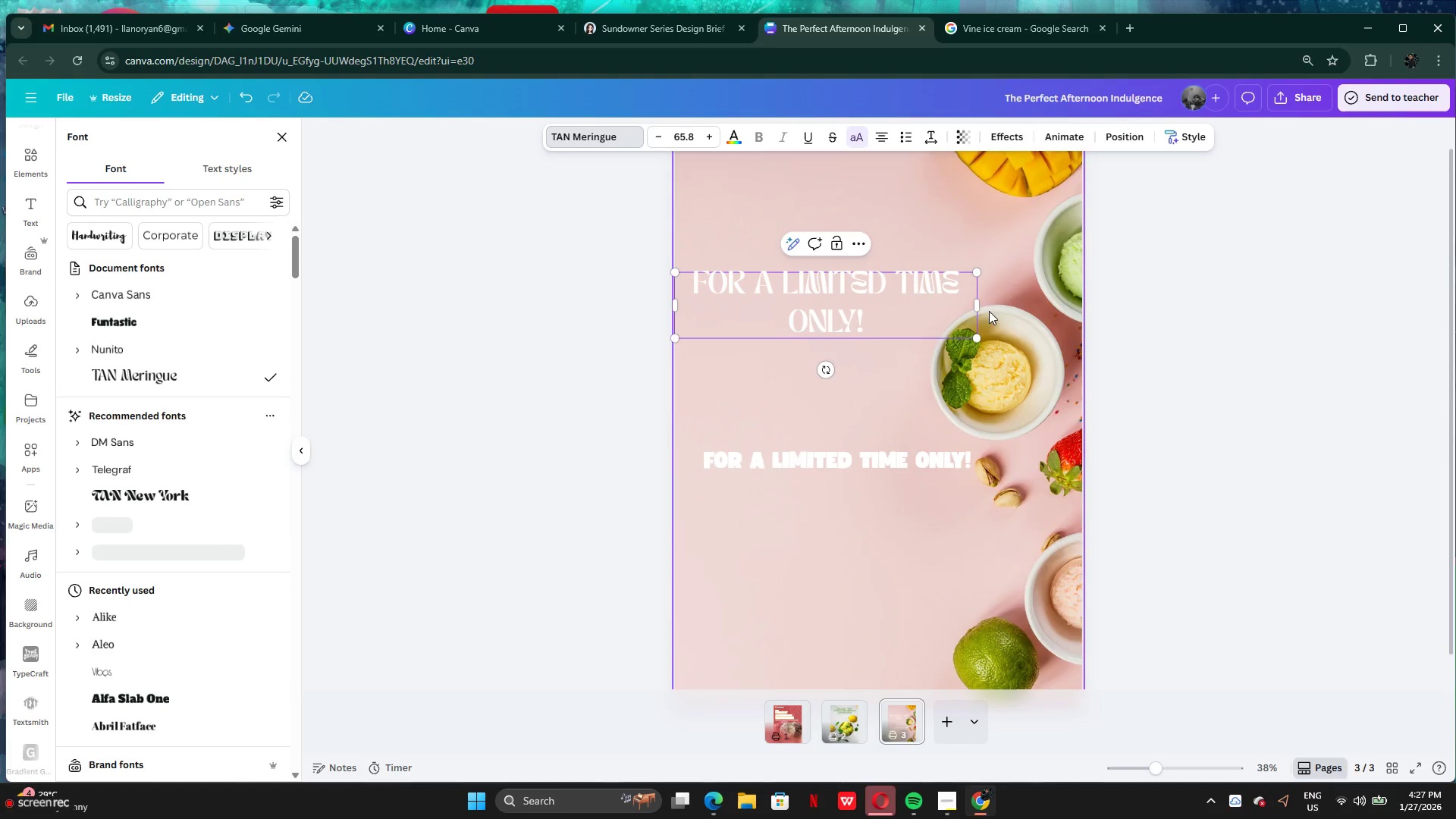 
left_click_drag(start_coordinate=[983, 305], to_coordinate=[956, 312])
 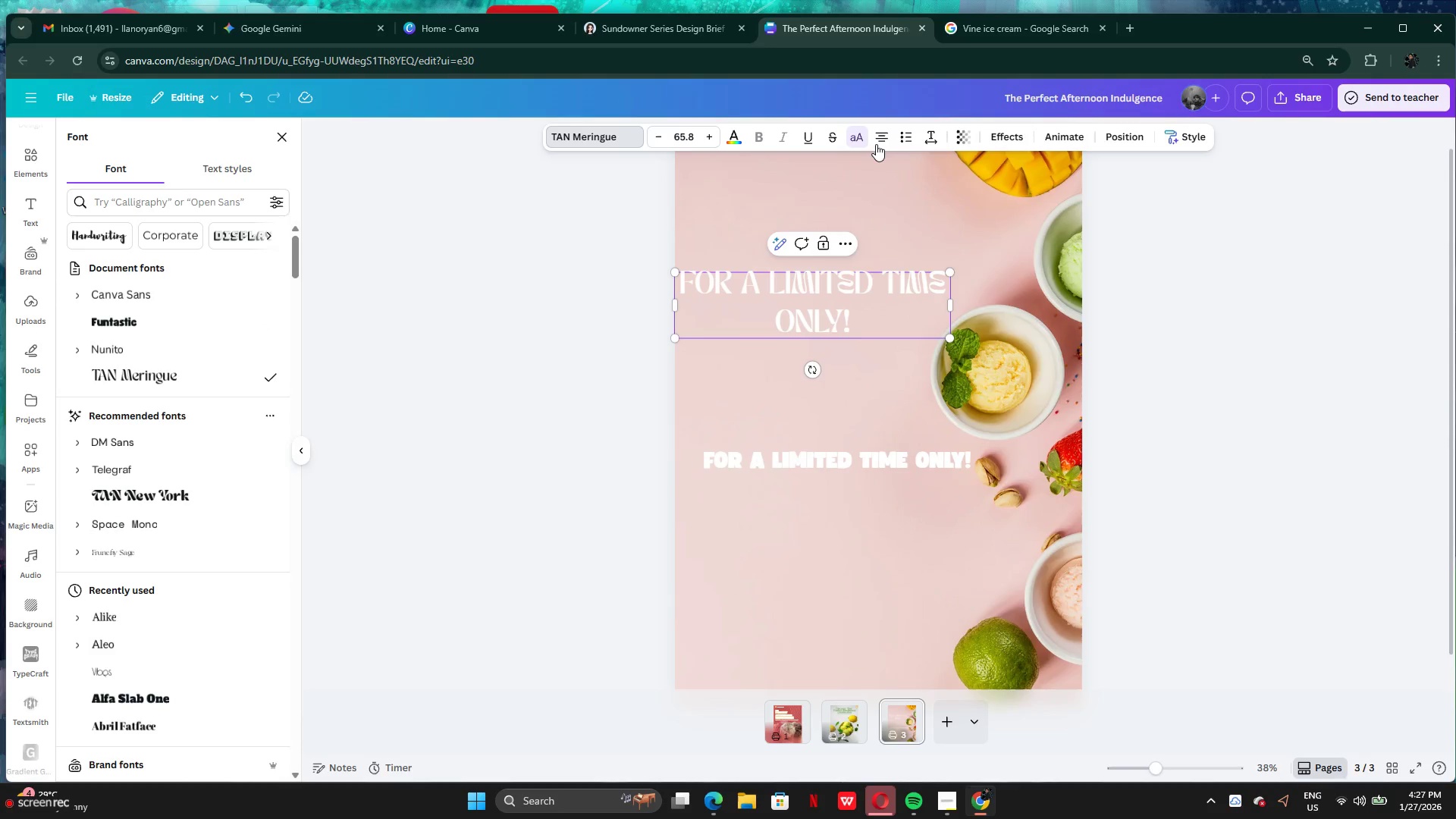 
left_click([874, 145])
 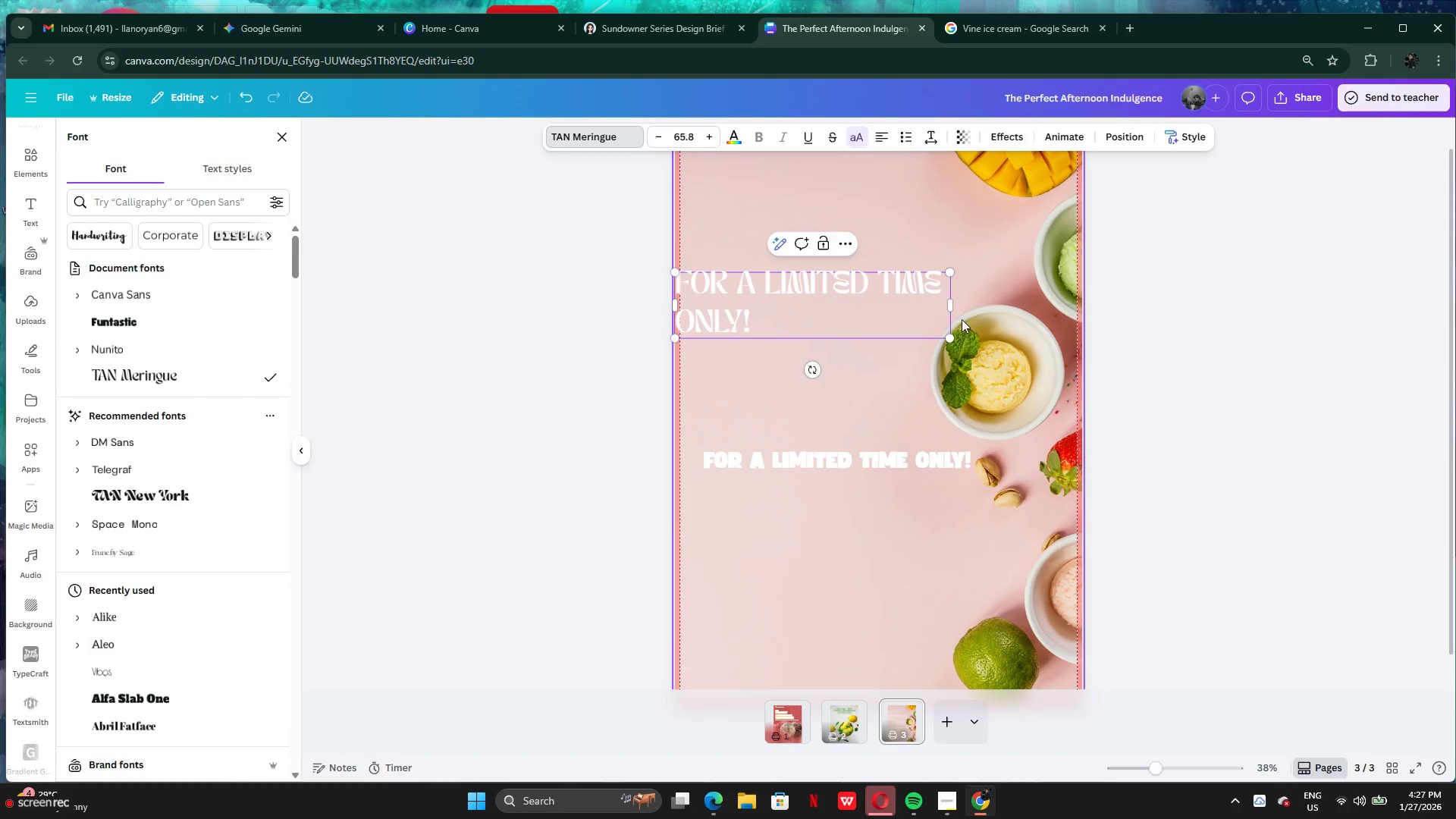 
left_click_drag(start_coordinate=[955, 307], to_coordinate=[855, 293])
 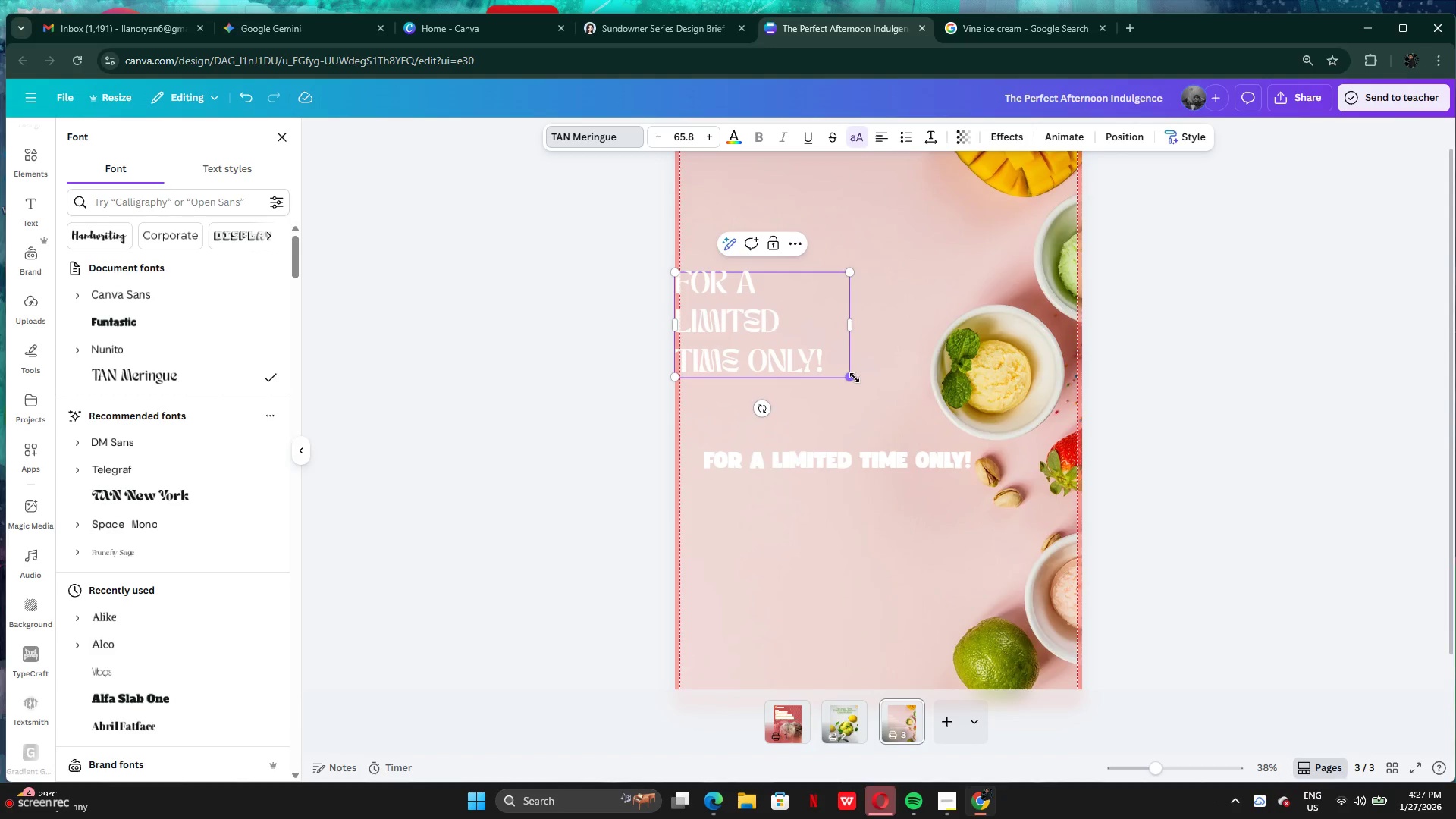 
left_click_drag(start_coordinate=[855, 378], to_coordinate=[978, 491])
 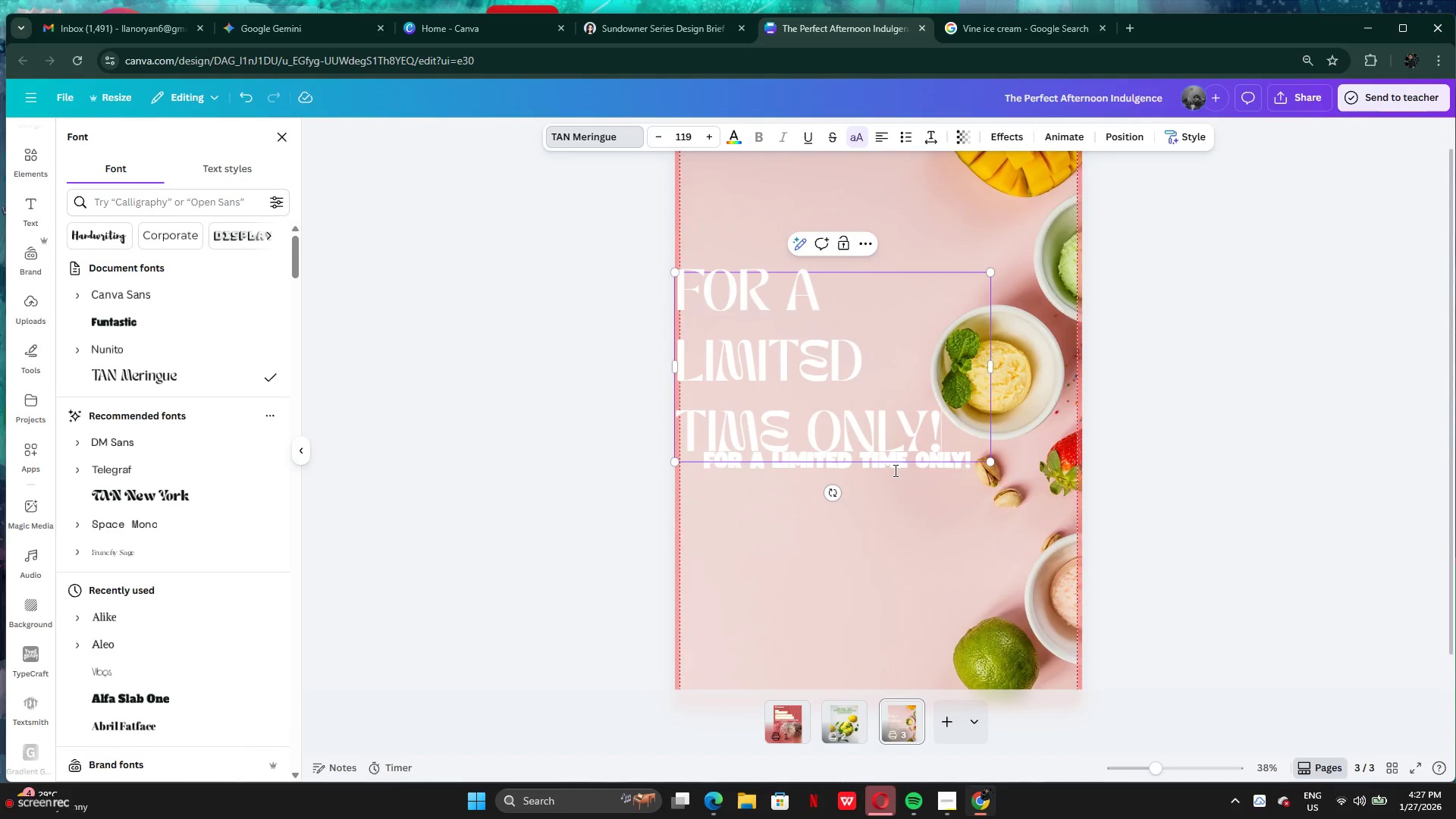 
left_click([894, 469])
 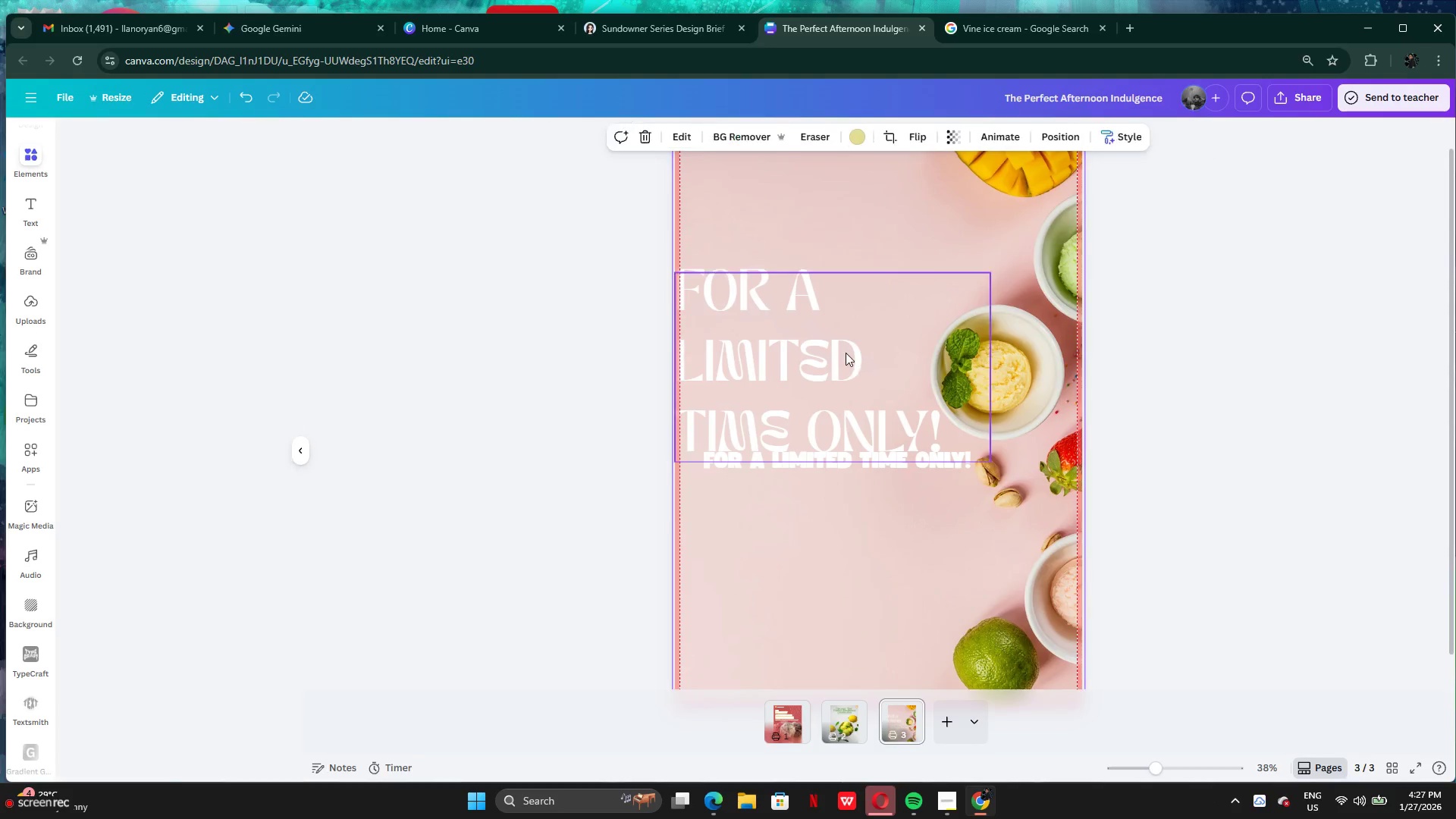 
left_click_drag(start_coordinate=[845, 352], to_coordinate=[858, 325])
 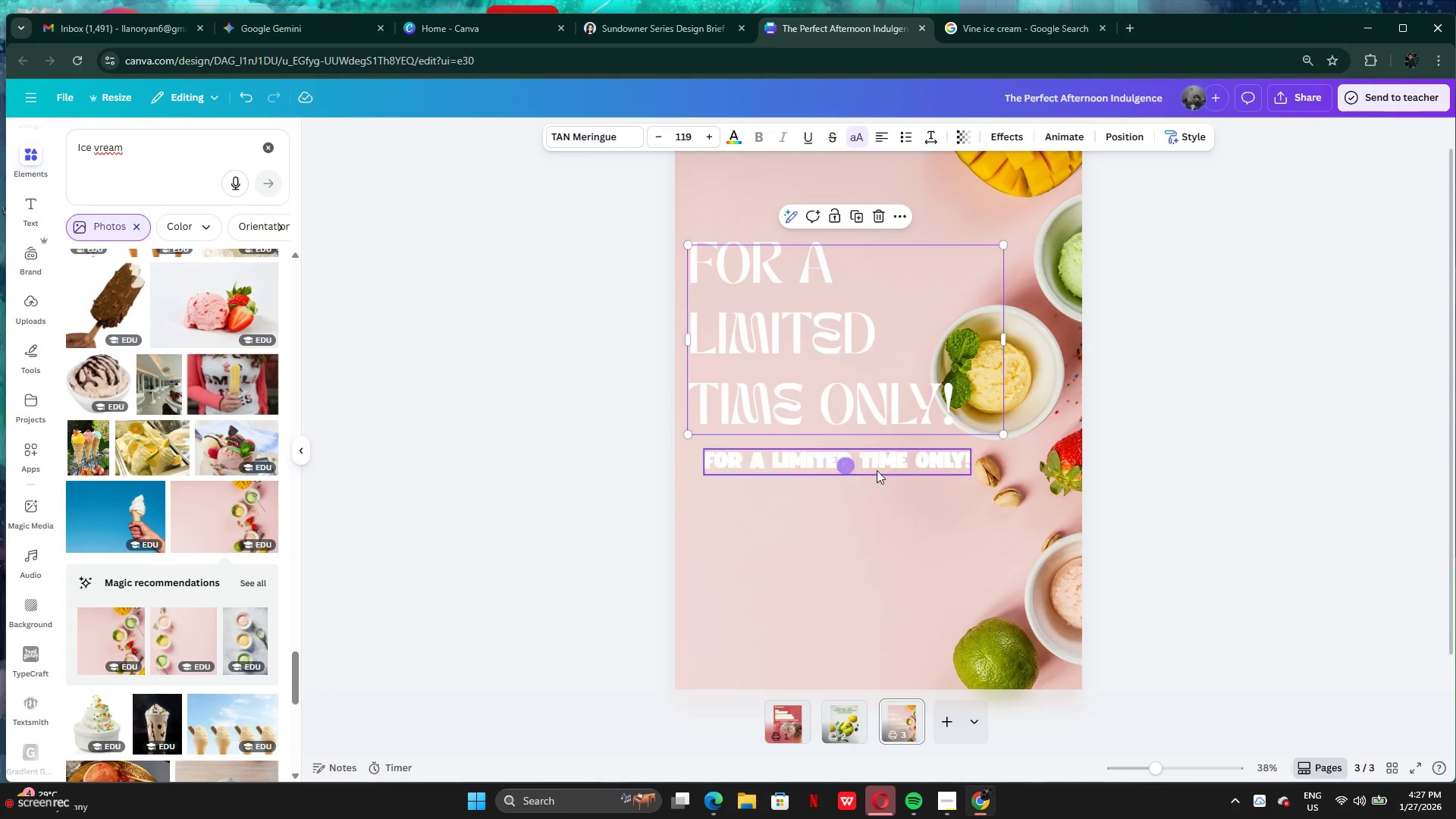 
double_click([886, 467])
 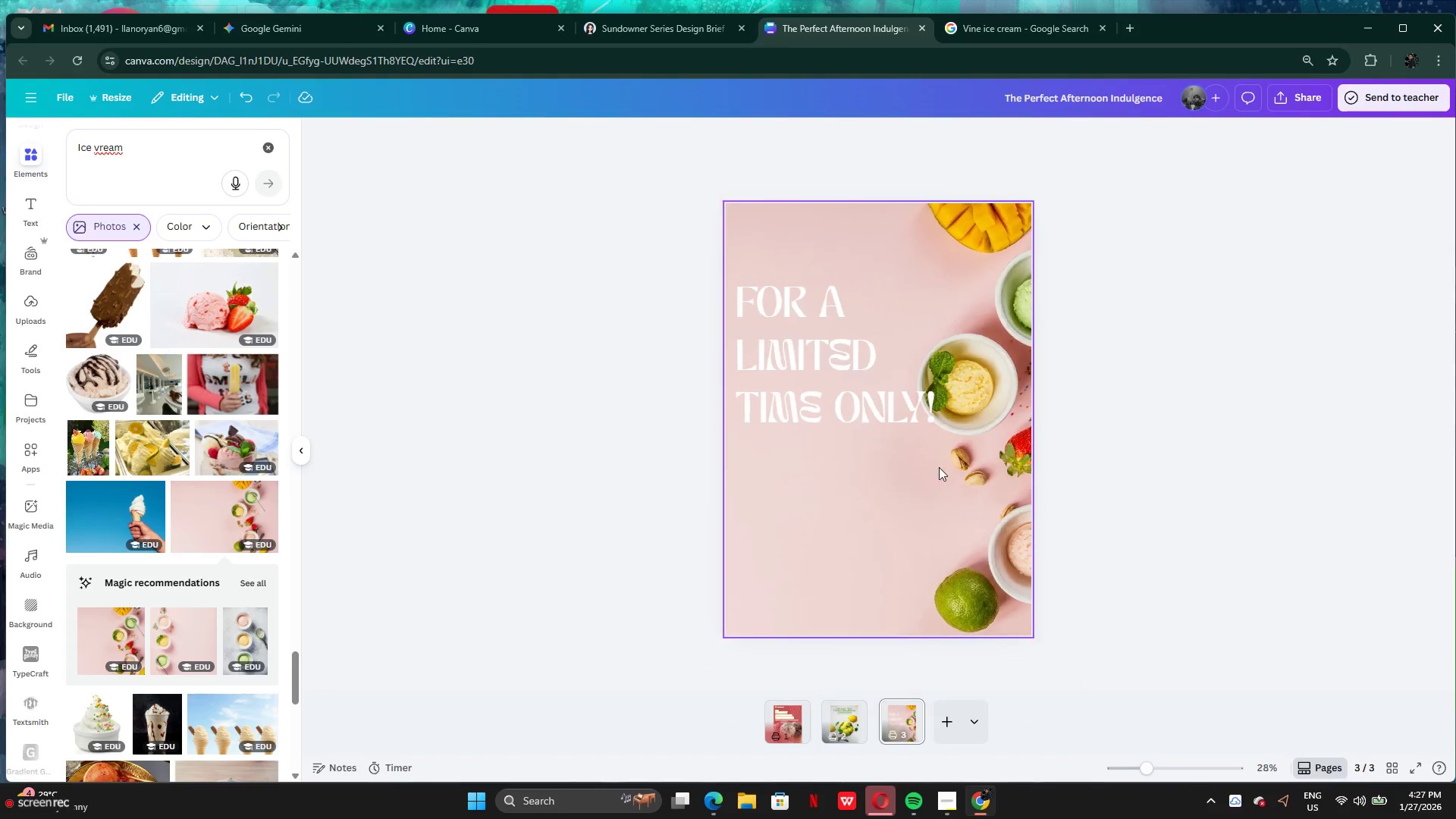 
left_click_drag(start_coordinate=[880, 380], to_coordinate=[890, 444])
 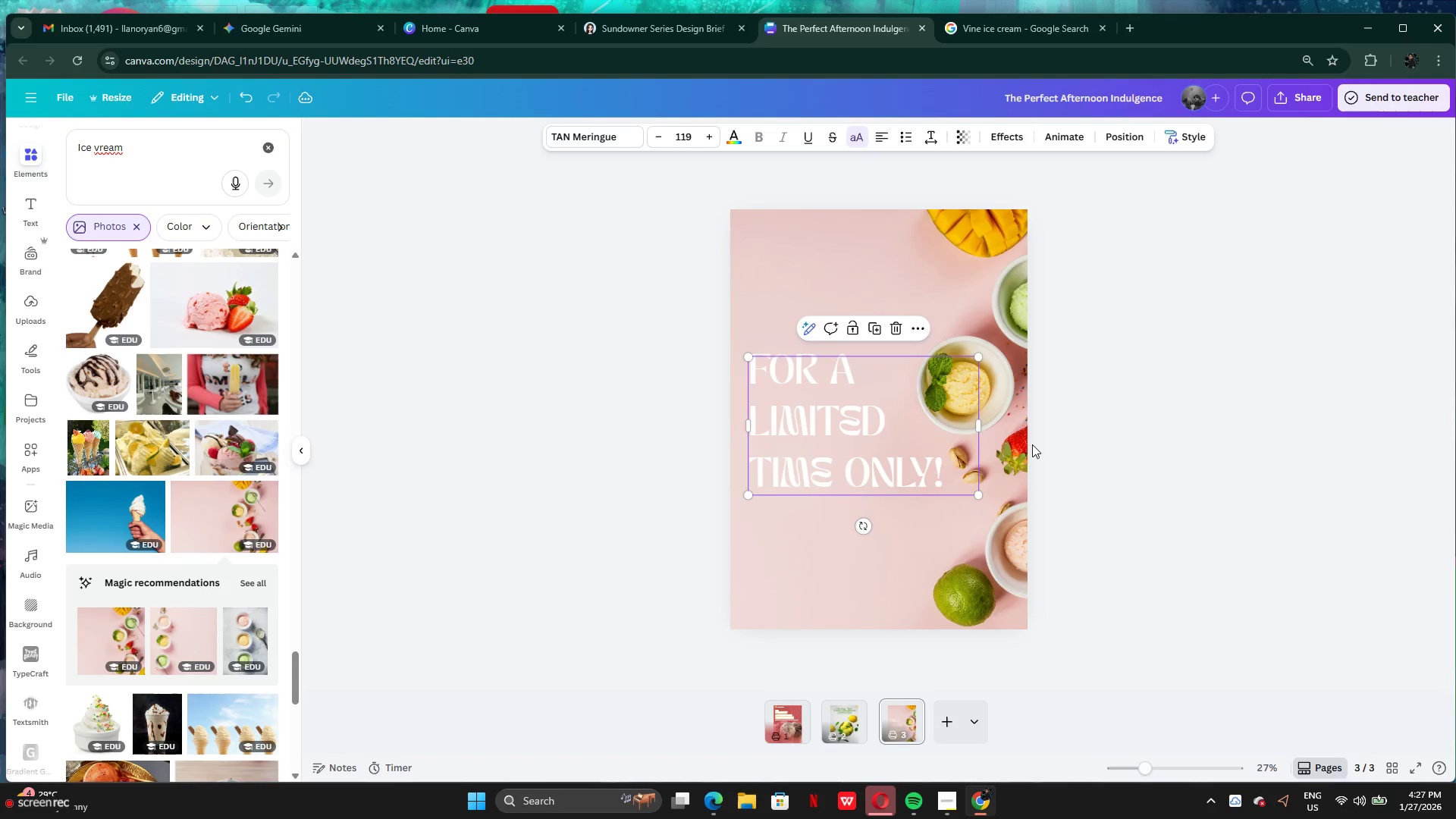 
left_click([1032, 444])
 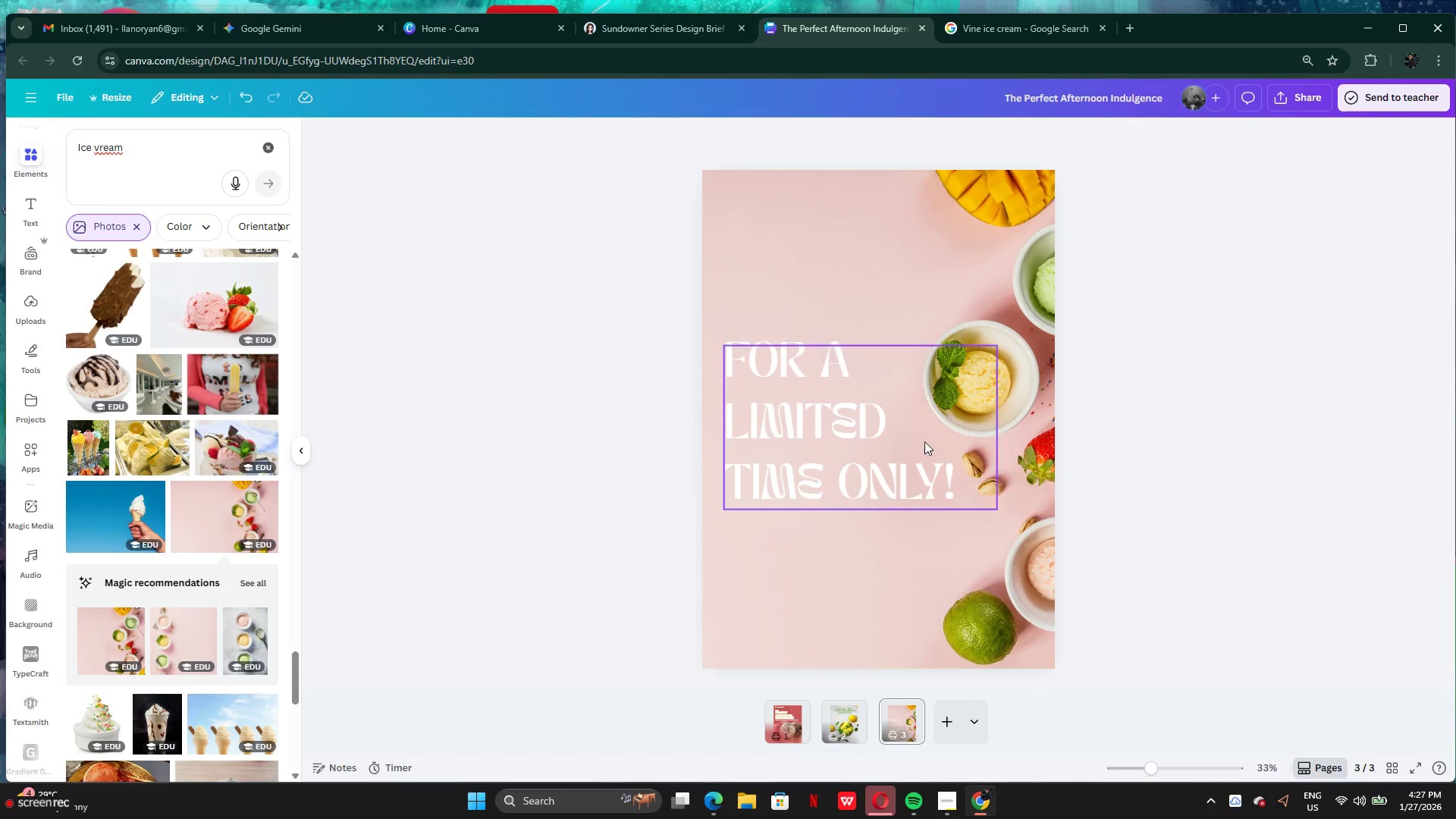 
left_click_drag(start_coordinate=[883, 440], to_coordinate=[878, 428])
 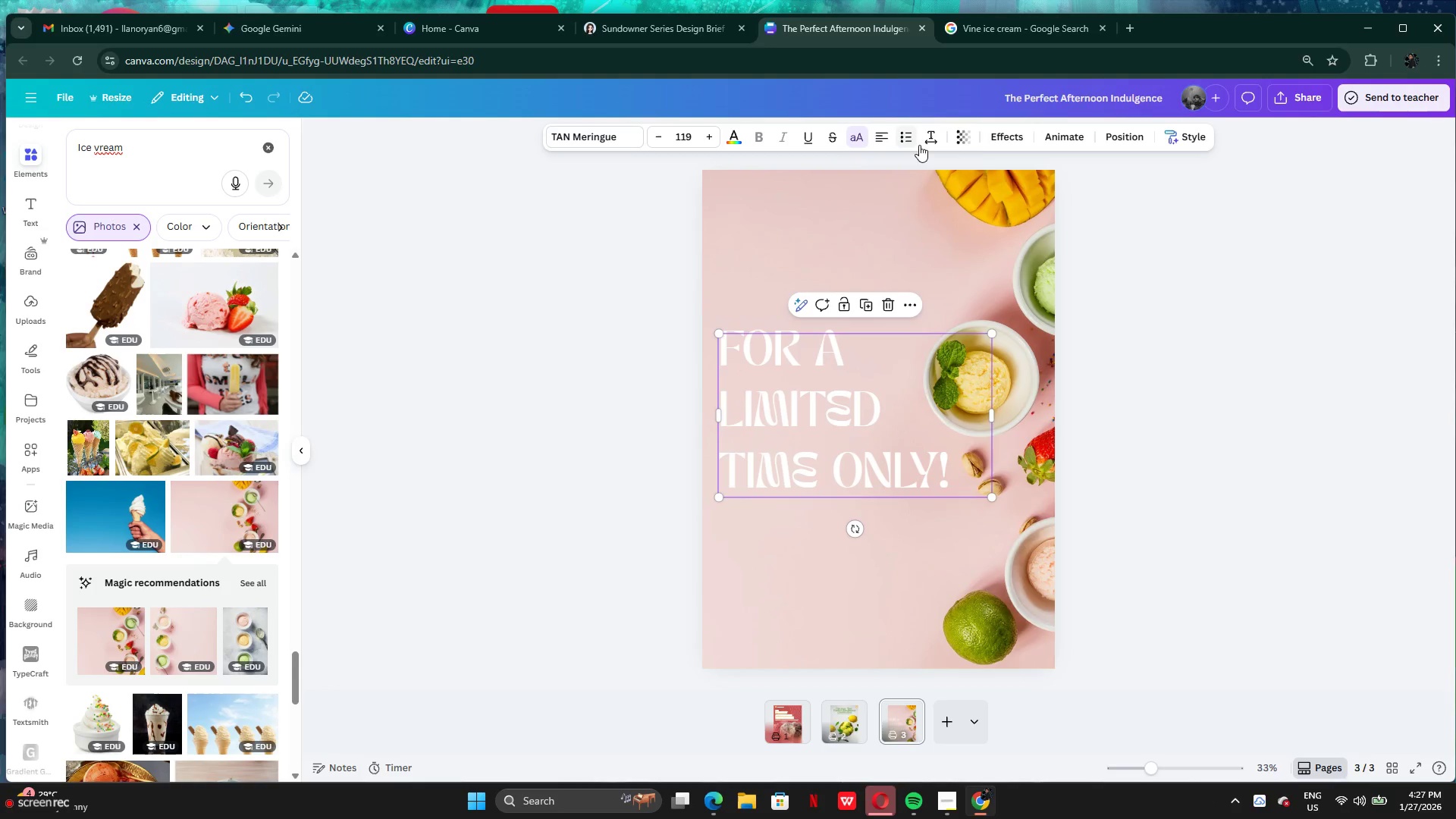 
left_click([1004, 140])
 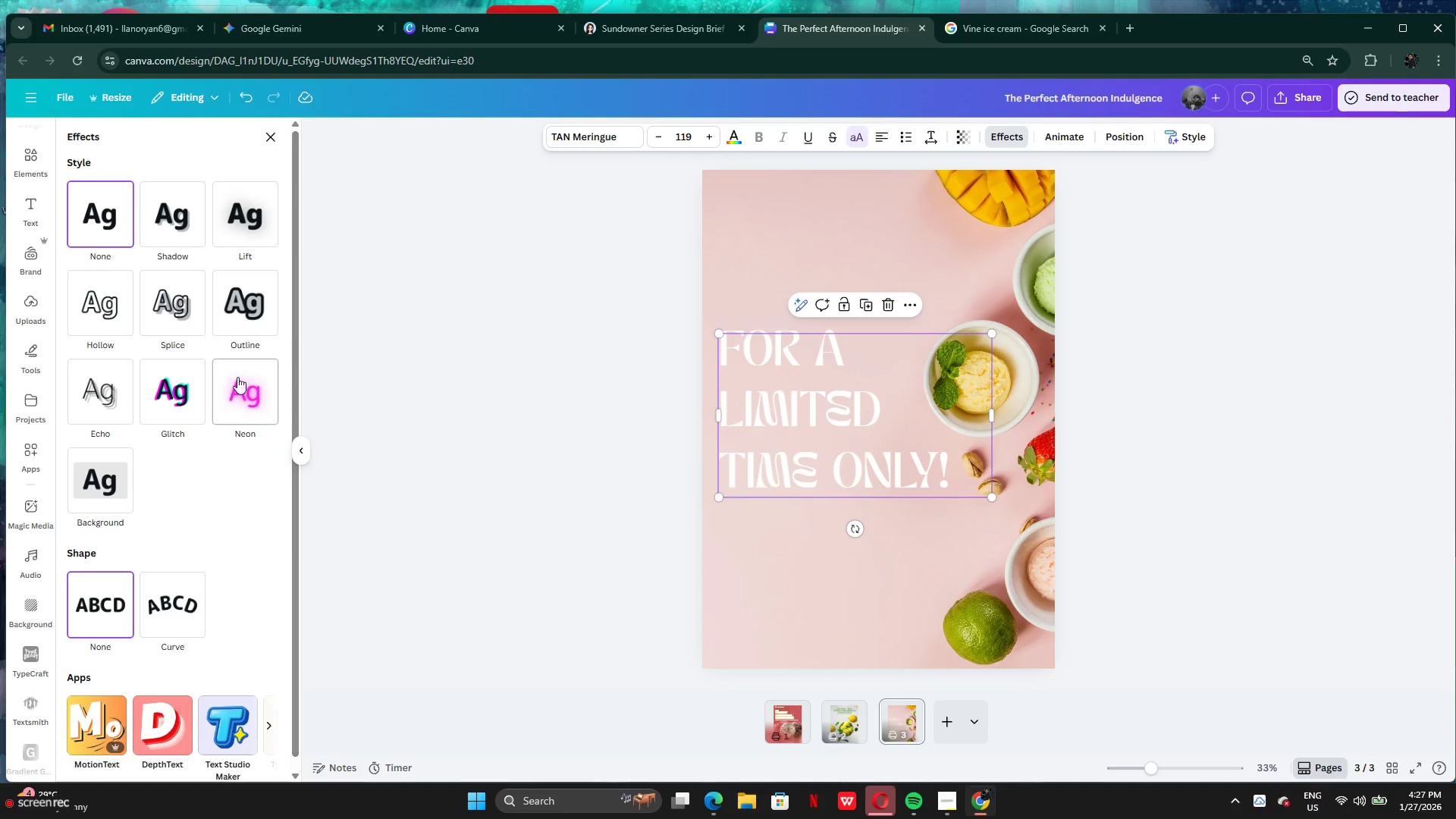 
left_click([243, 300])
 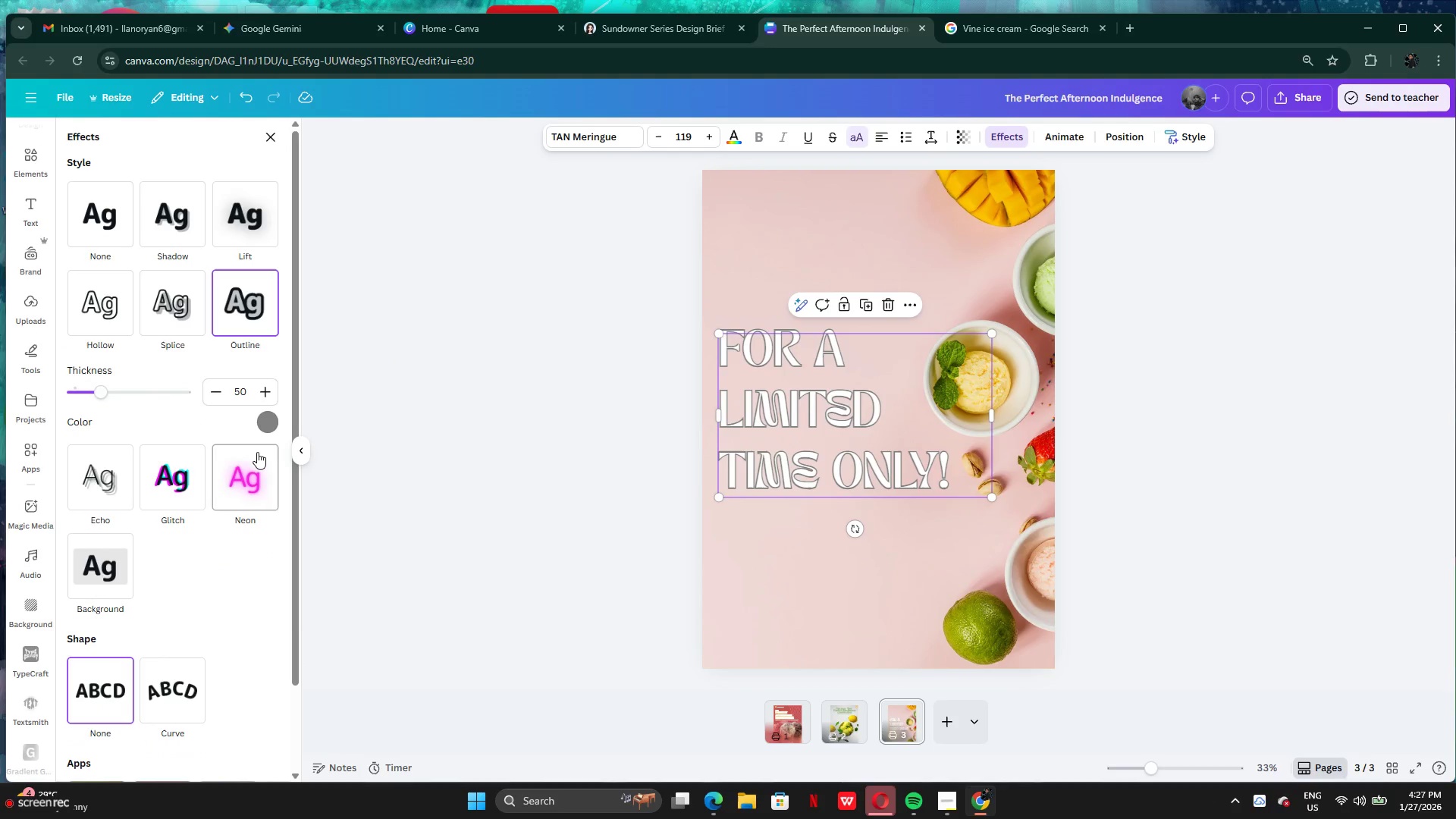 
left_click([263, 426])
 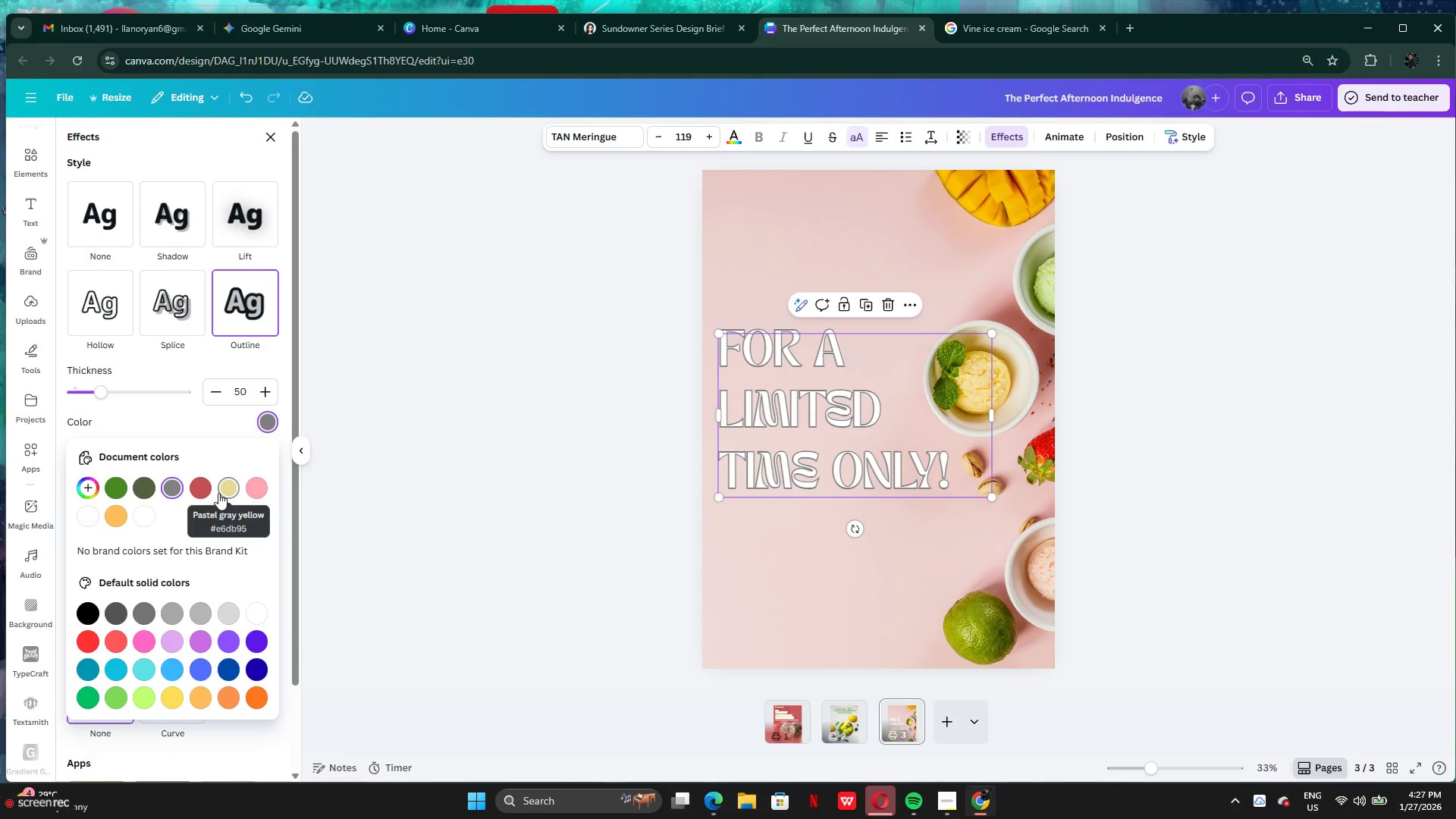 
left_click([205, 487])
 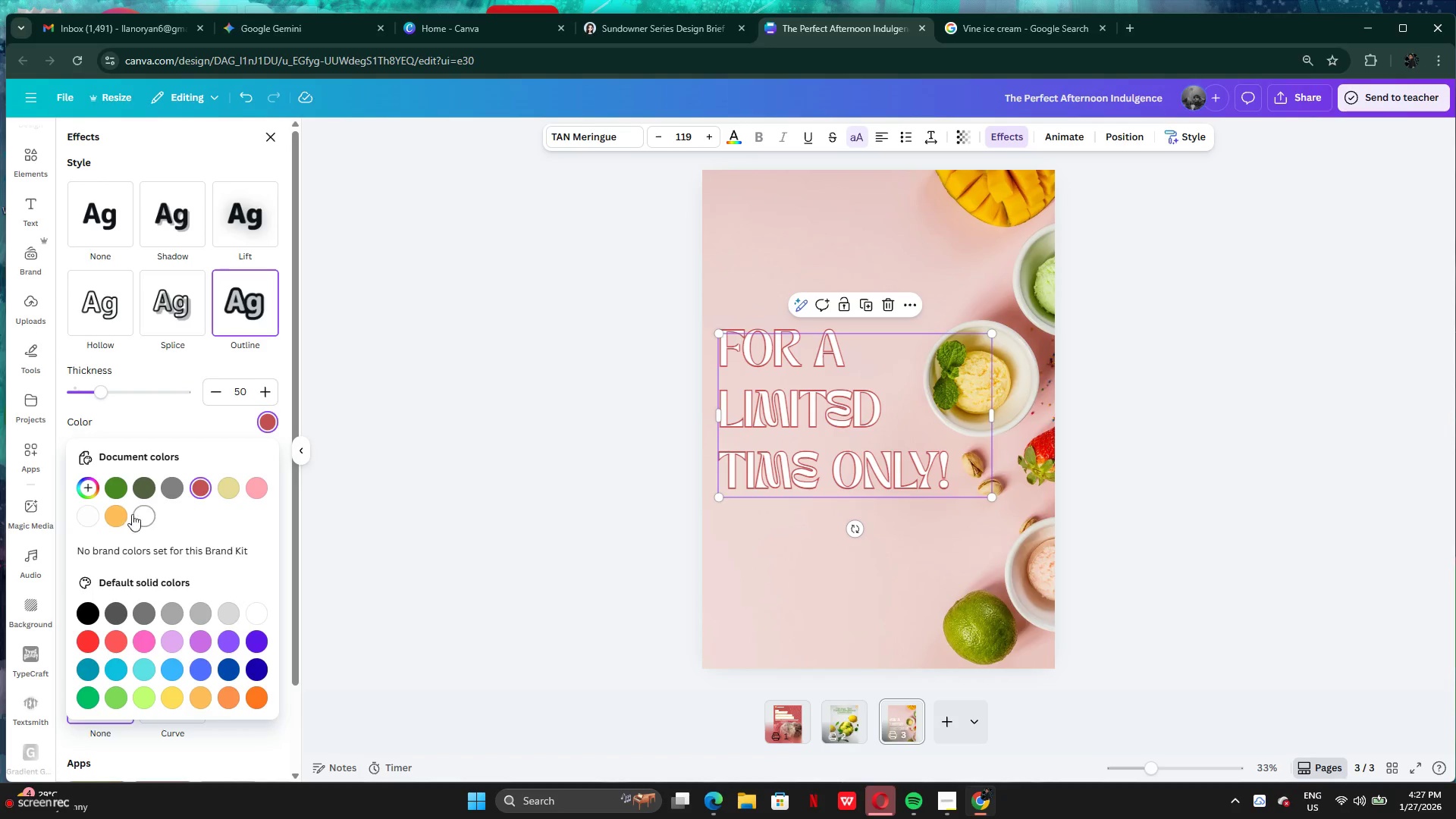 
left_click([120, 490])
 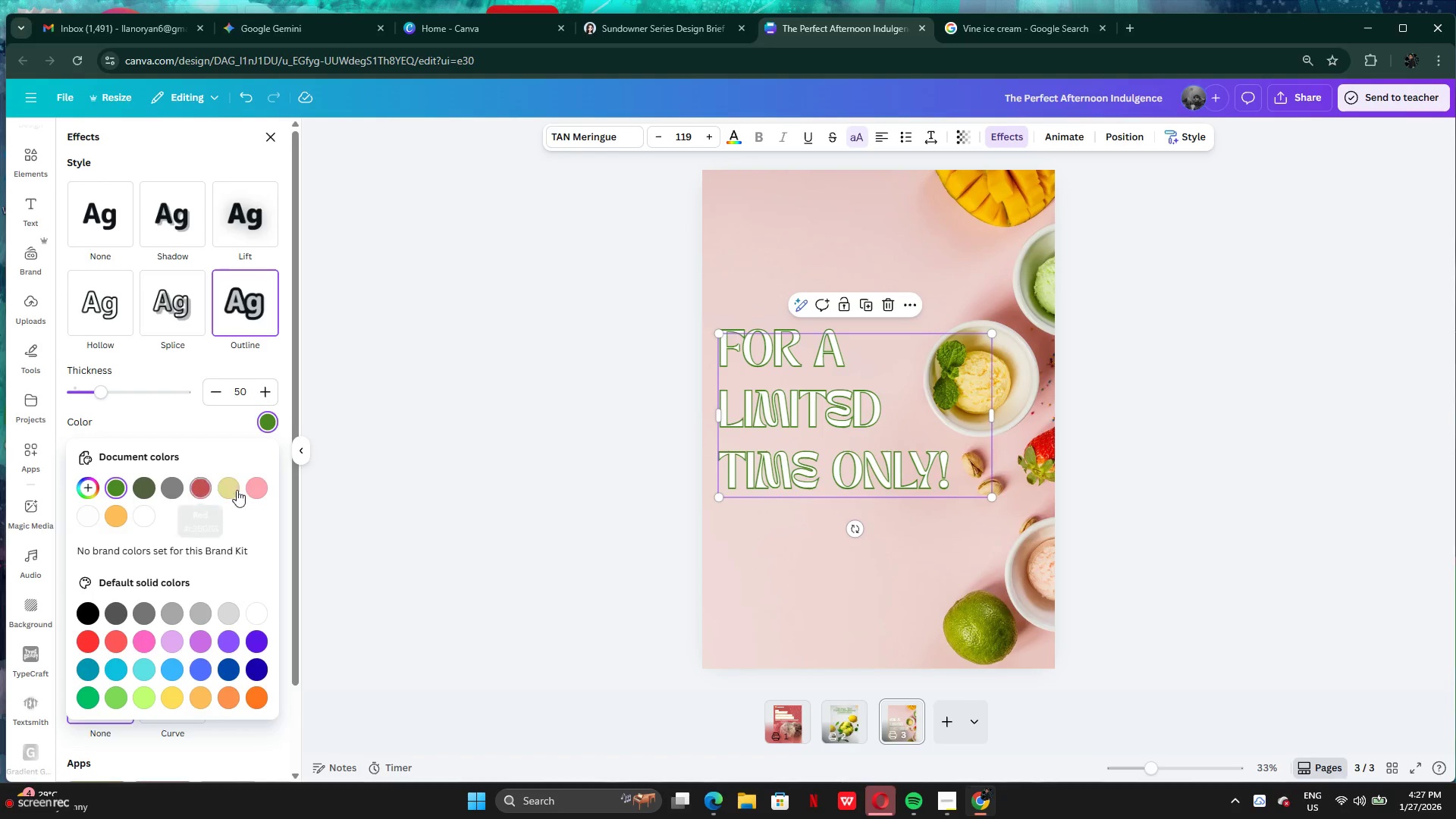 
left_click([249, 492])
 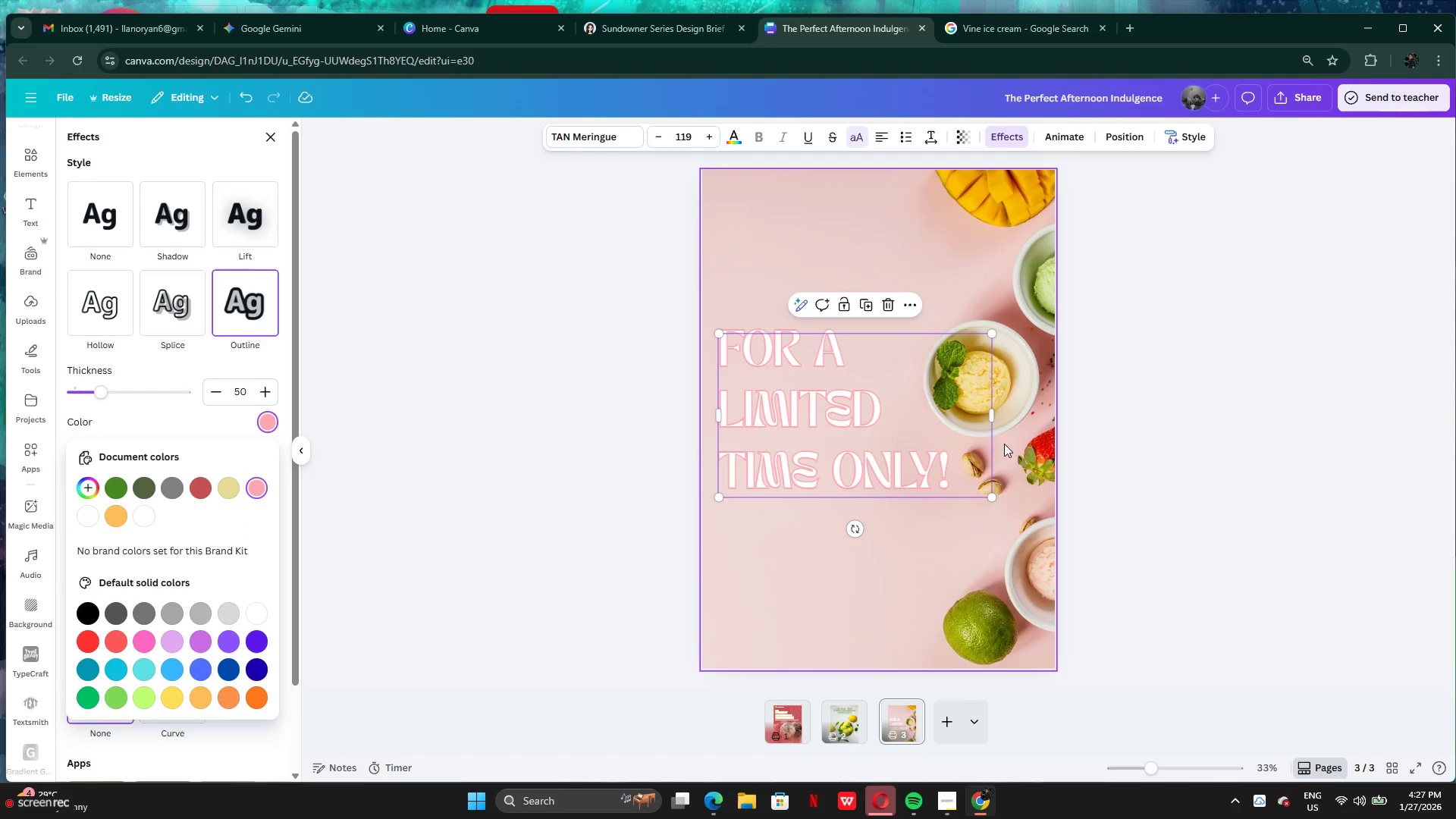 
left_click_drag(start_coordinate=[993, 498], to_coordinate=[927, 512])
 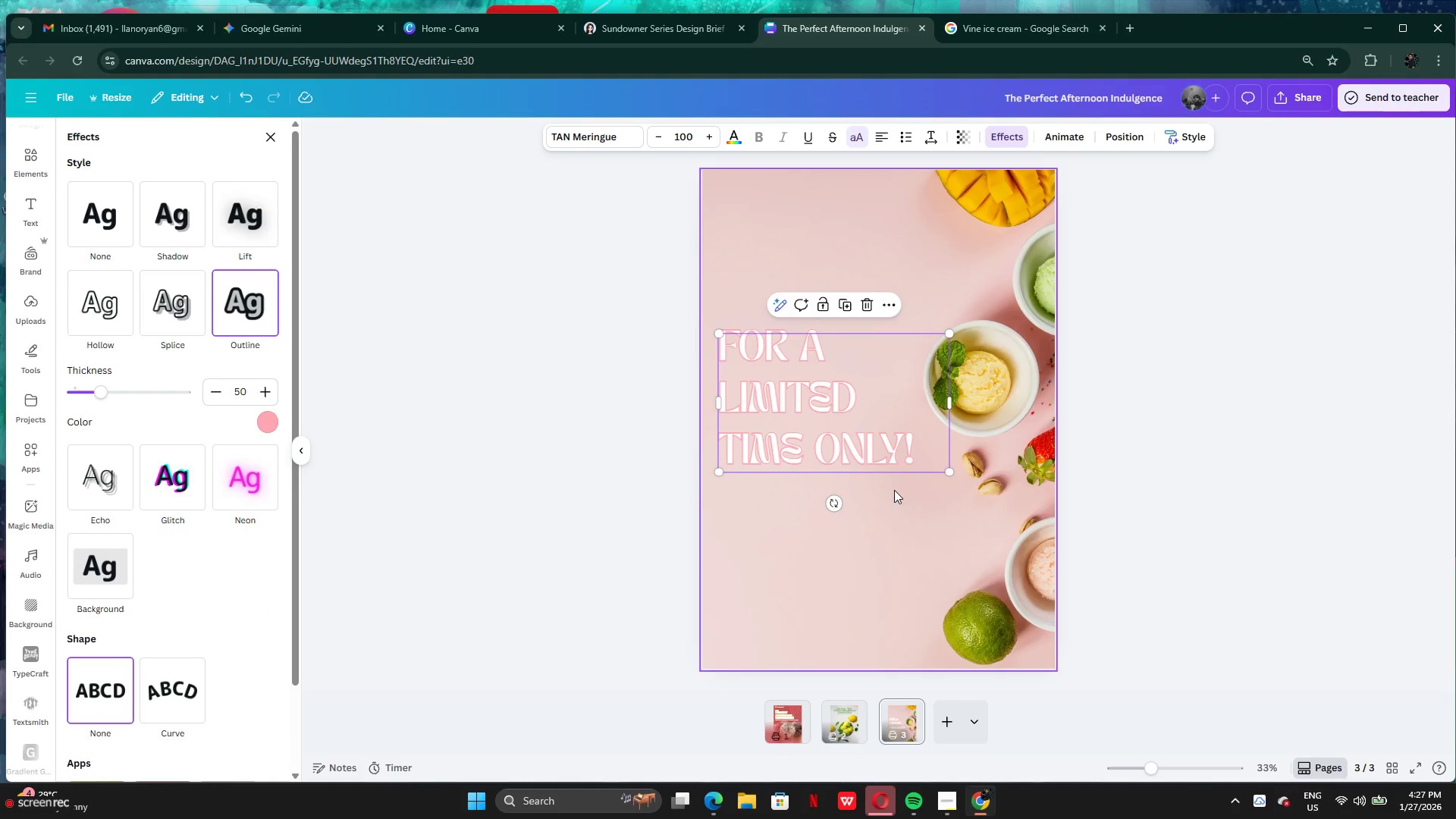 
left_click([894, 490])
 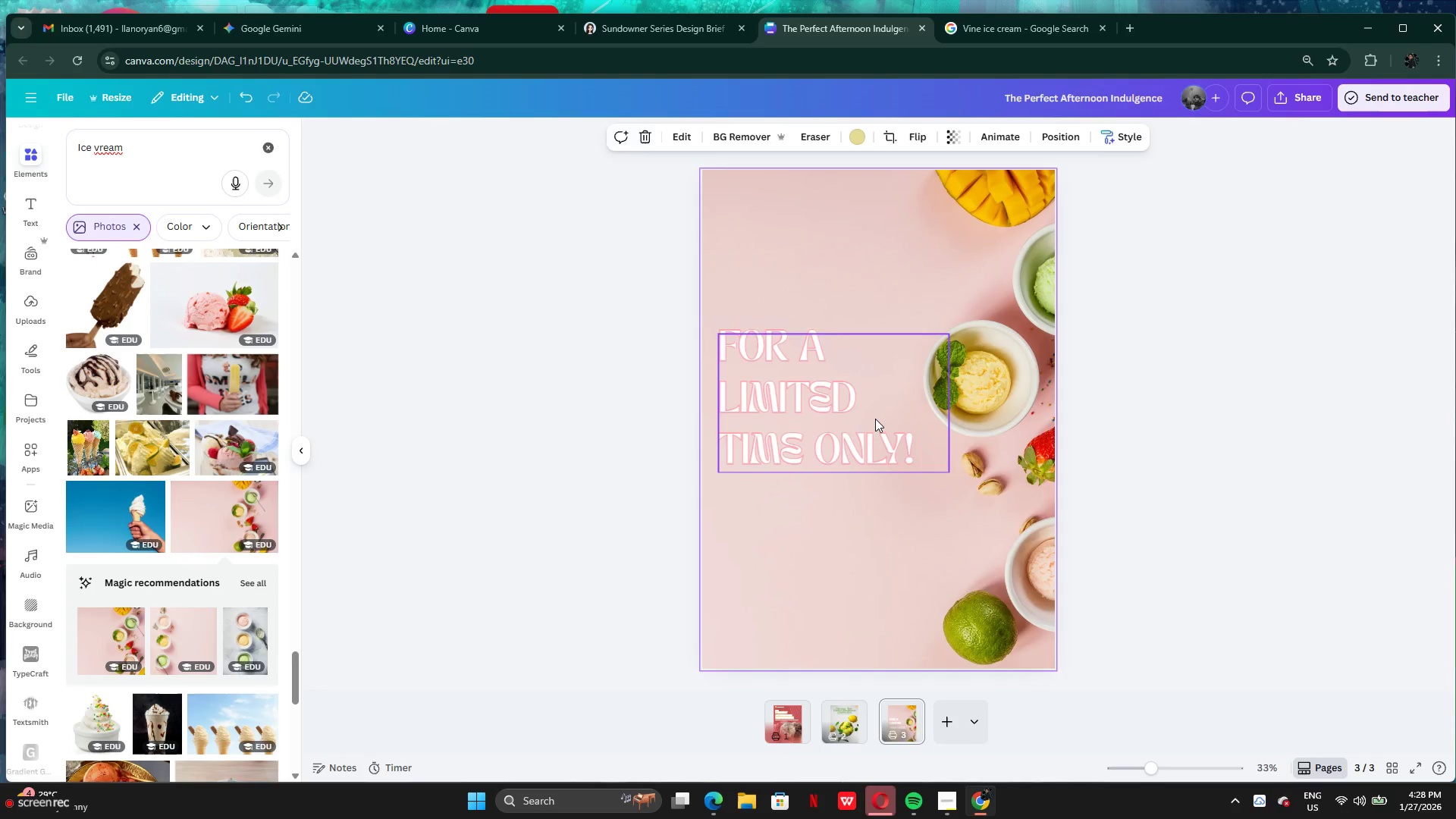 
left_click_drag(start_coordinate=[875, 419], to_coordinate=[874, 440])
 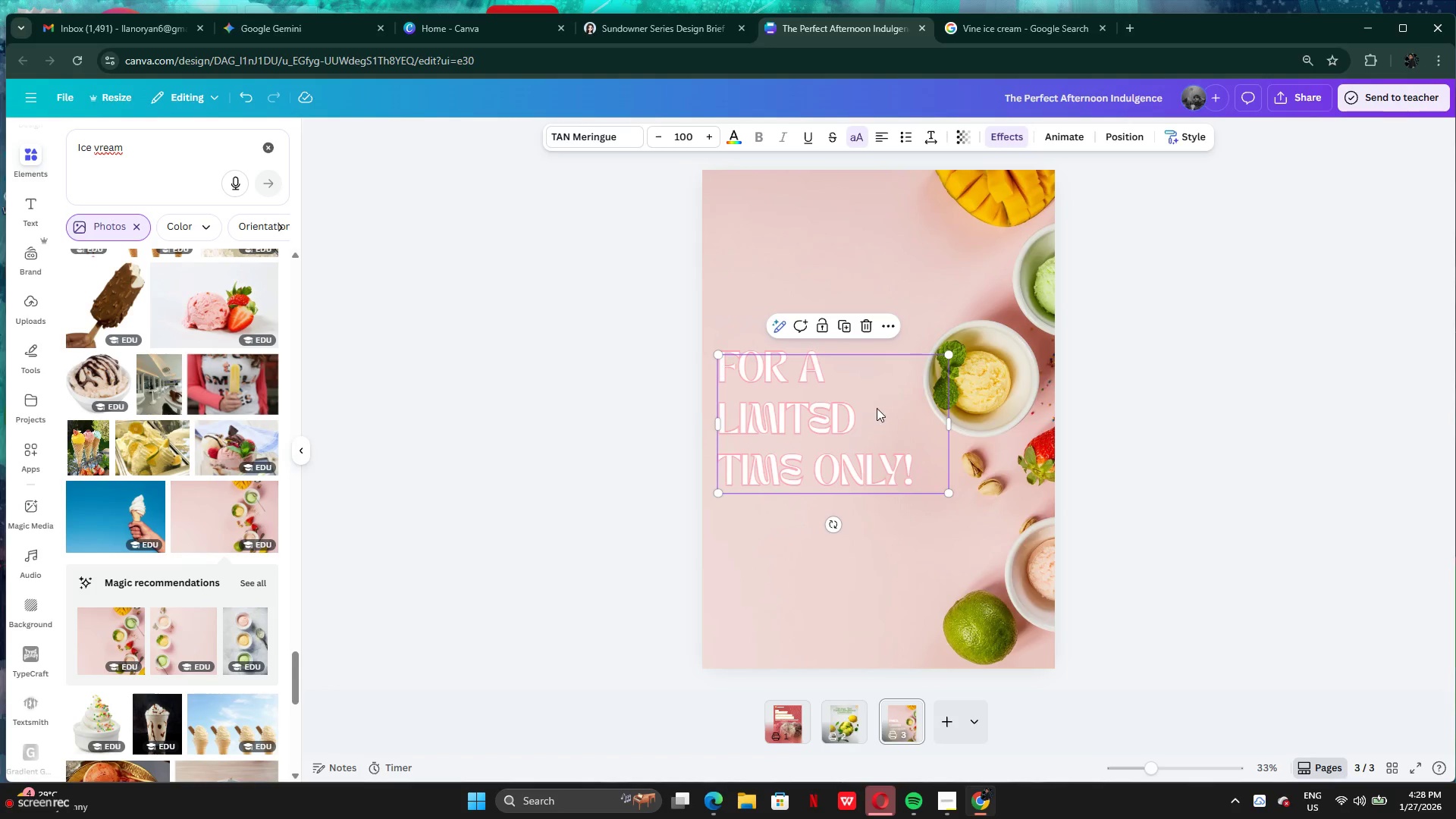 
left_click([877, 408])
 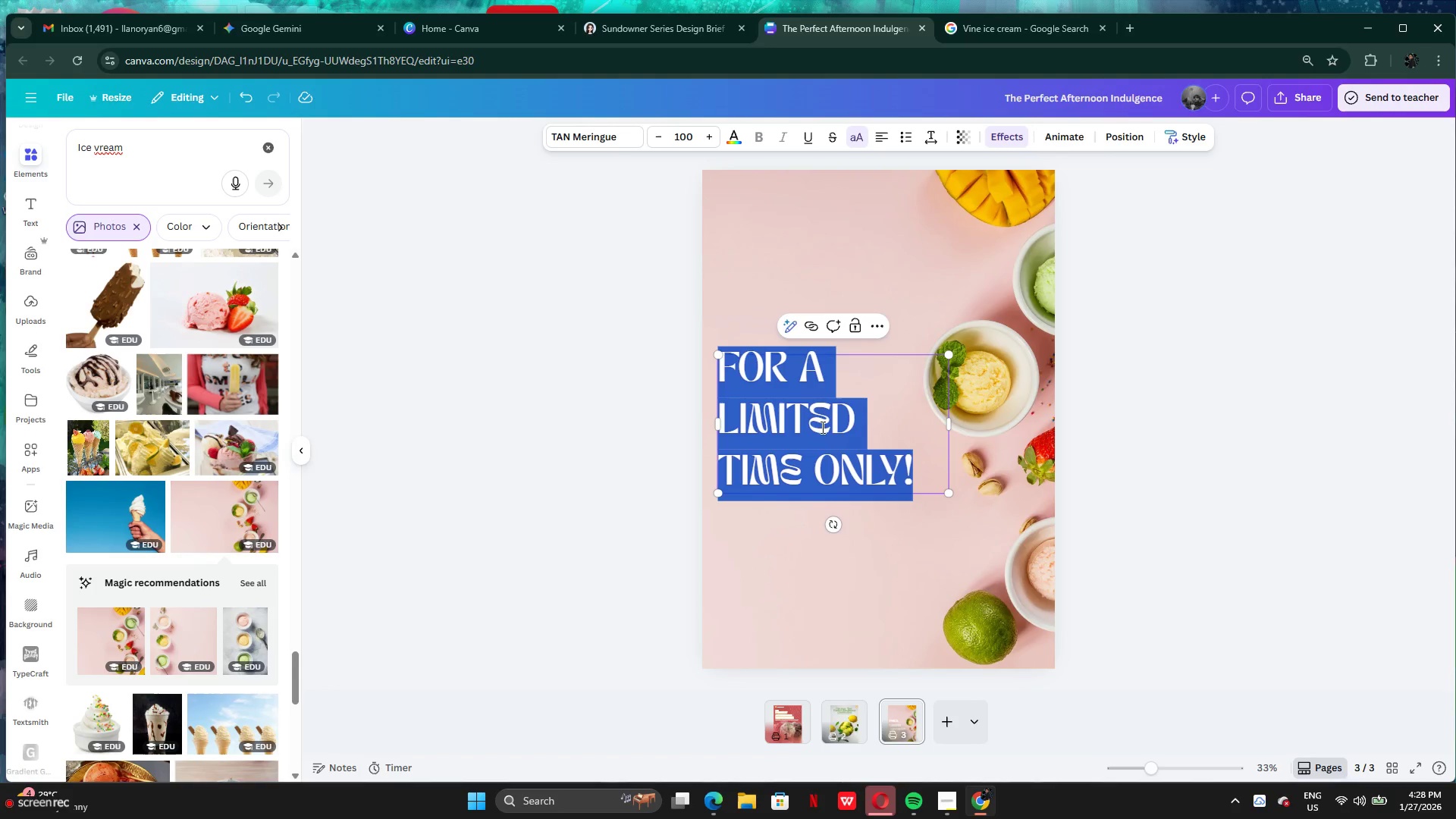 
left_click([816, 427])
 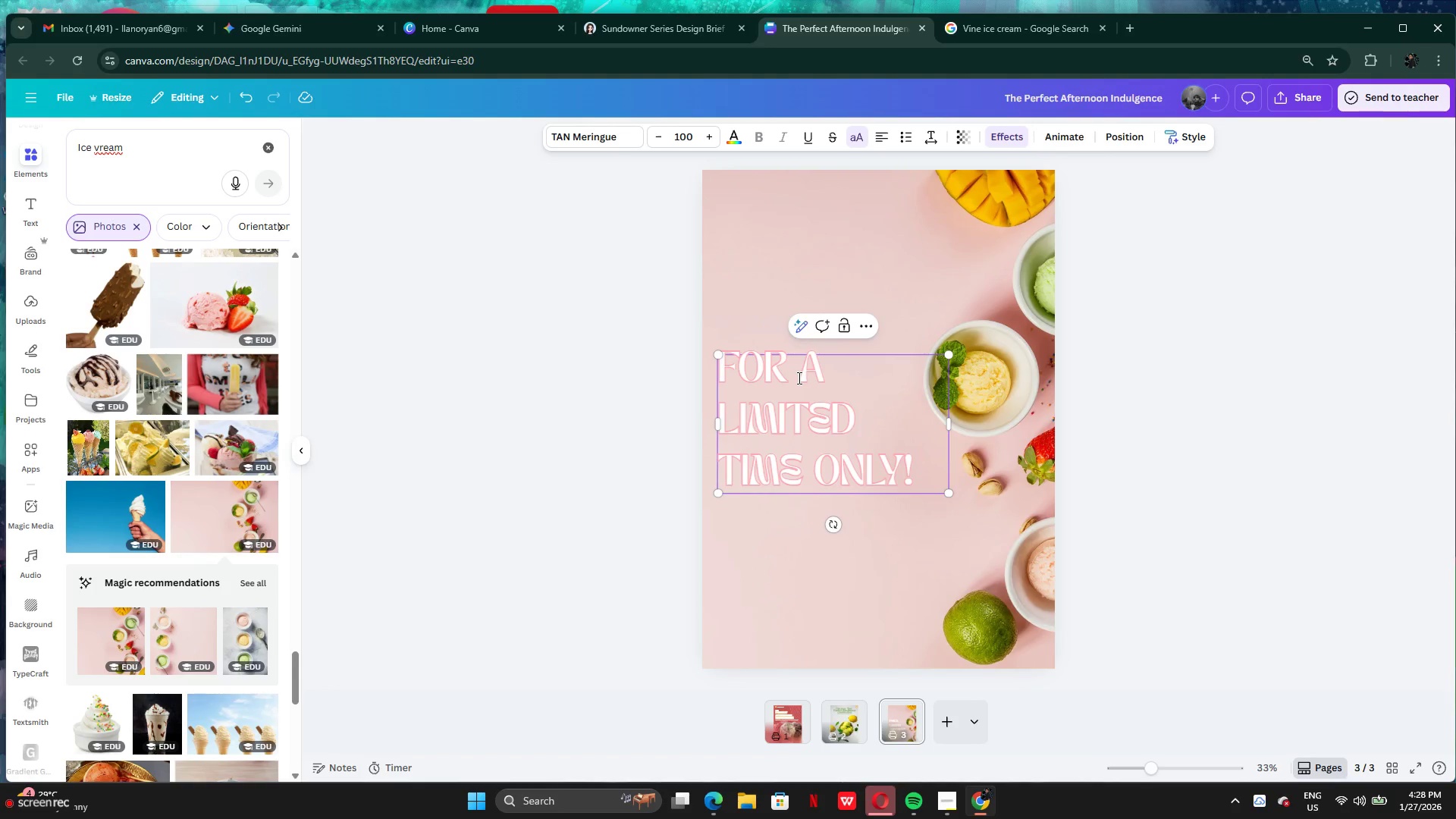 
left_click_drag(start_coordinate=[798, 378], to_coordinate=[919, 478])
 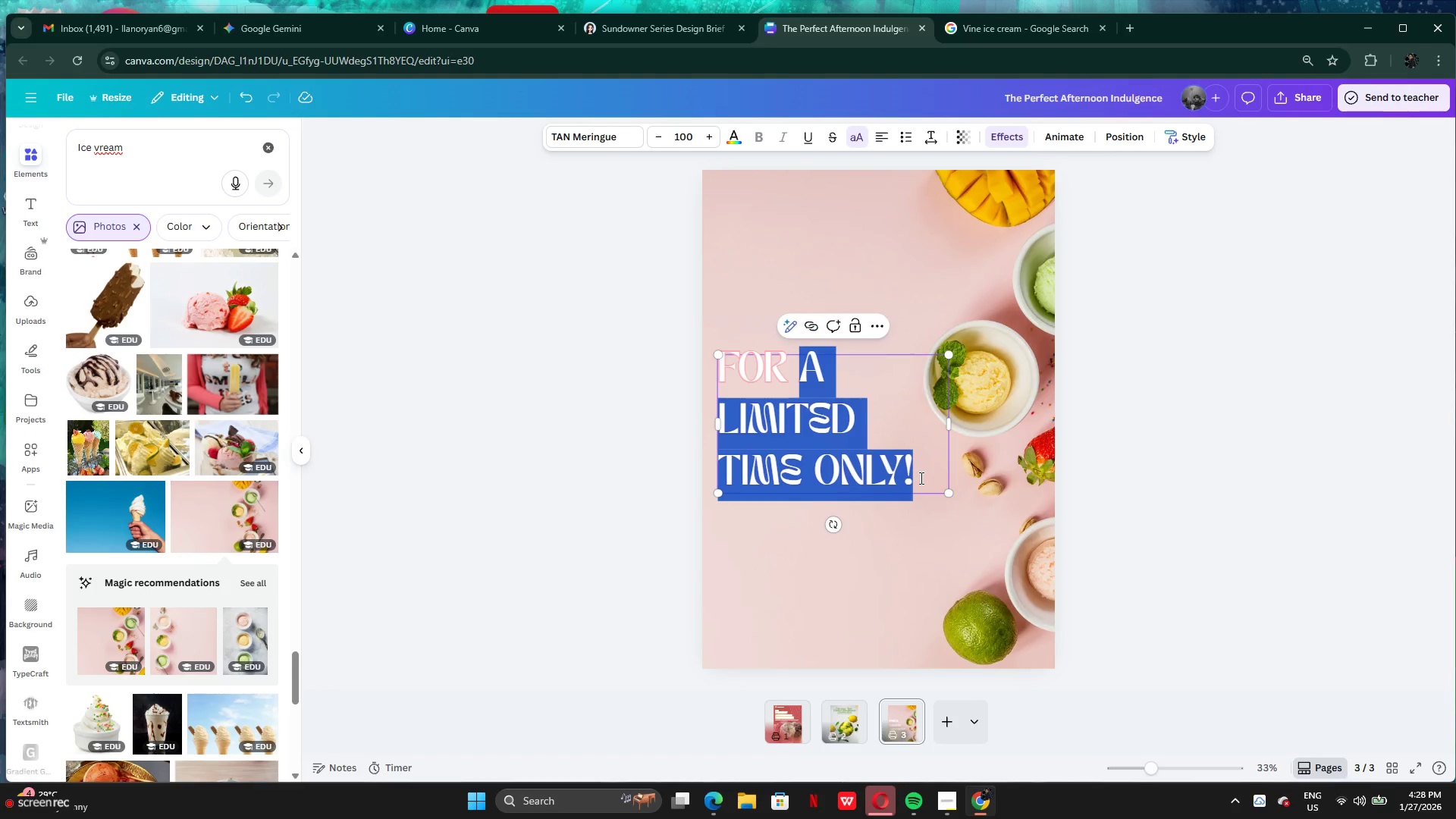 
key(Control+C)
 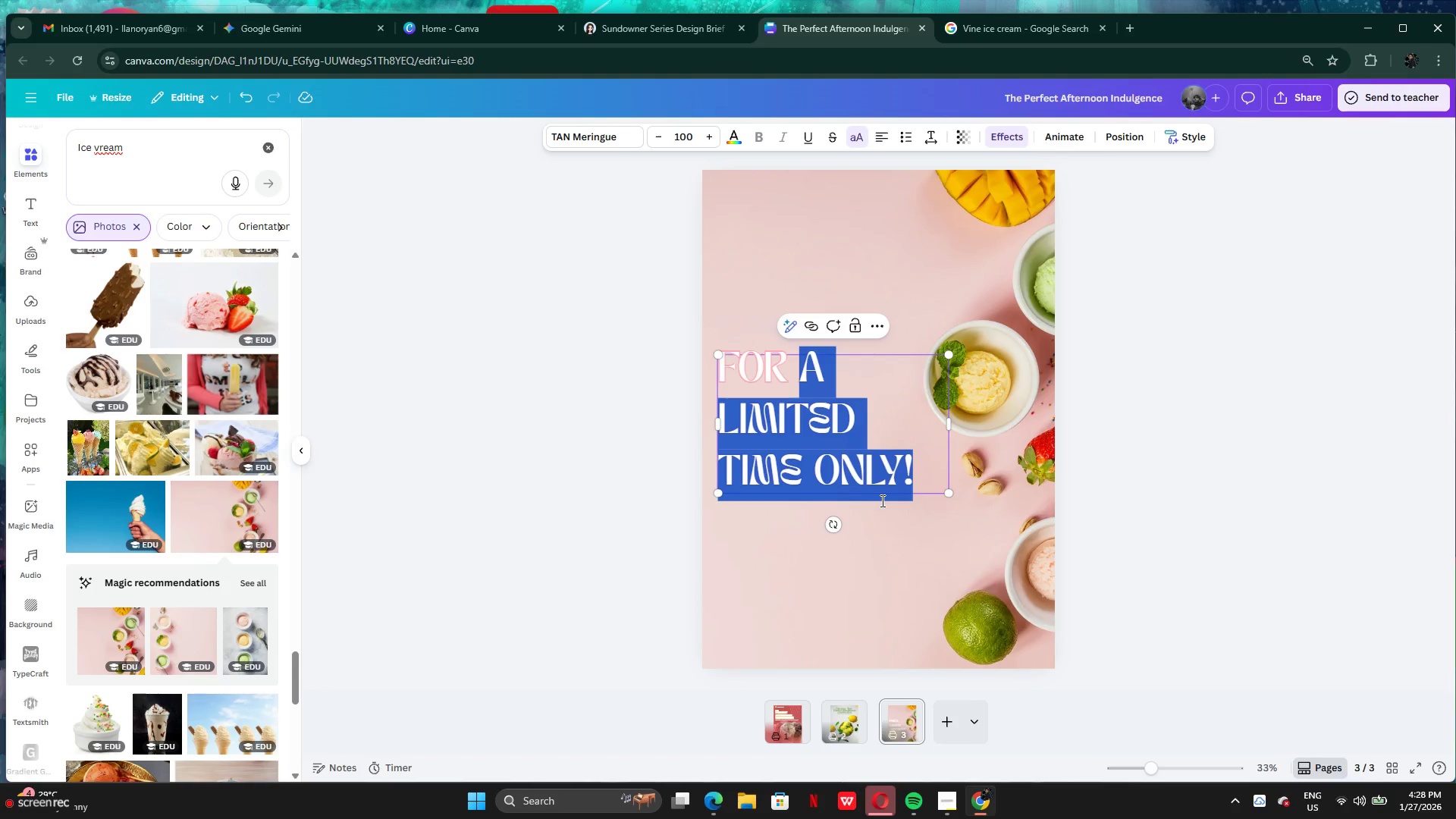 
key(Backspace)
 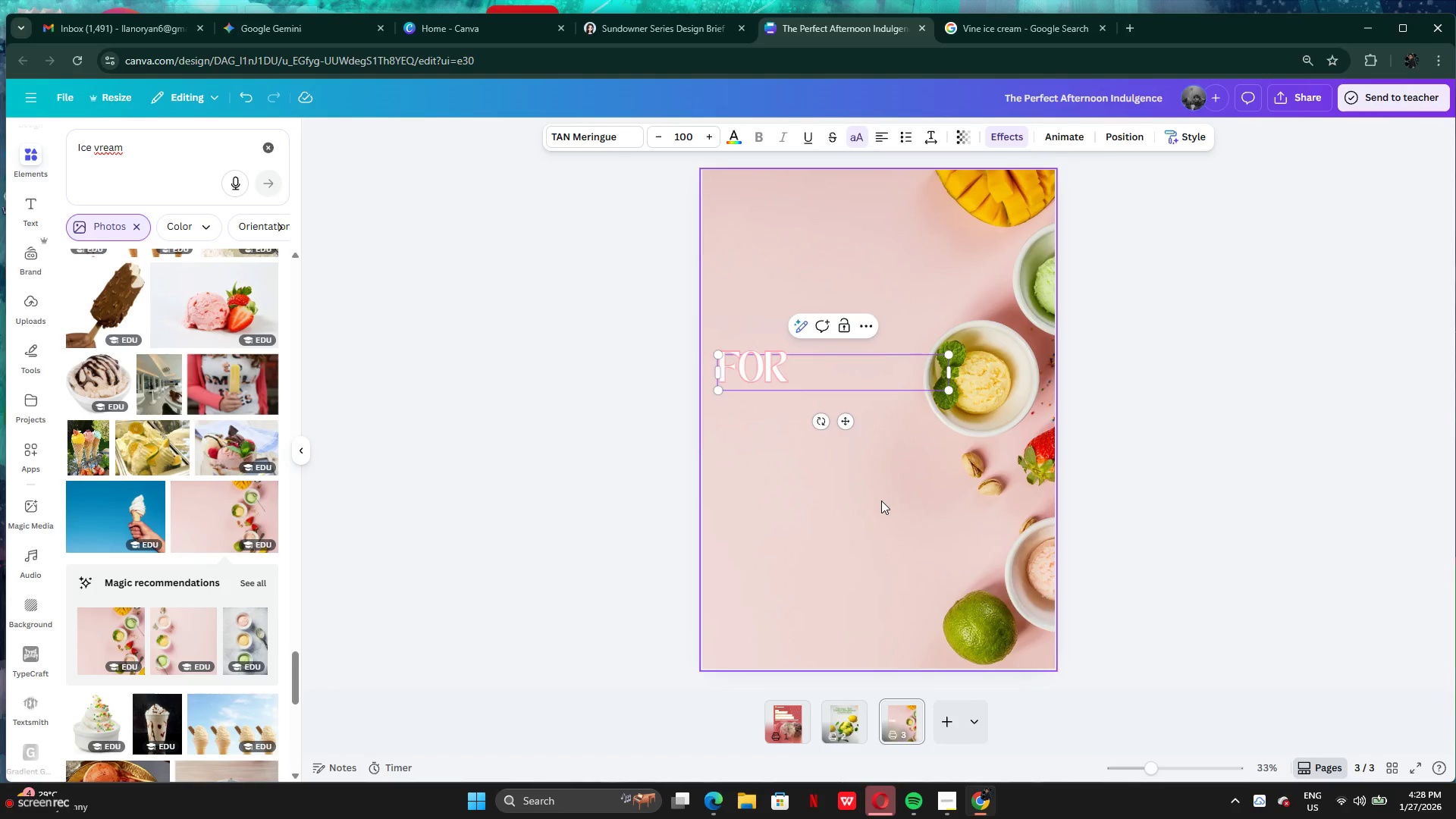 
left_click([881, 500])
 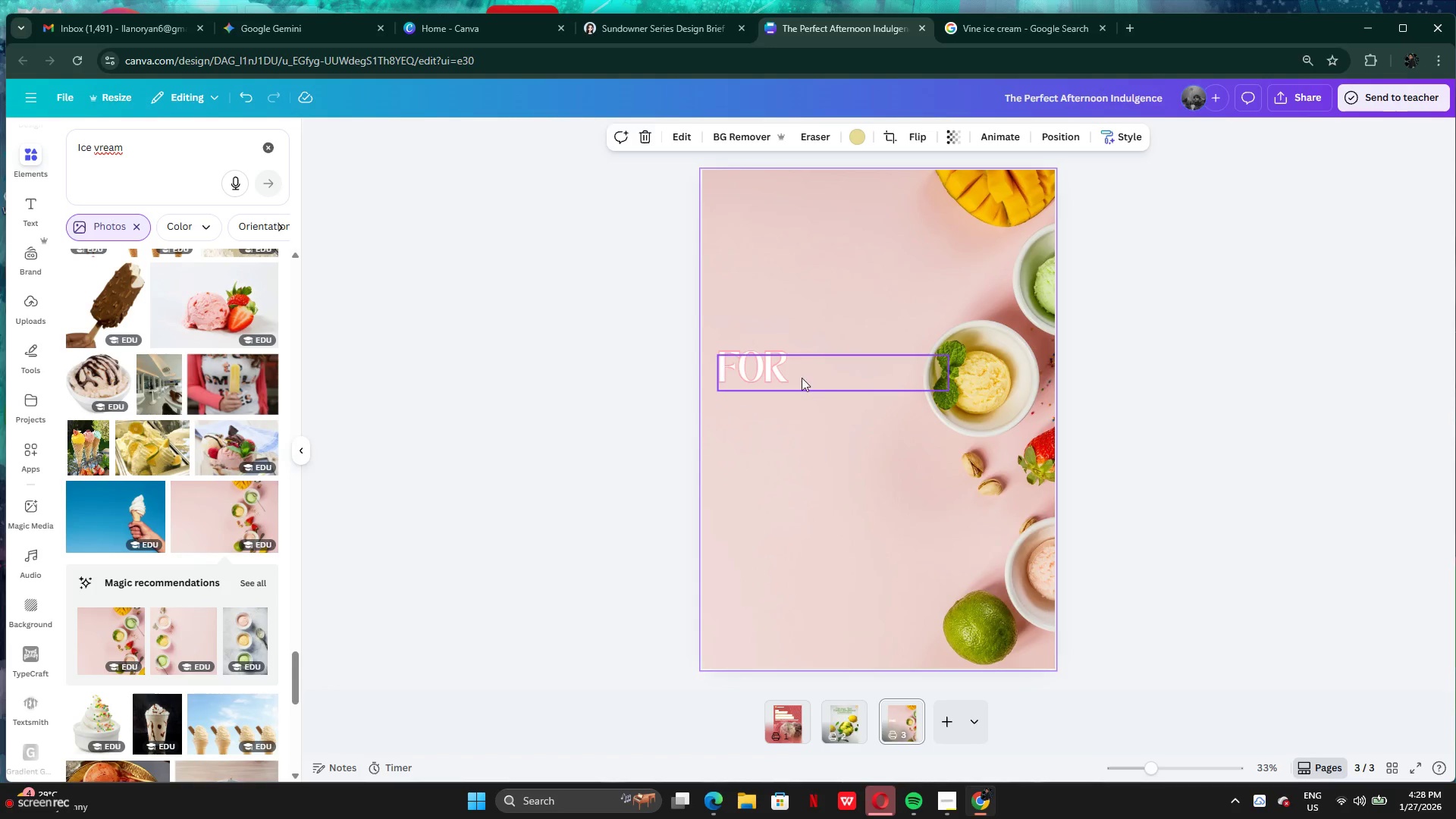 
left_click([788, 365])
 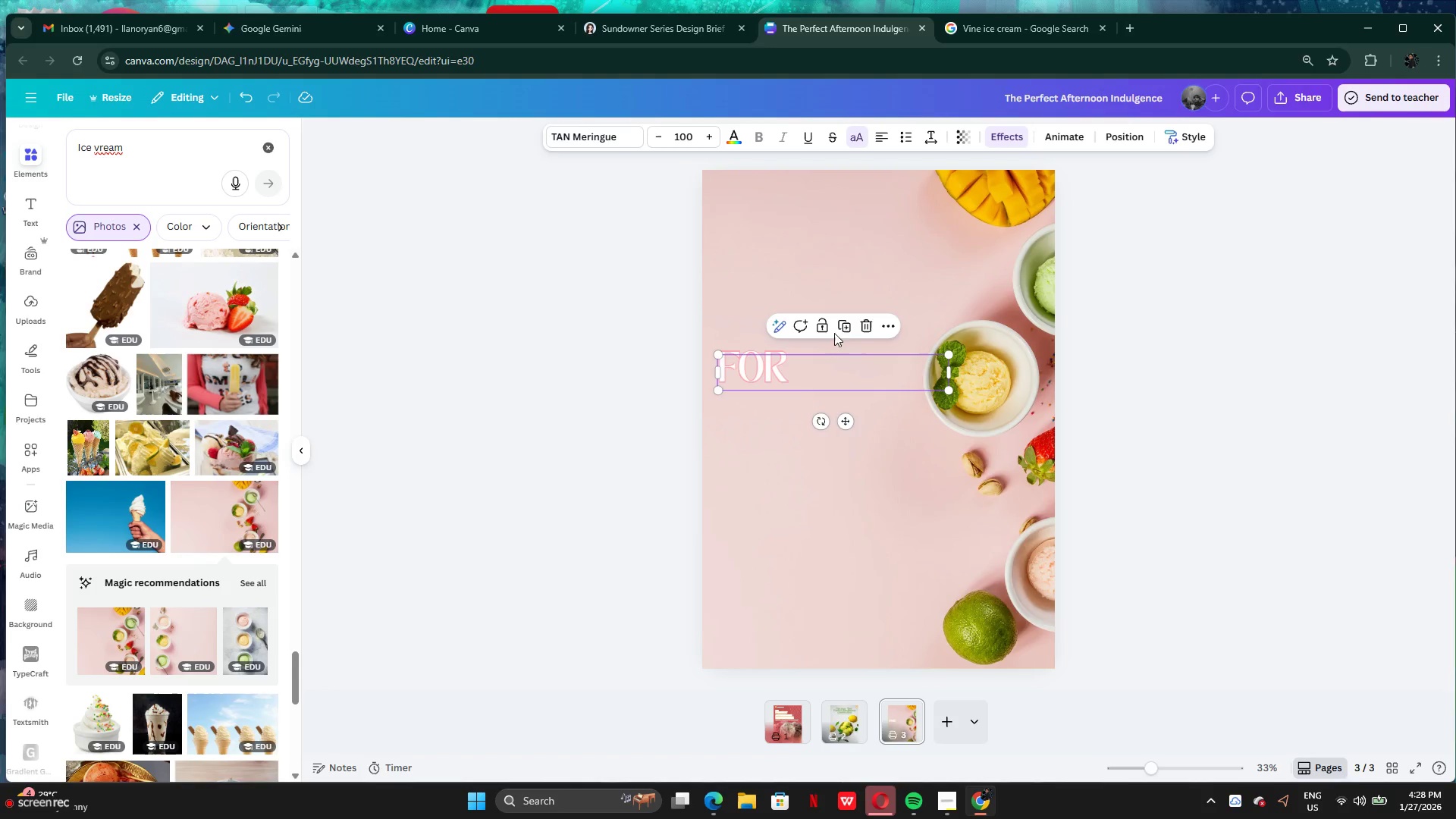 
left_click([840, 327])
 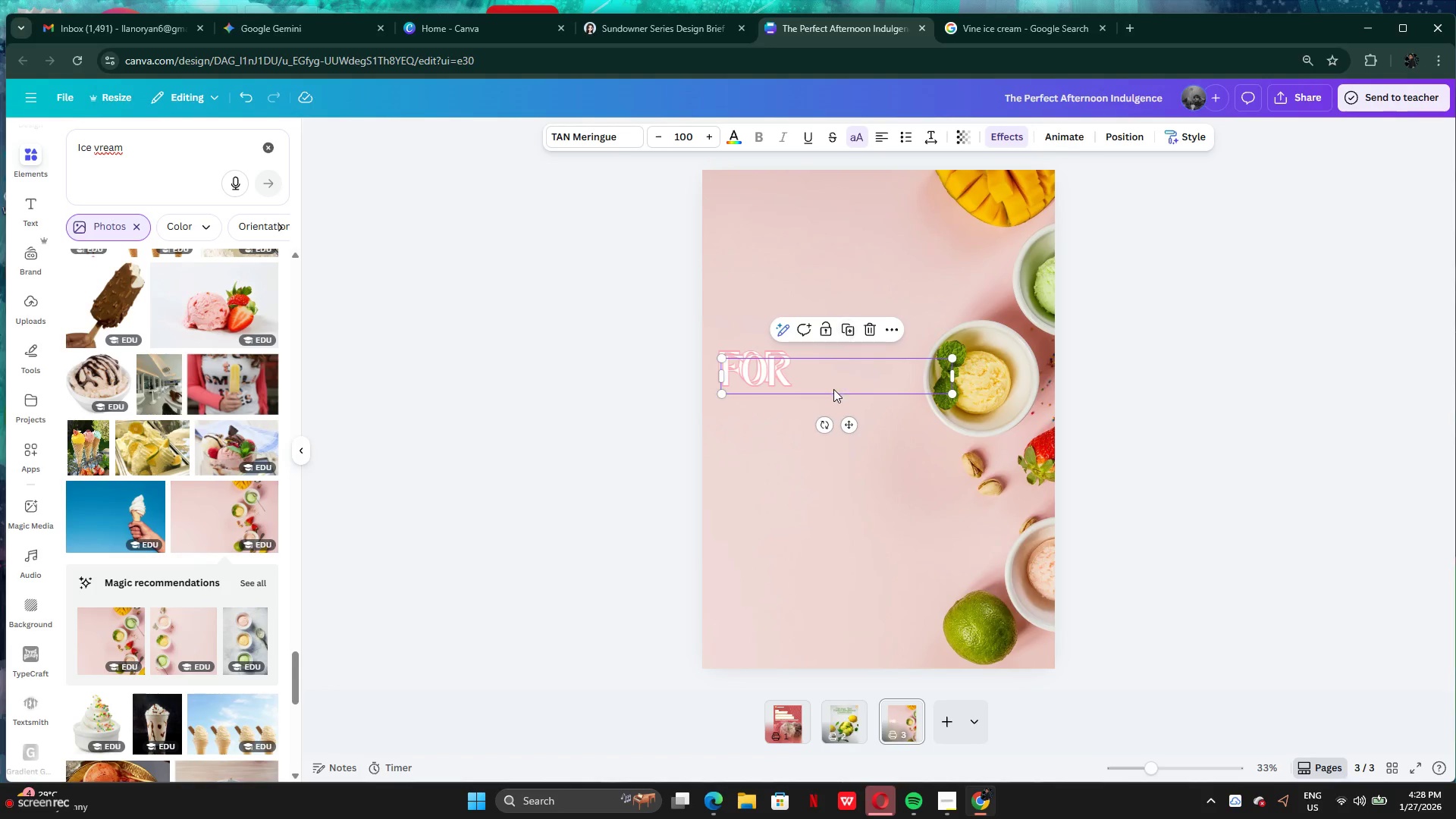 
left_click_drag(start_coordinate=[833, 389], to_coordinate=[833, 466])
 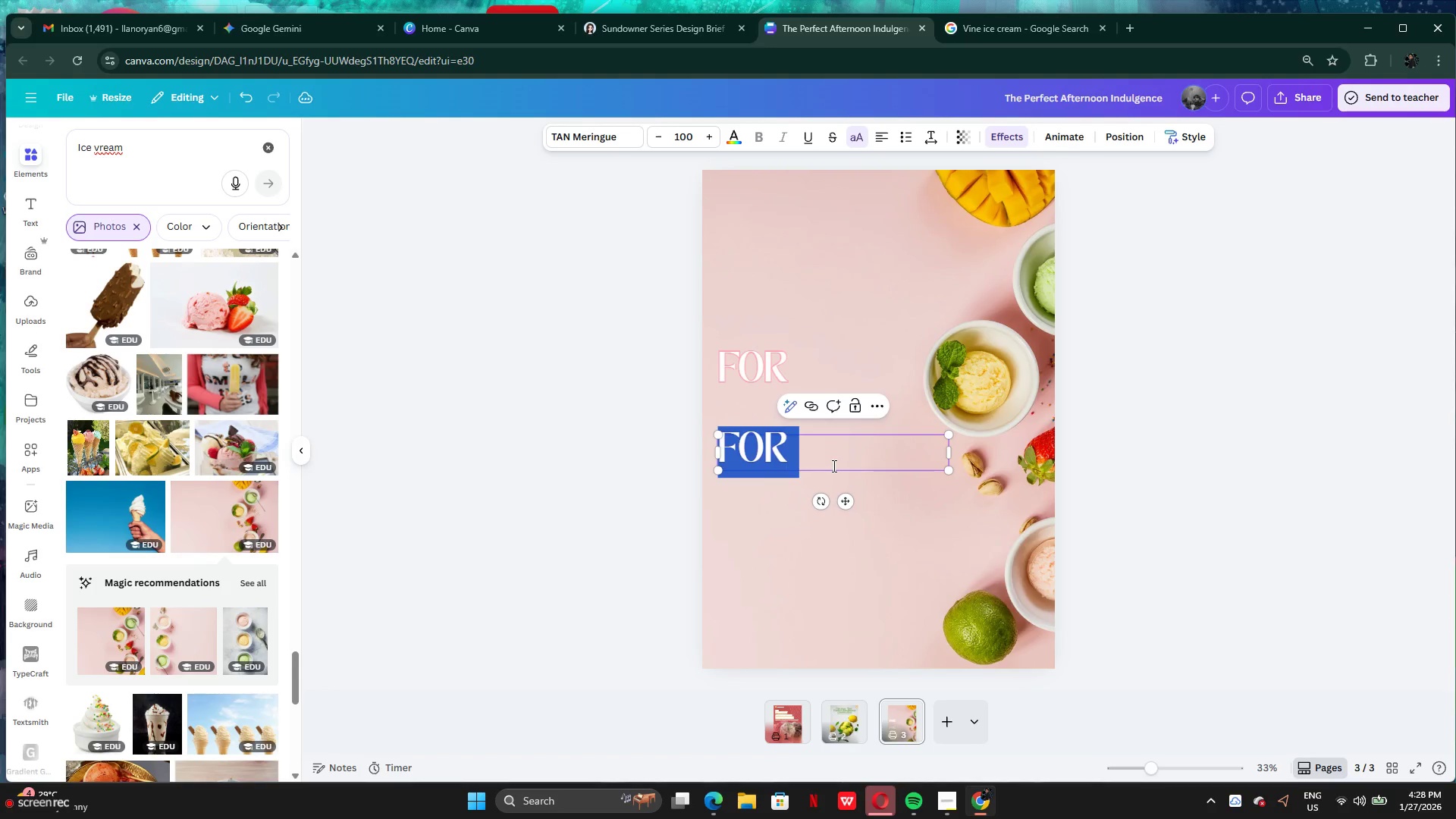 
key(Control+V)
 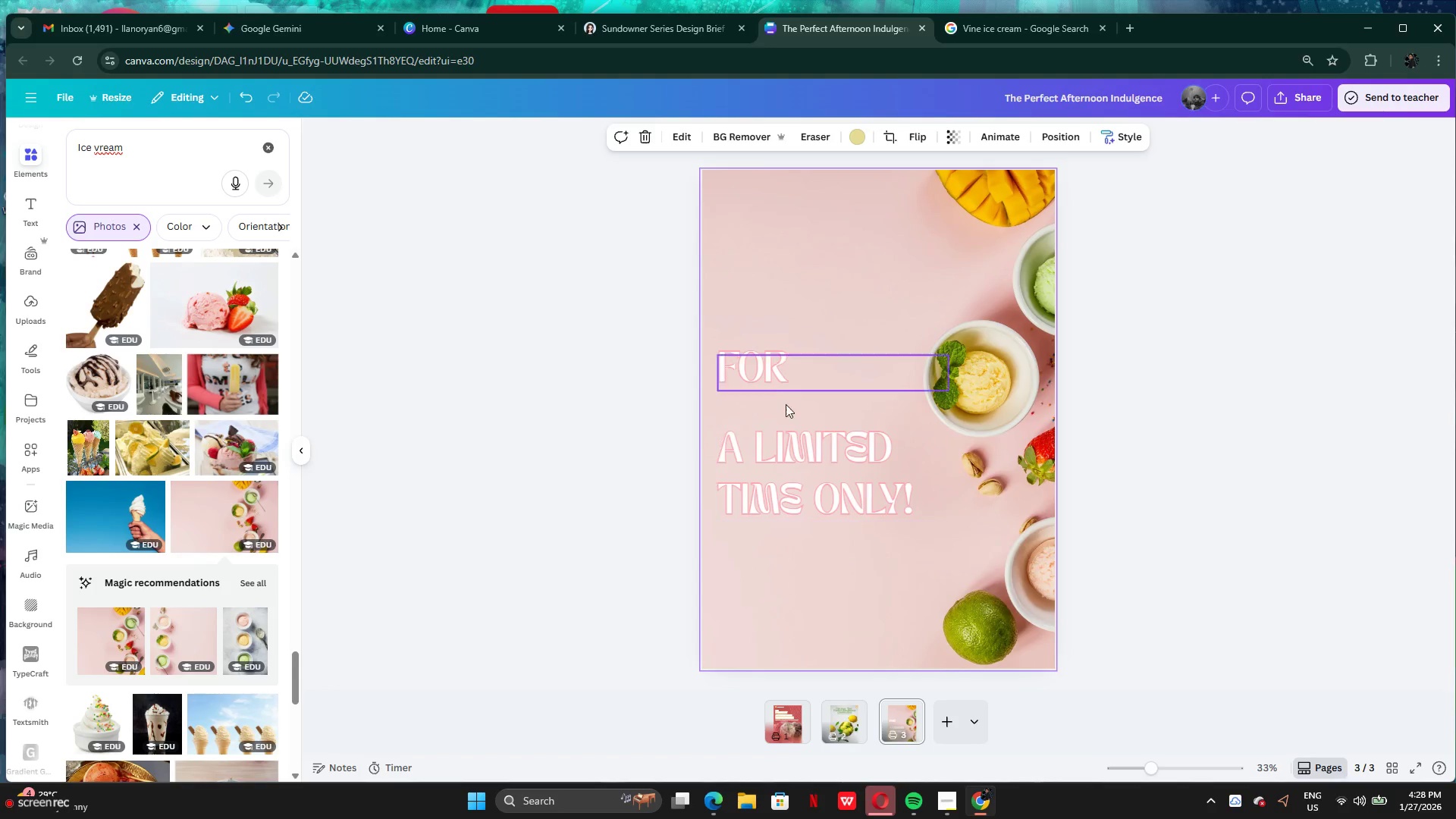 
left_click([767, 387])
 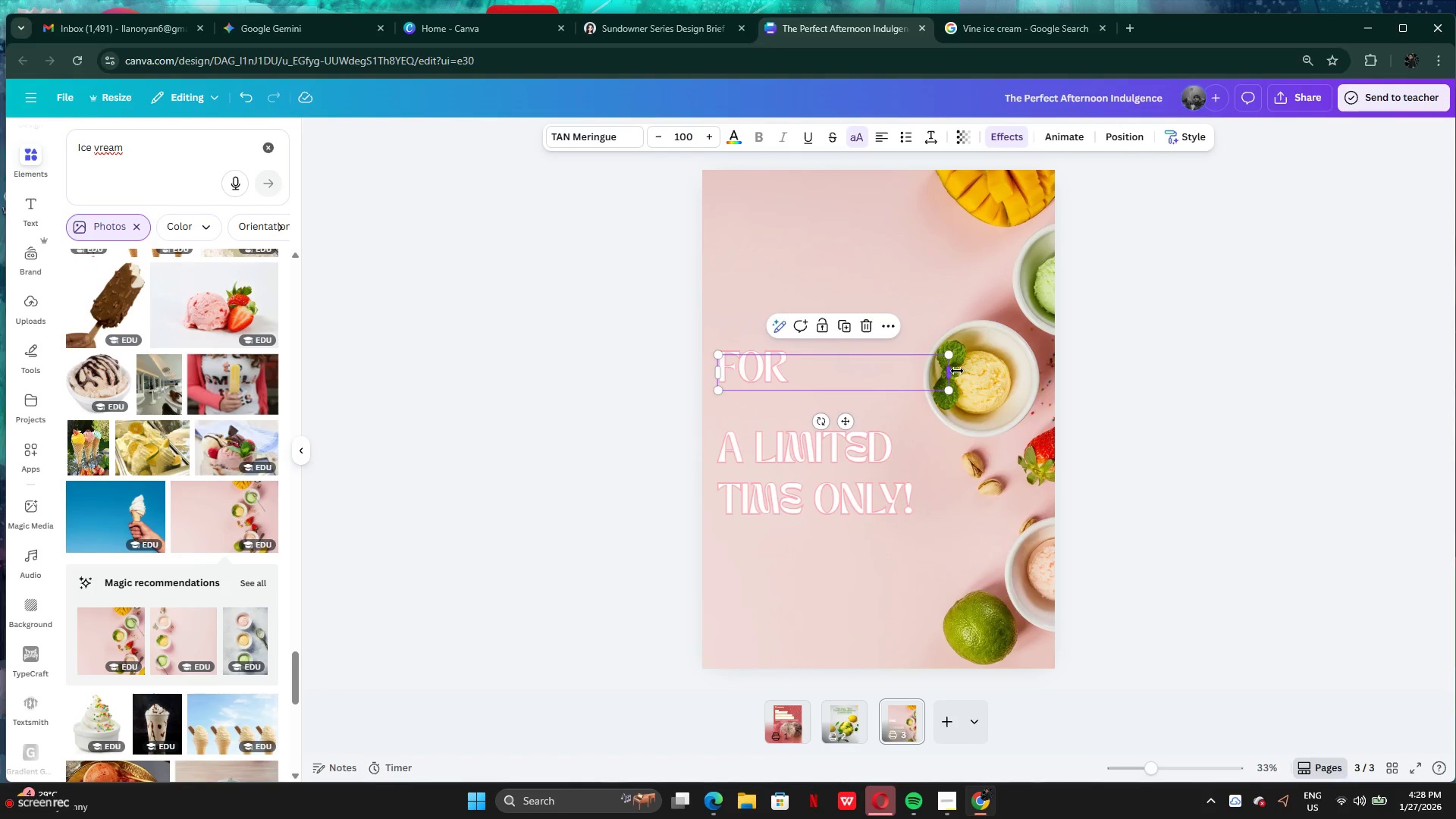 
left_click_drag(start_coordinate=[955, 371], to_coordinate=[806, 344])
 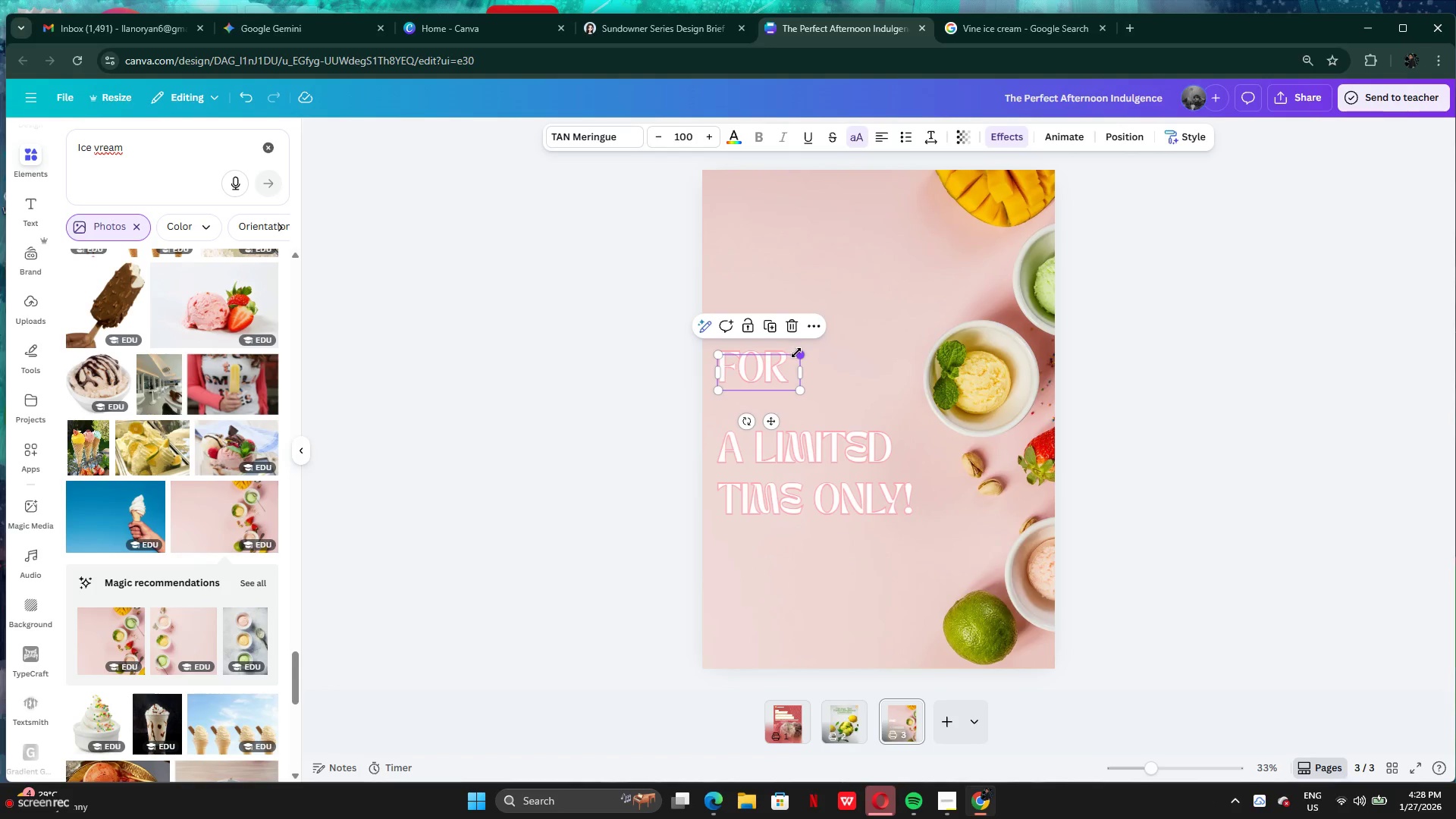 
left_click_drag(start_coordinate=[798, 354], to_coordinate=[879, 250])
 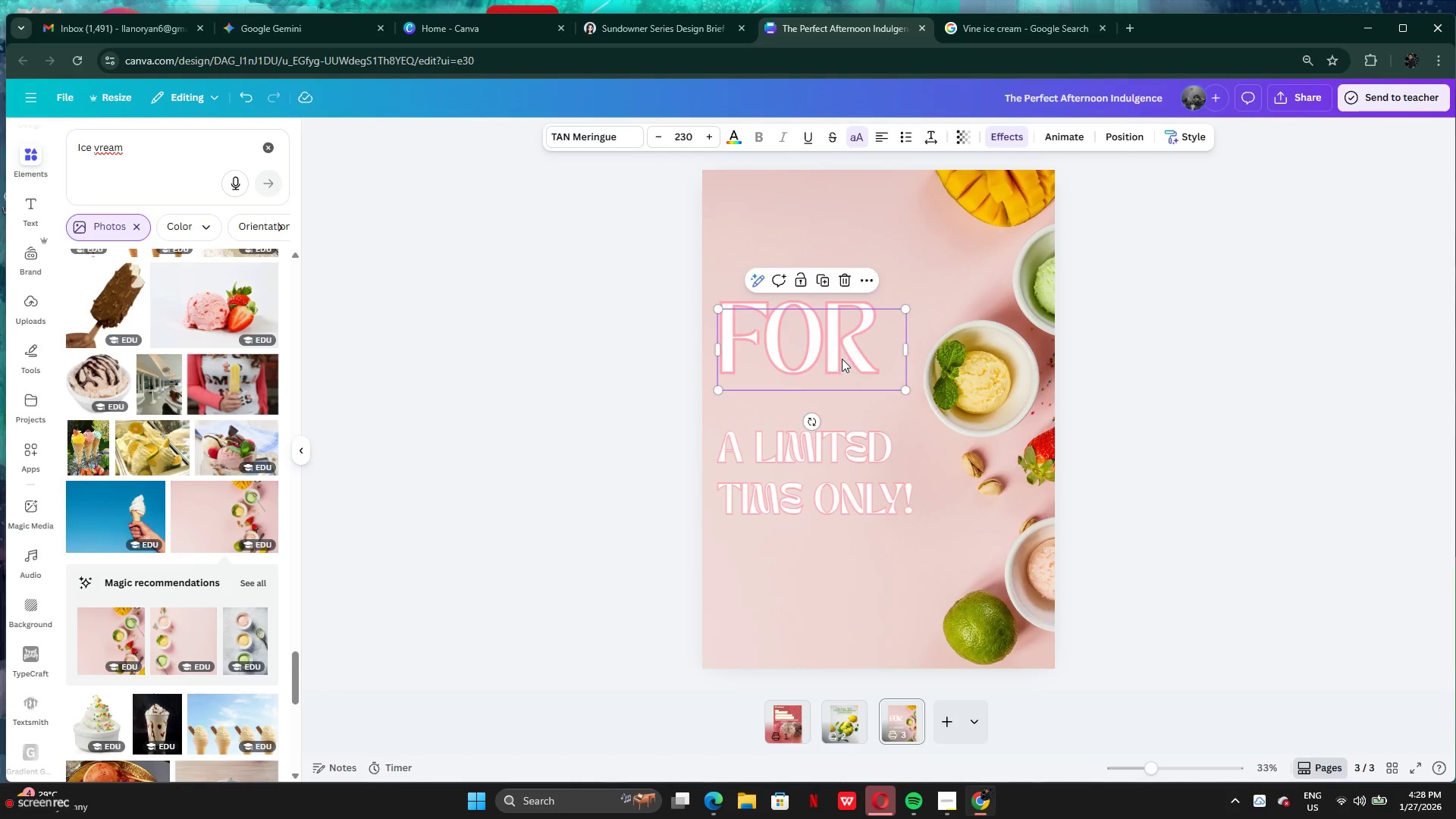 
left_click_drag(start_coordinate=[842, 359], to_coordinate=[840, 312])
 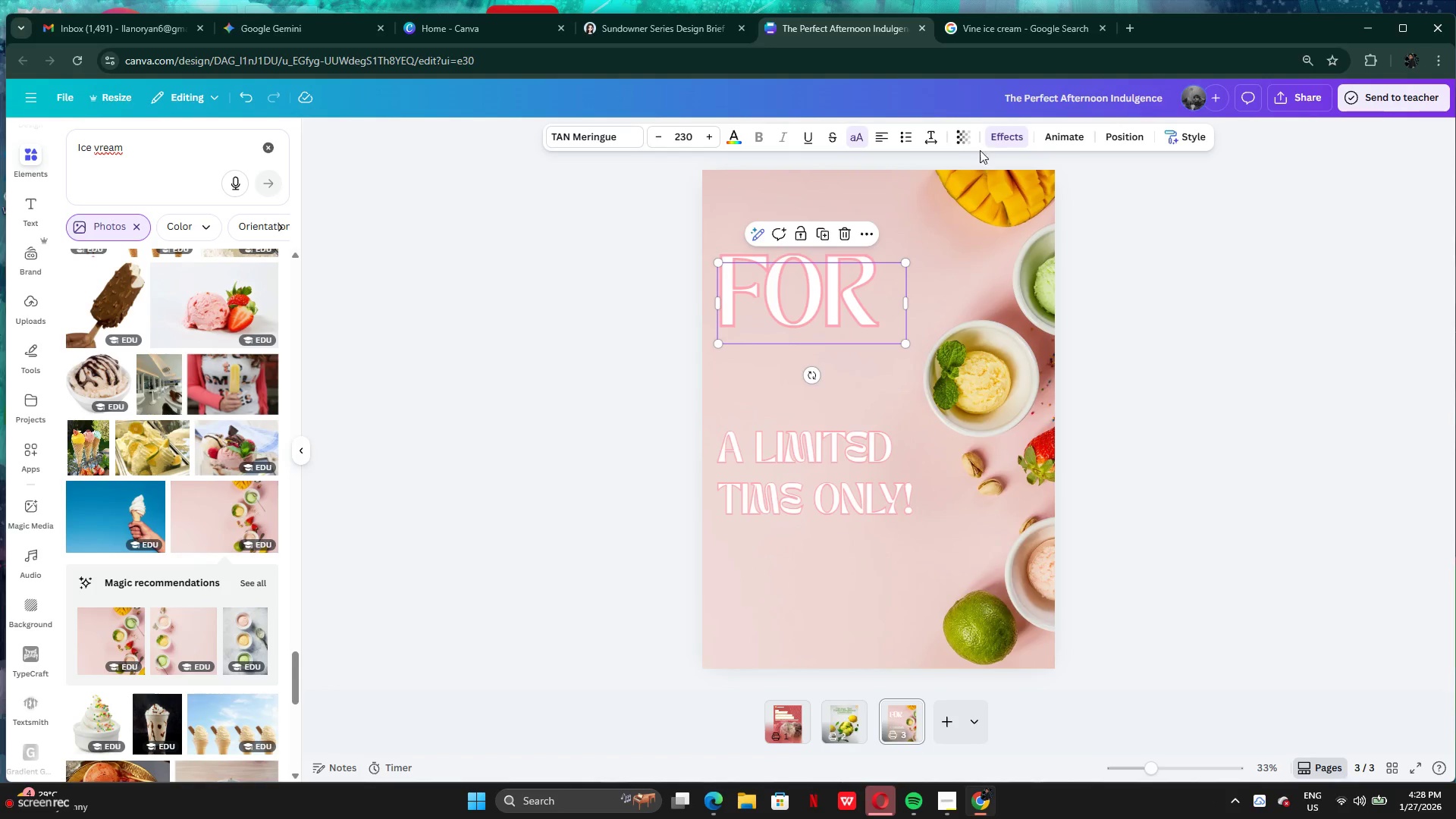 
left_click([992, 146])
 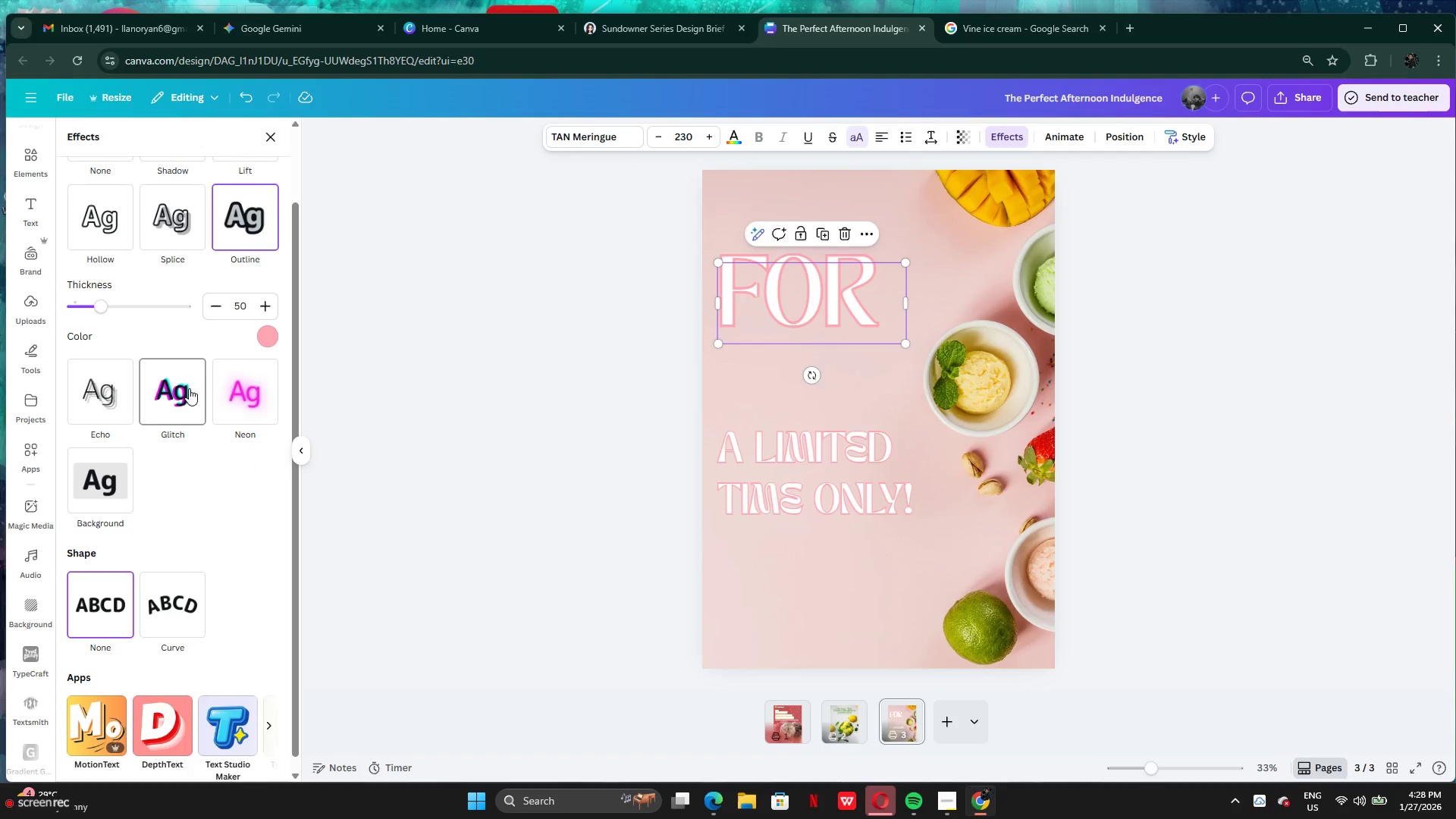 
left_click([234, 223])
 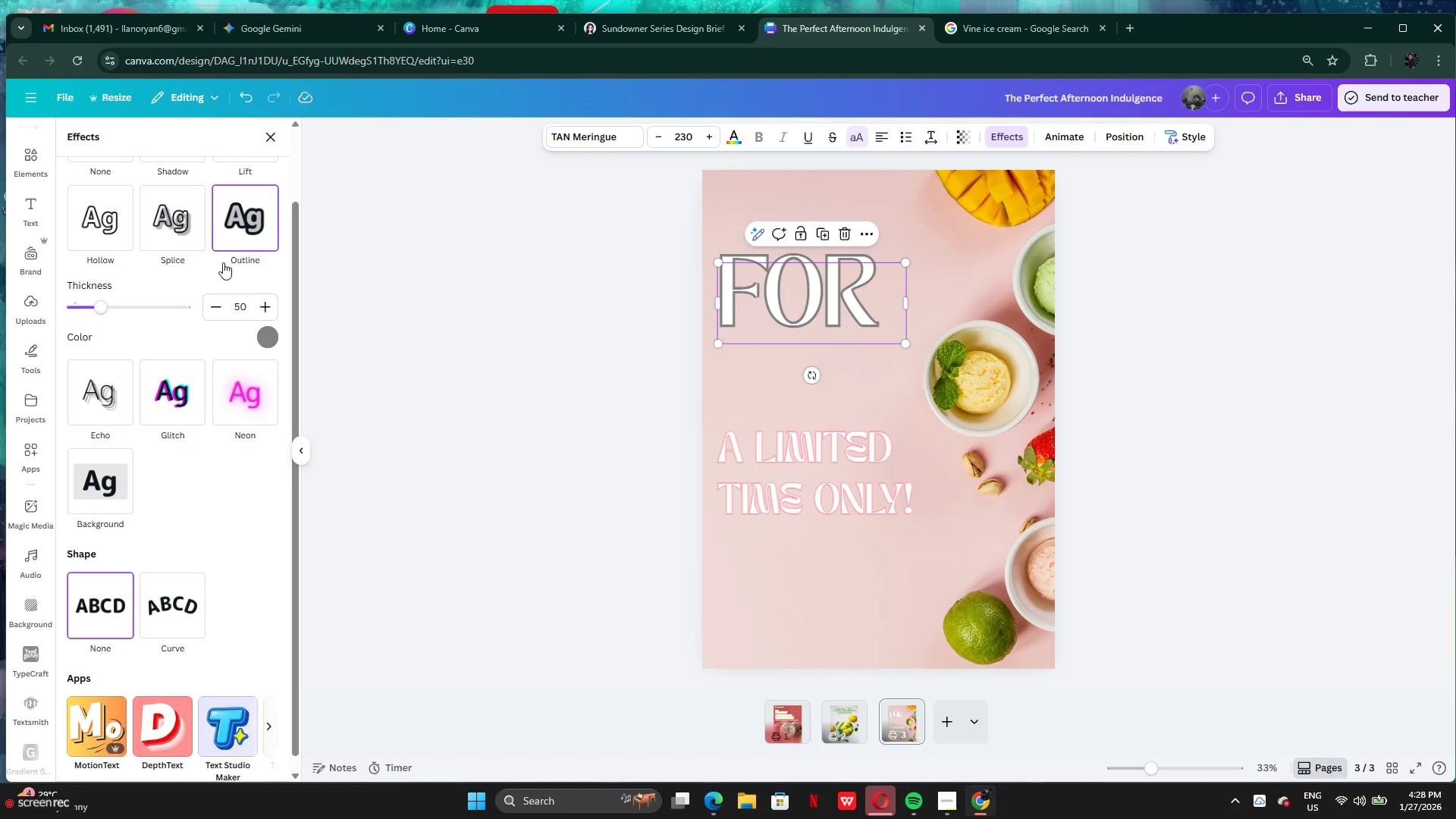 
scroll: coordinate [223, 262], scroll_direction: up, amount: 4.0
 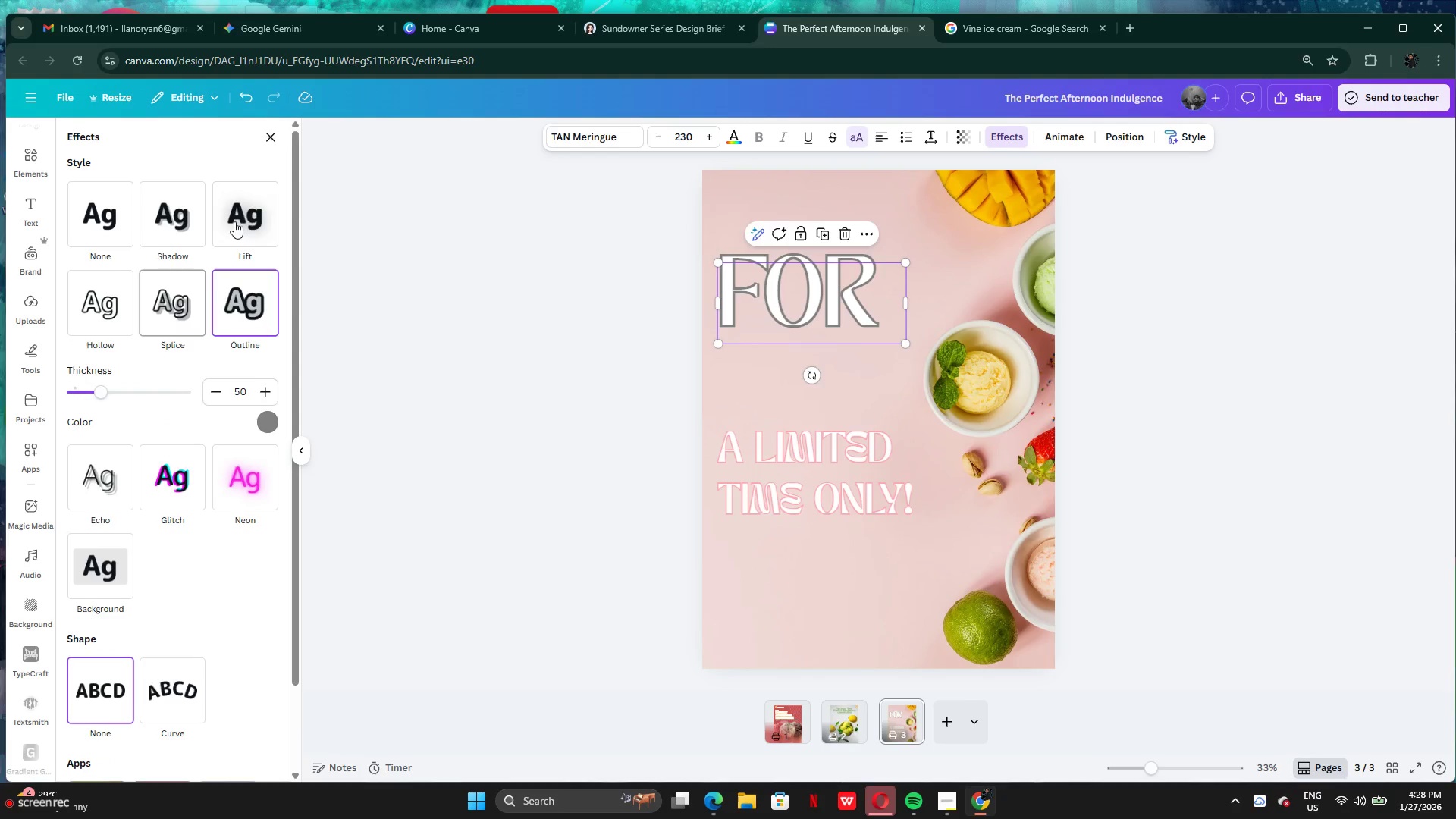 
left_click([240, 210])
 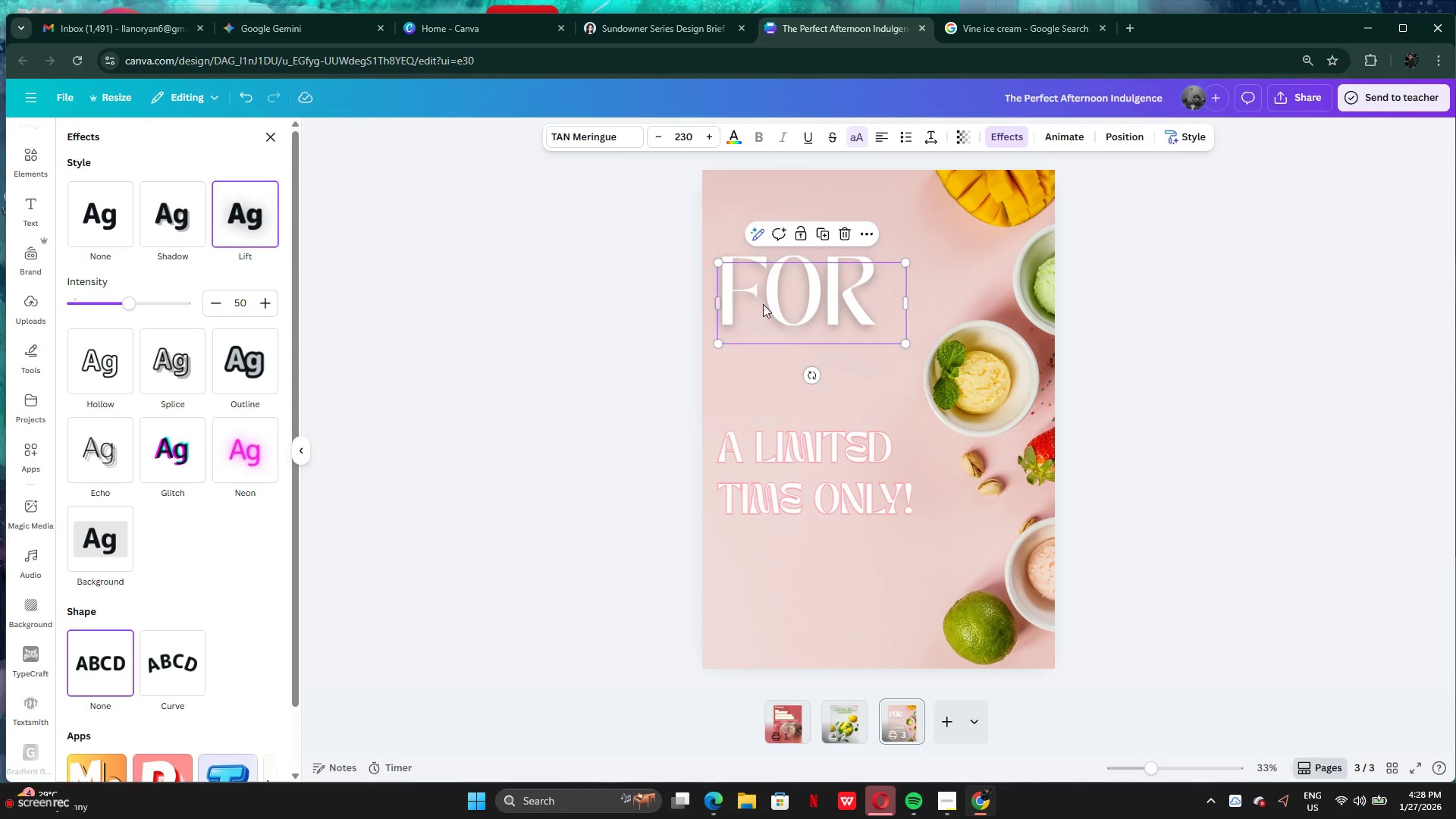 
left_click_drag(start_coordinate=[805, 301], to_coordinate=[808, 328])
 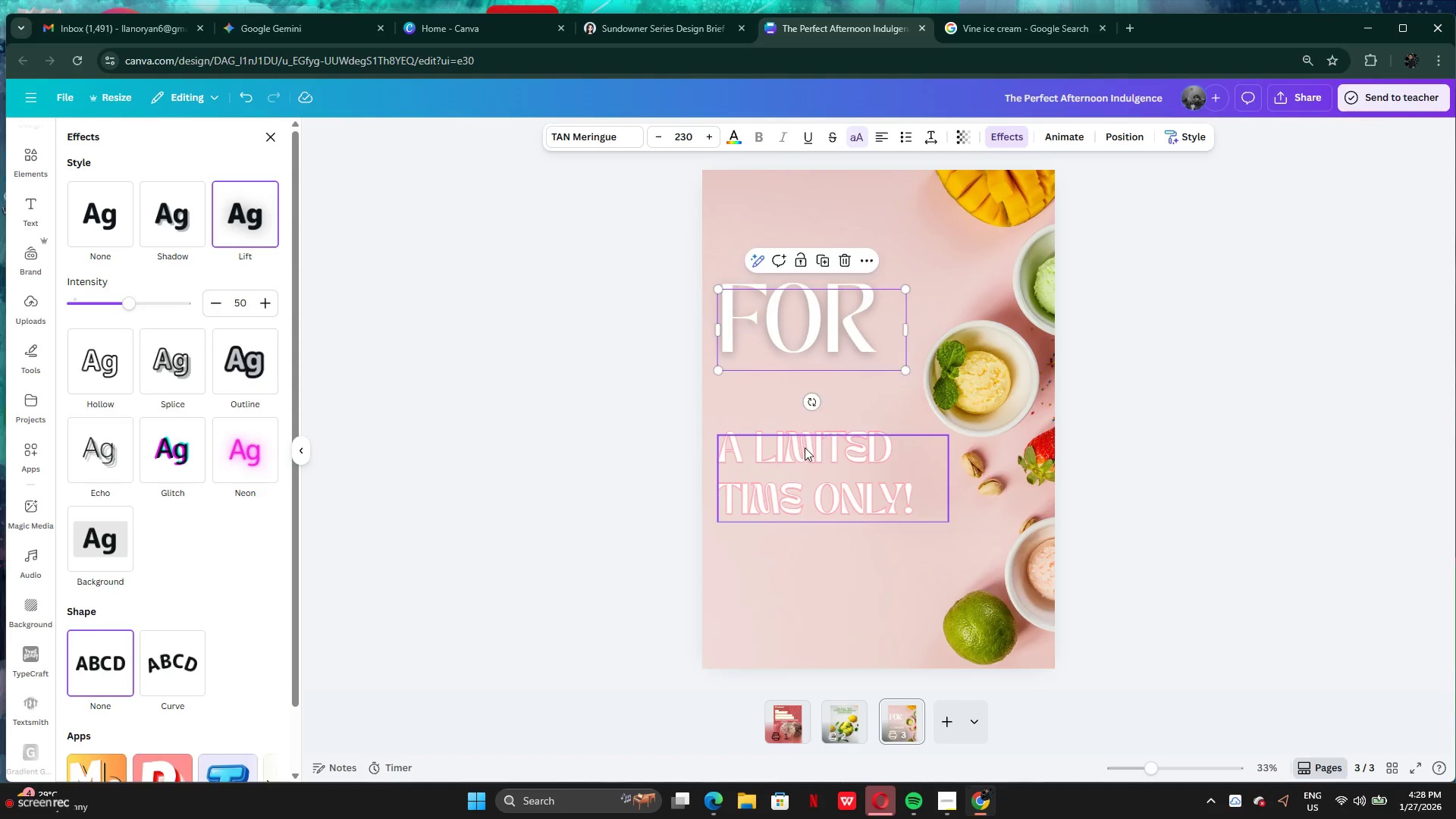 
left_click_drag(start_coordinate=[805, 447], to_coordinate=[805, 407])
 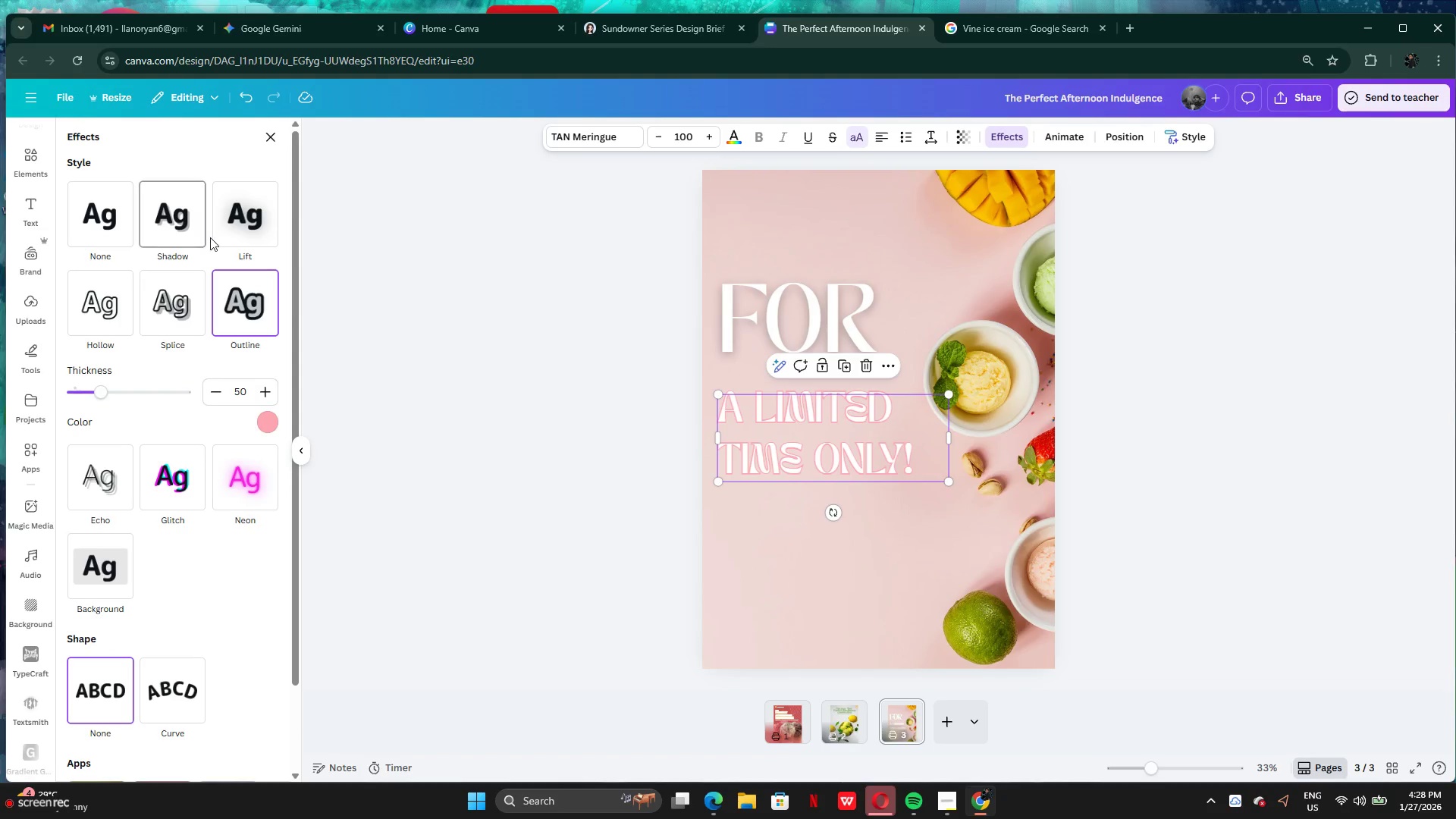 
left_click([244, 233])
 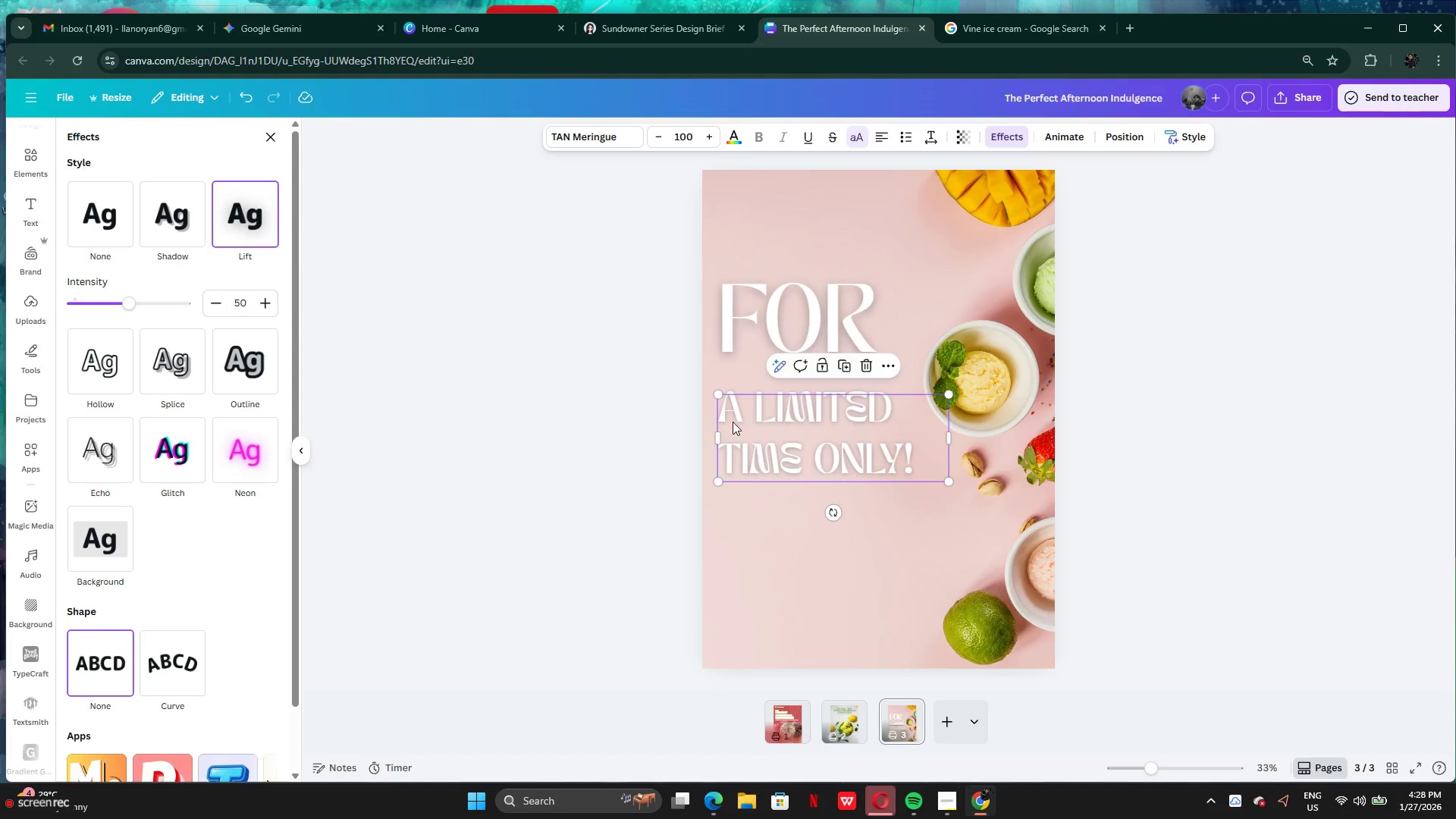 
left_click_drag(start_coordinate=[811, 452], to_coordinate=[812, 465])
 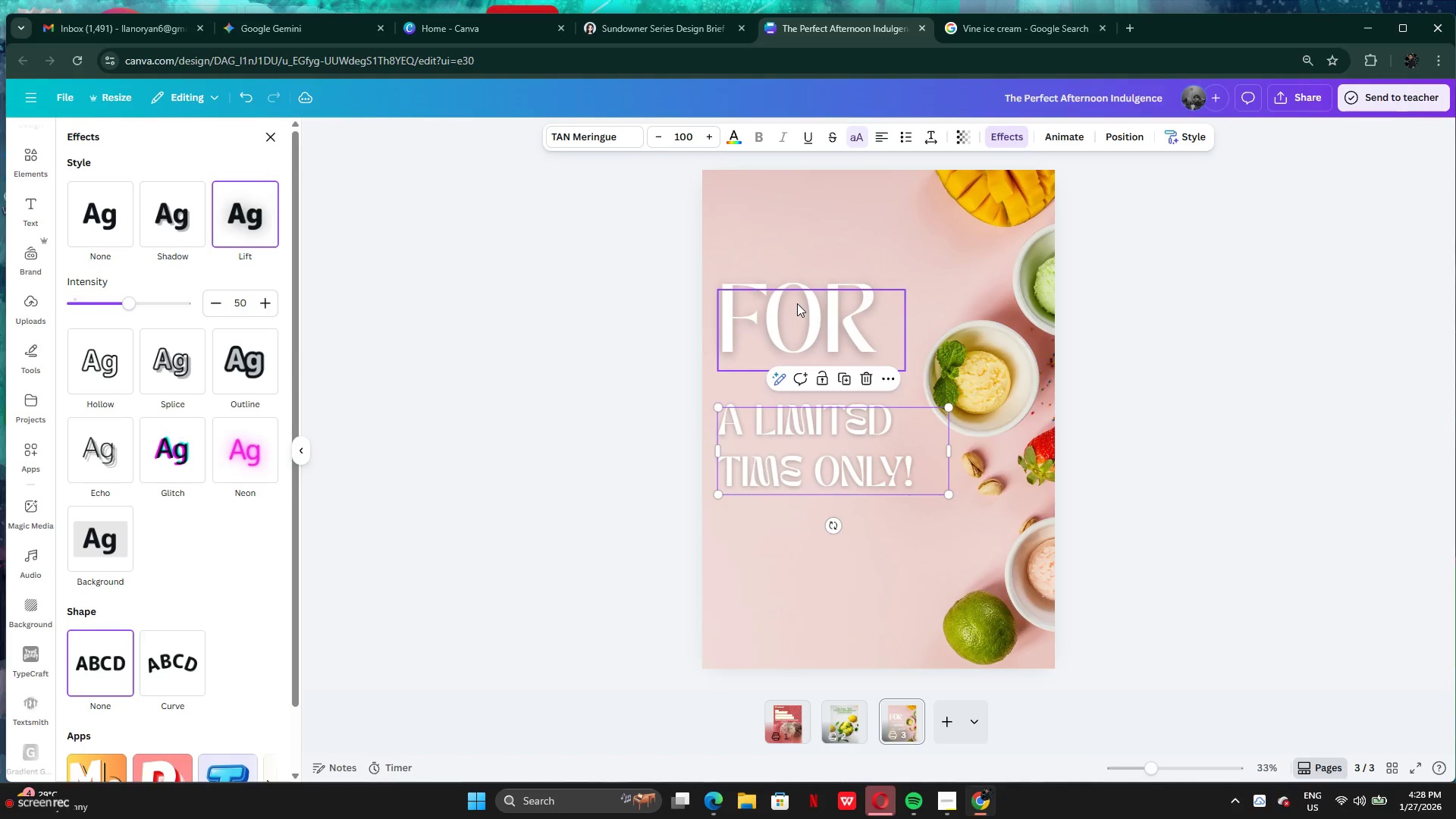 
left_click_drag(start_coordinate=[797, 303], to_coordinate=[794, 341])
 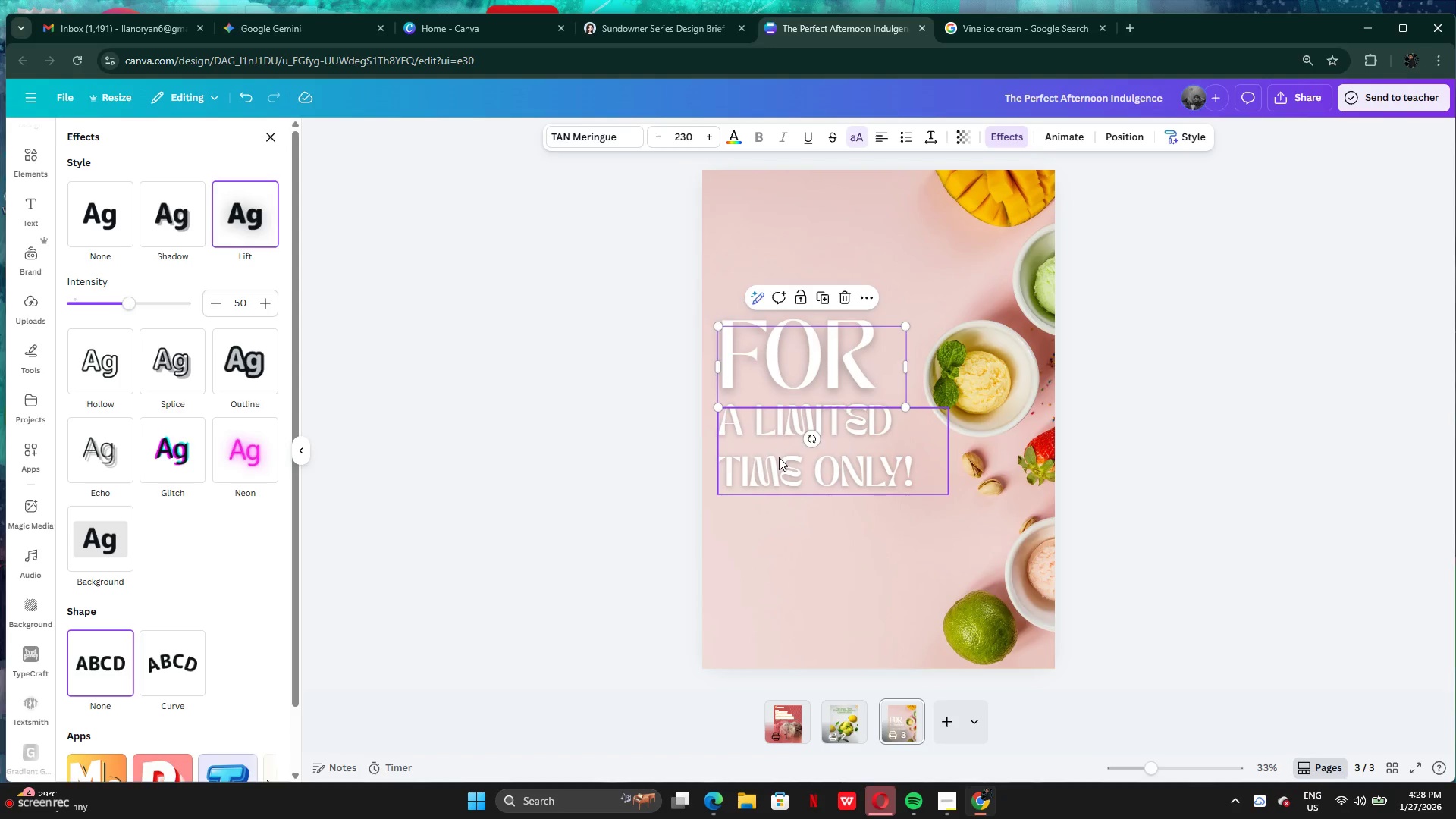 
left_click([779, 457])
 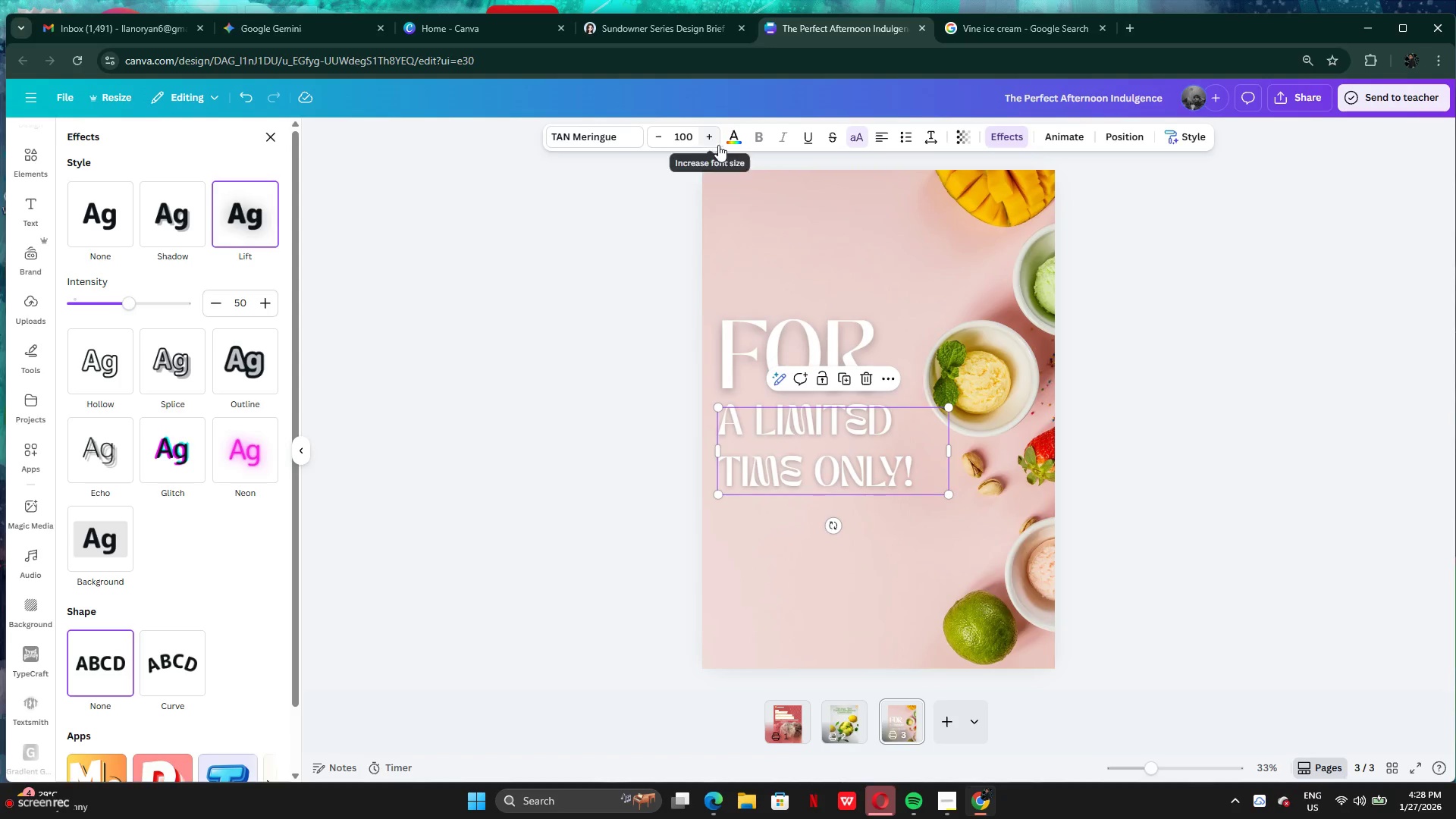 
left_click([731, 145])
 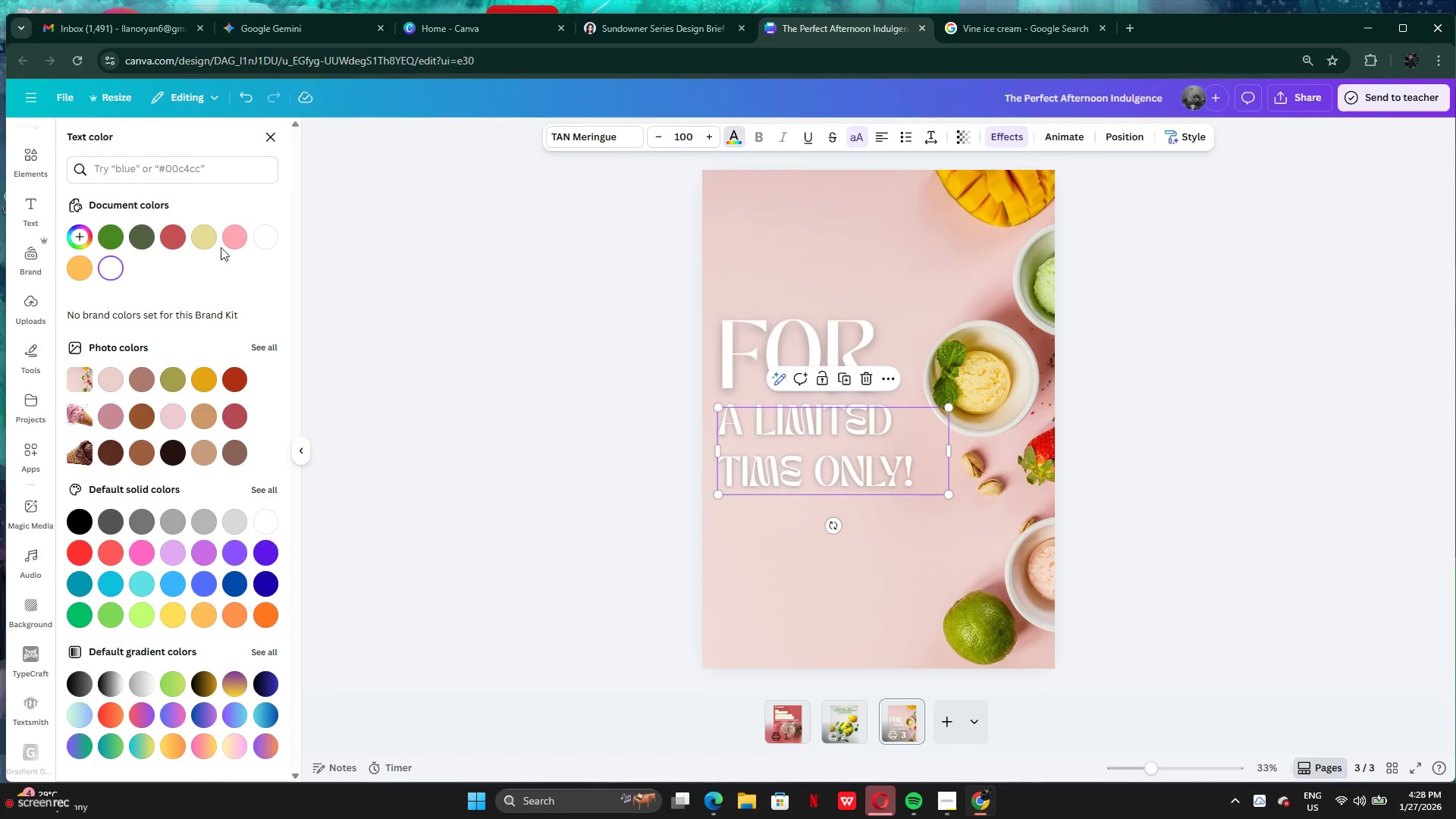 
left_click([226, 233])
 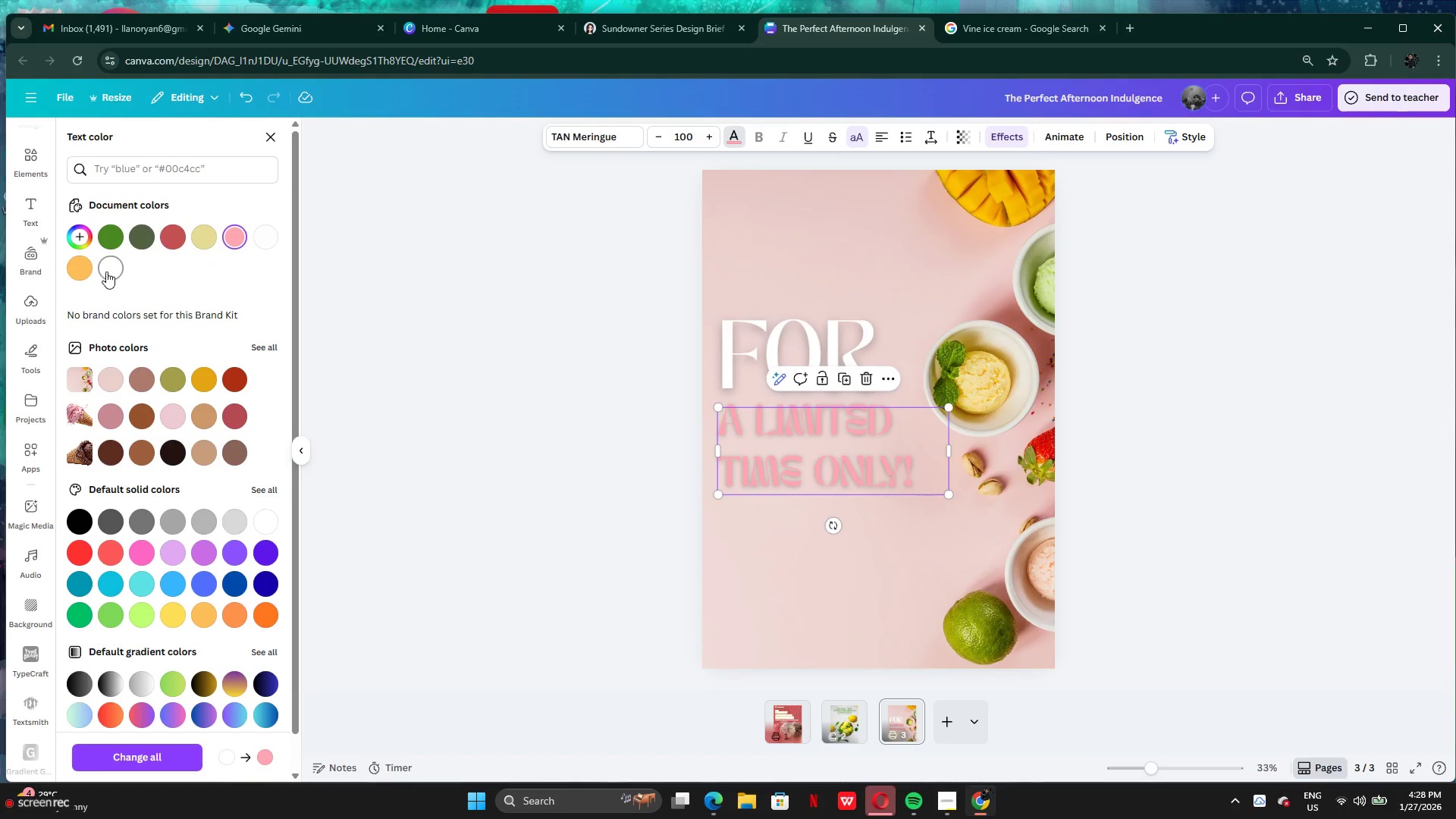 
double_click([109, 244])
 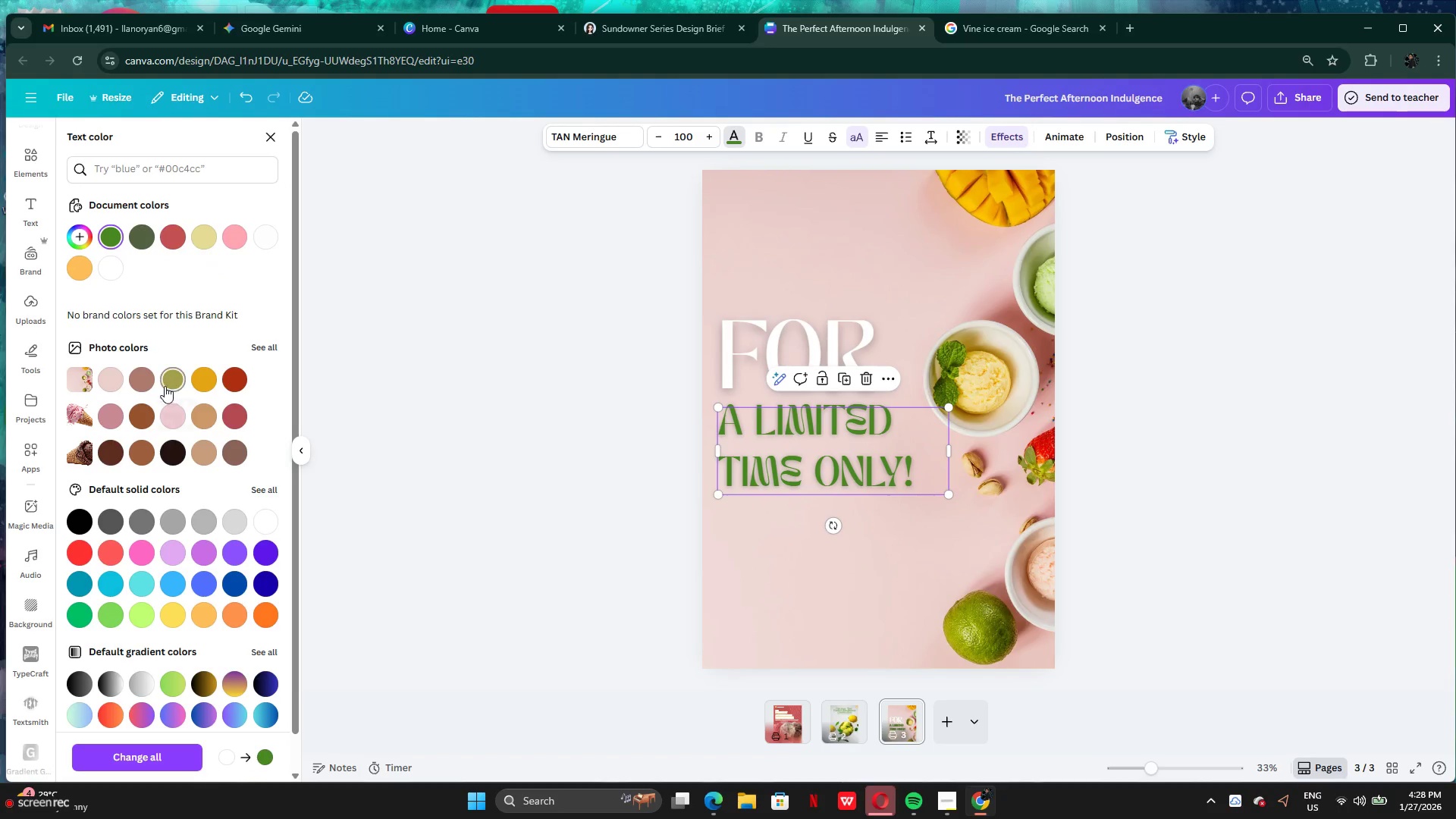 
left_click([205, 375])
 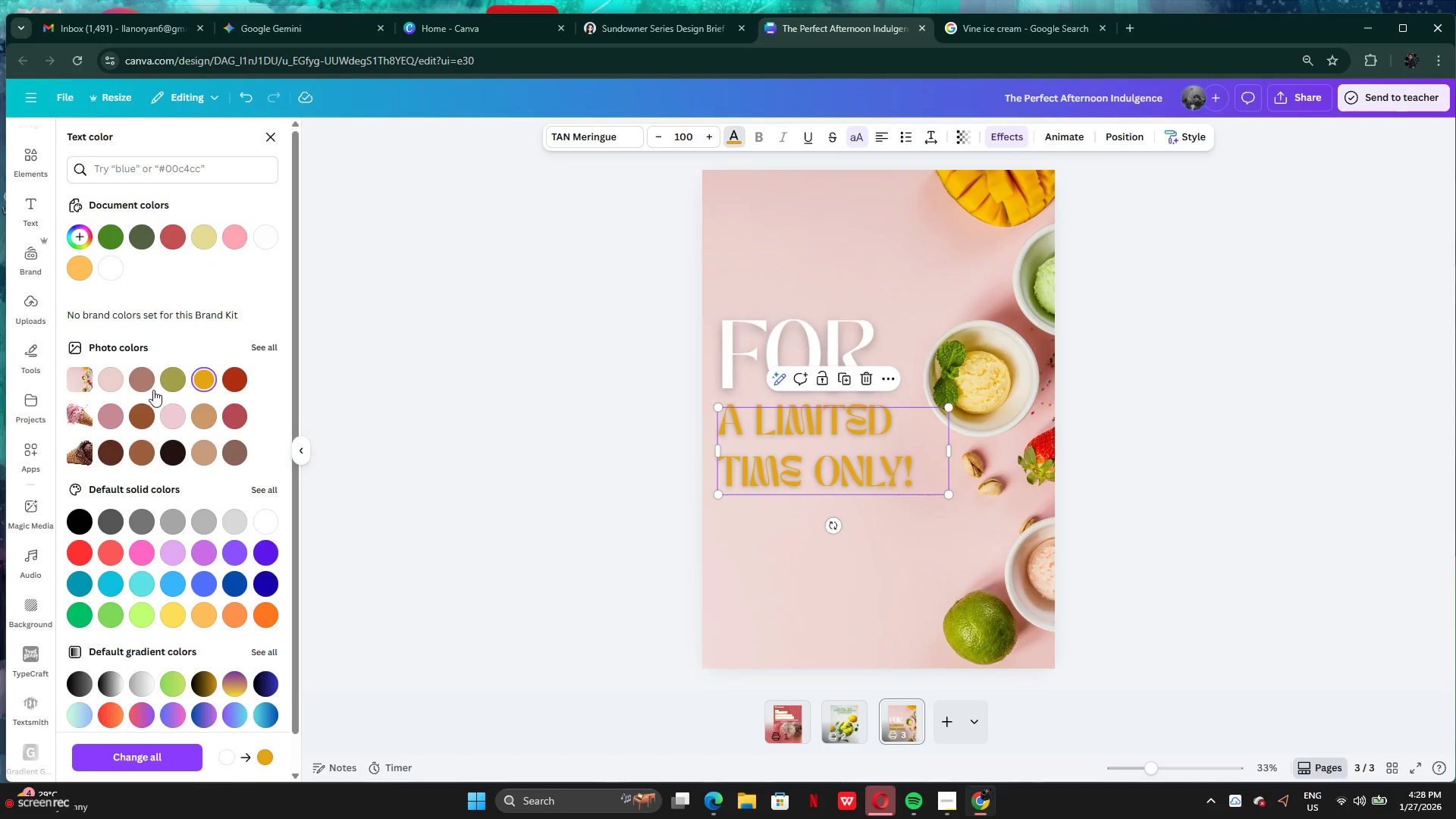 
left_click([108, 376])
 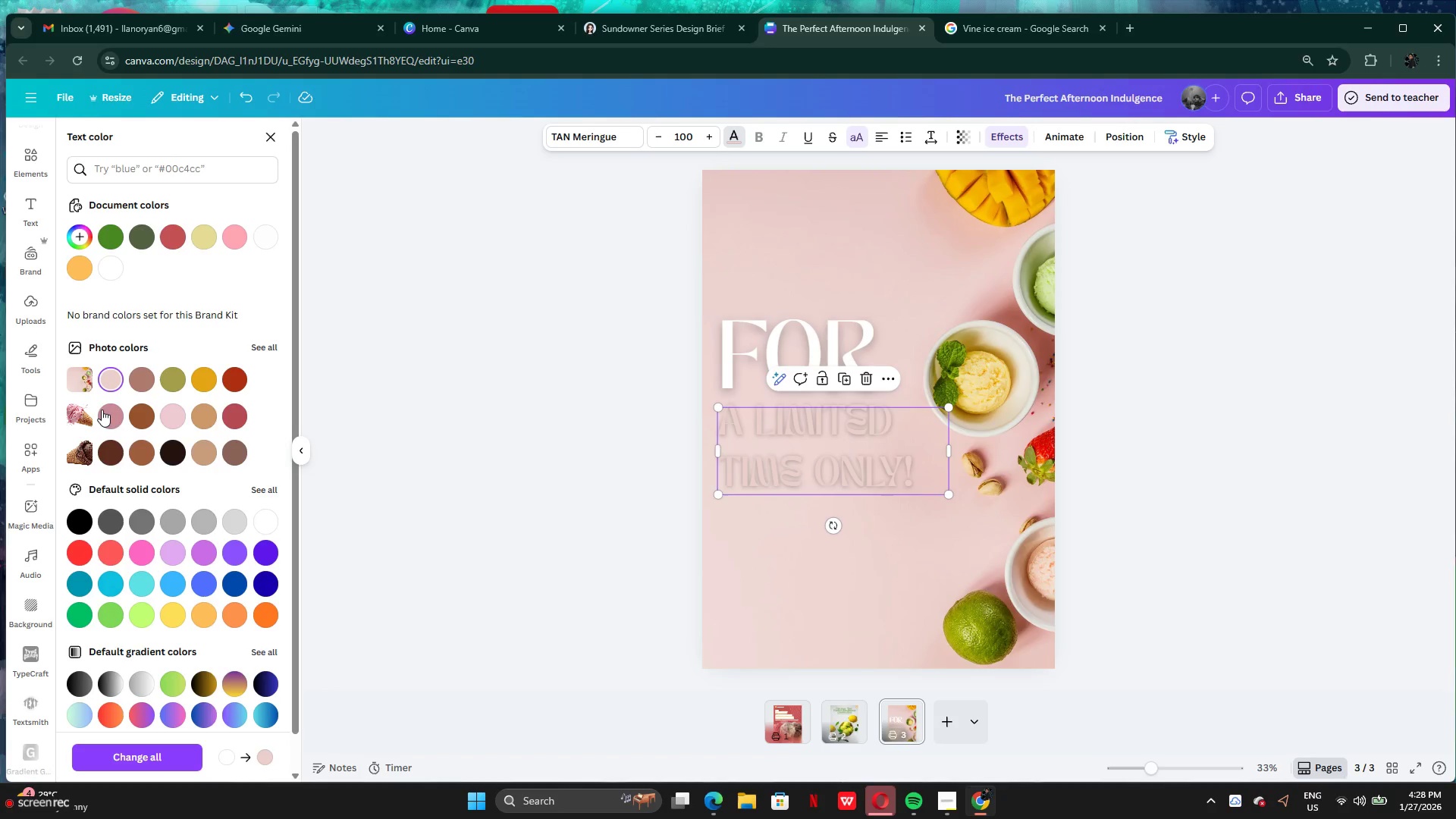 
left_click([100, 413])
 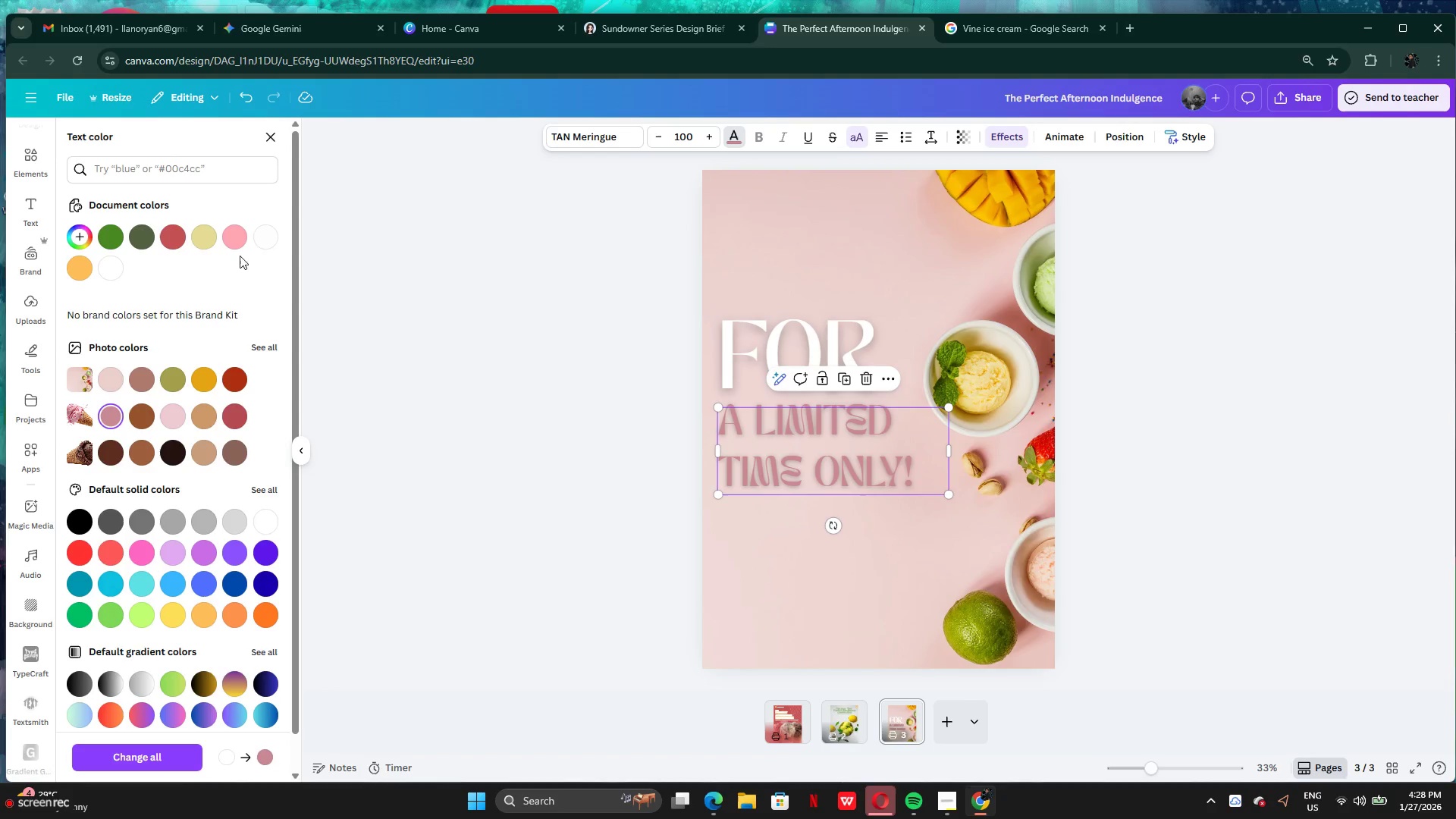 
left_click([259, 241])
 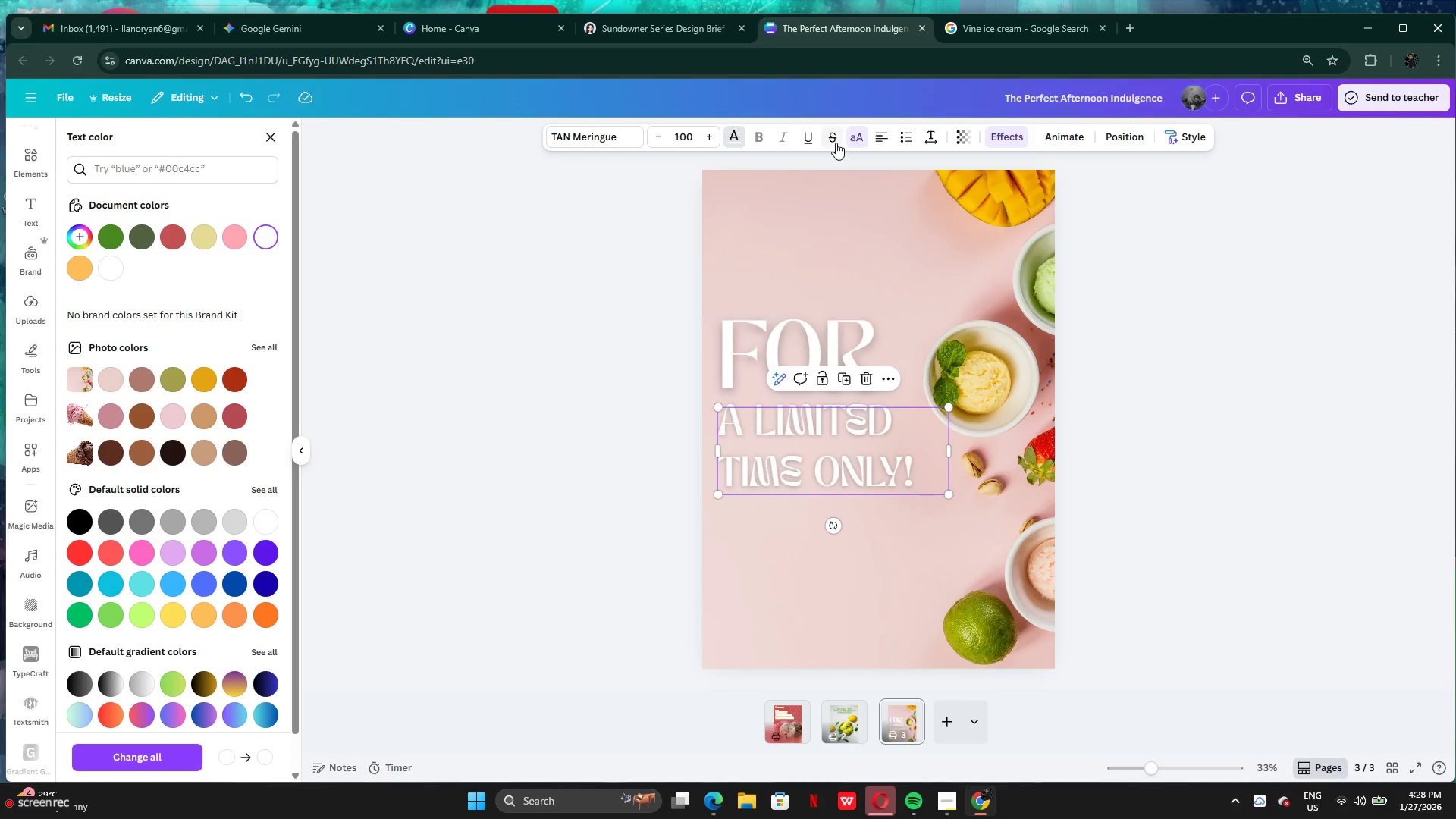 
left_click([856, 136])
 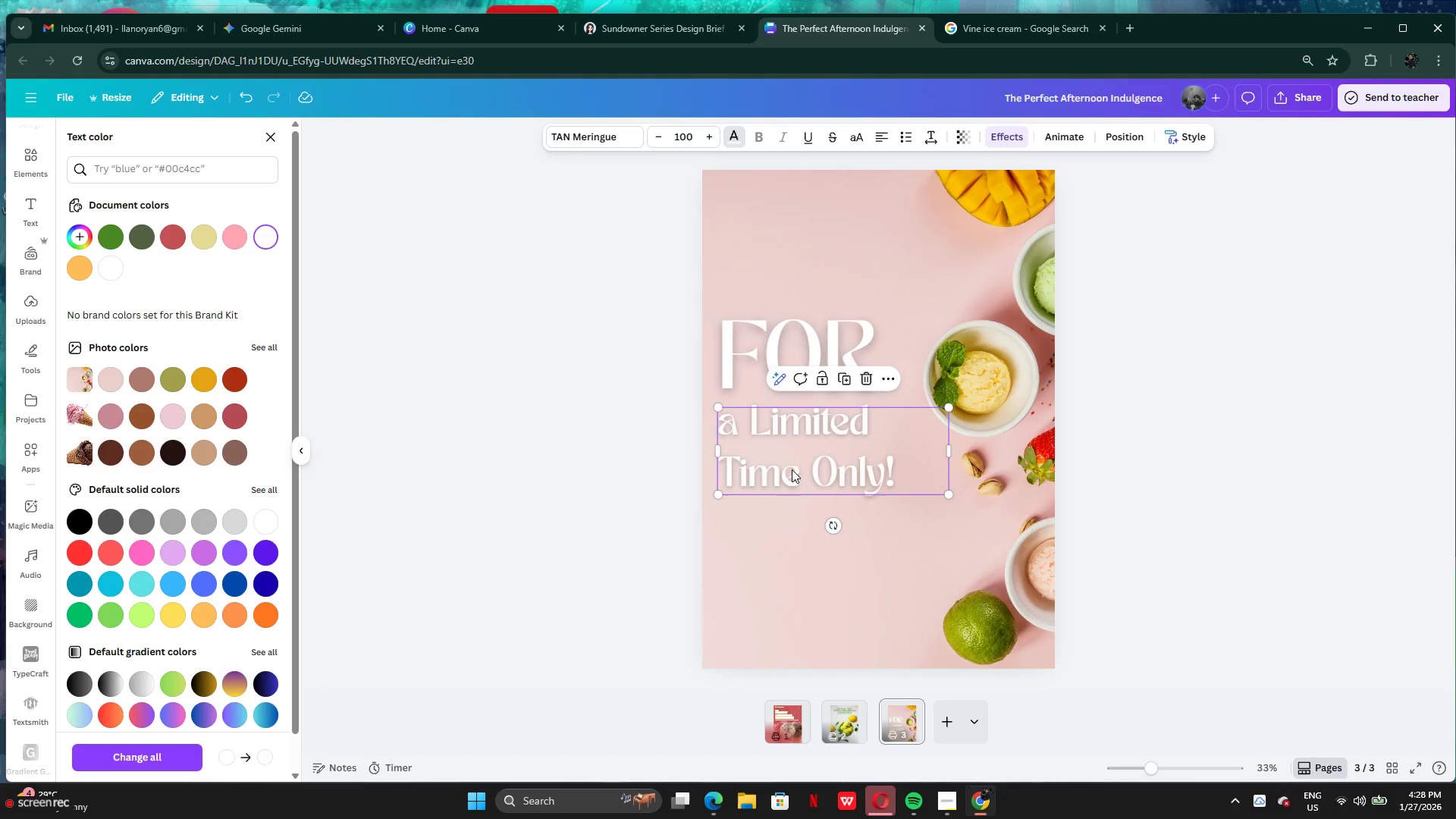 
left_click([757, 527])
 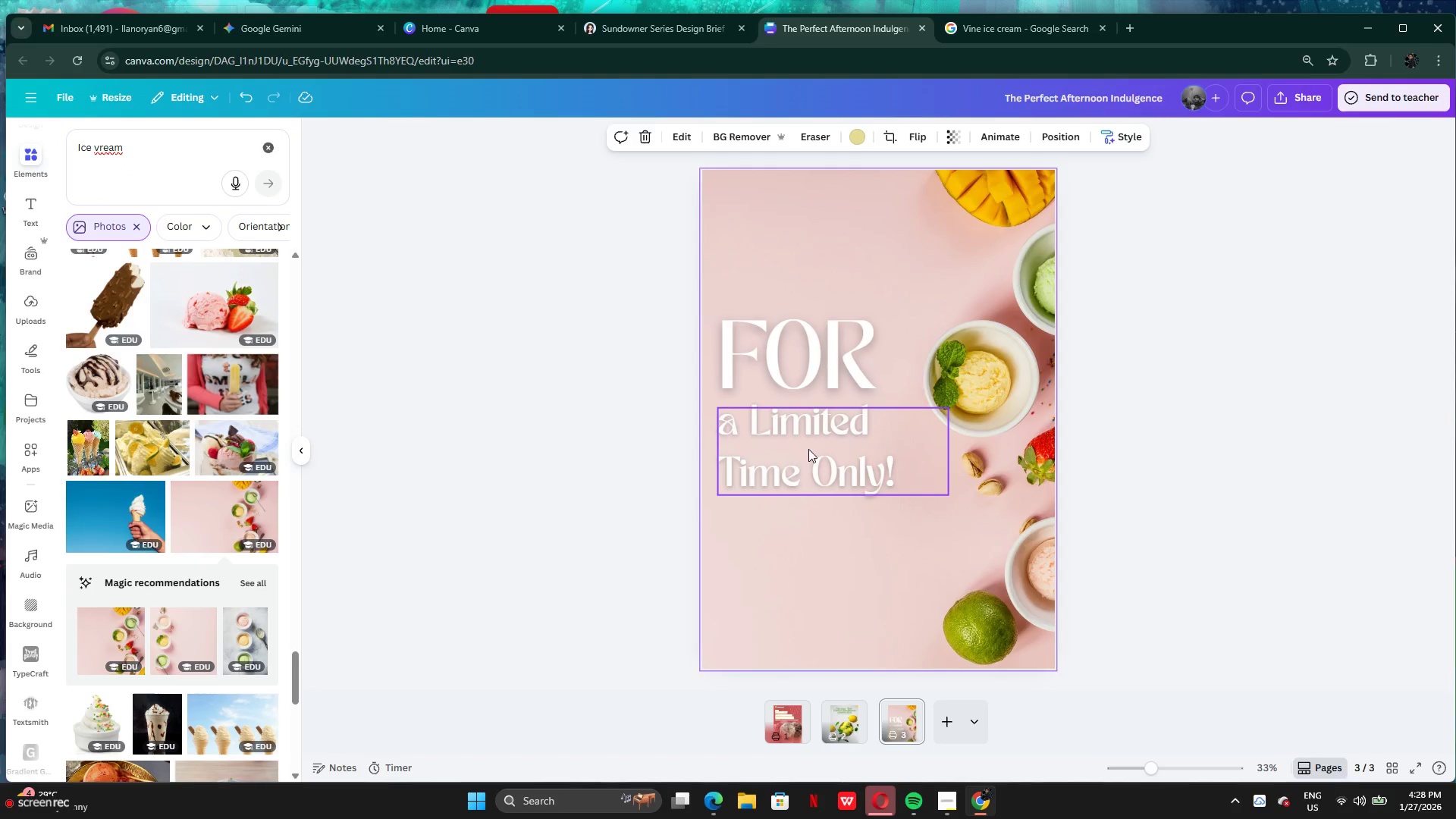 
left_click_drag(start_coordinate=[810, 444], to_coordinate=[812, 431])
 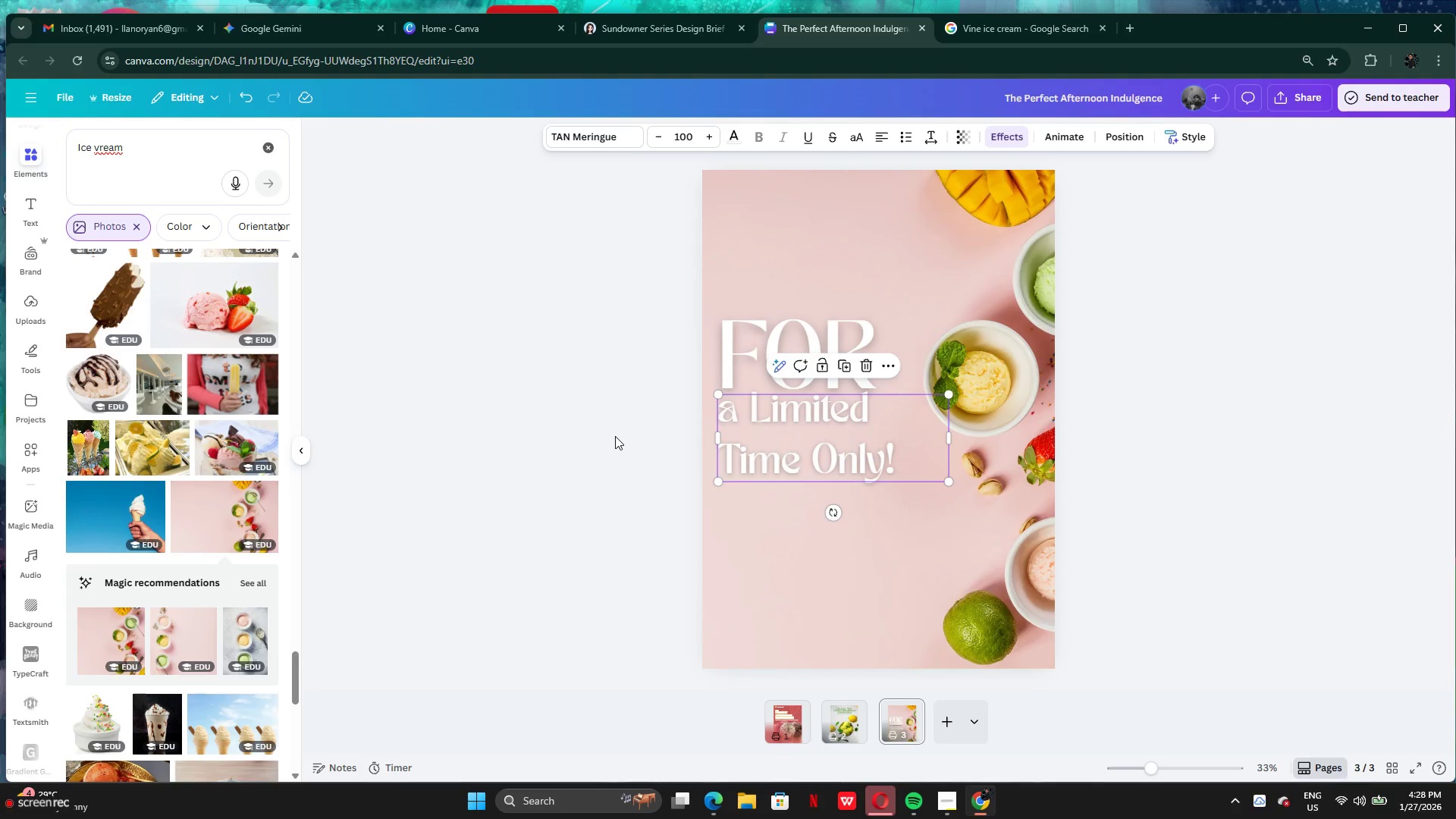 
left_click([615, 436])
 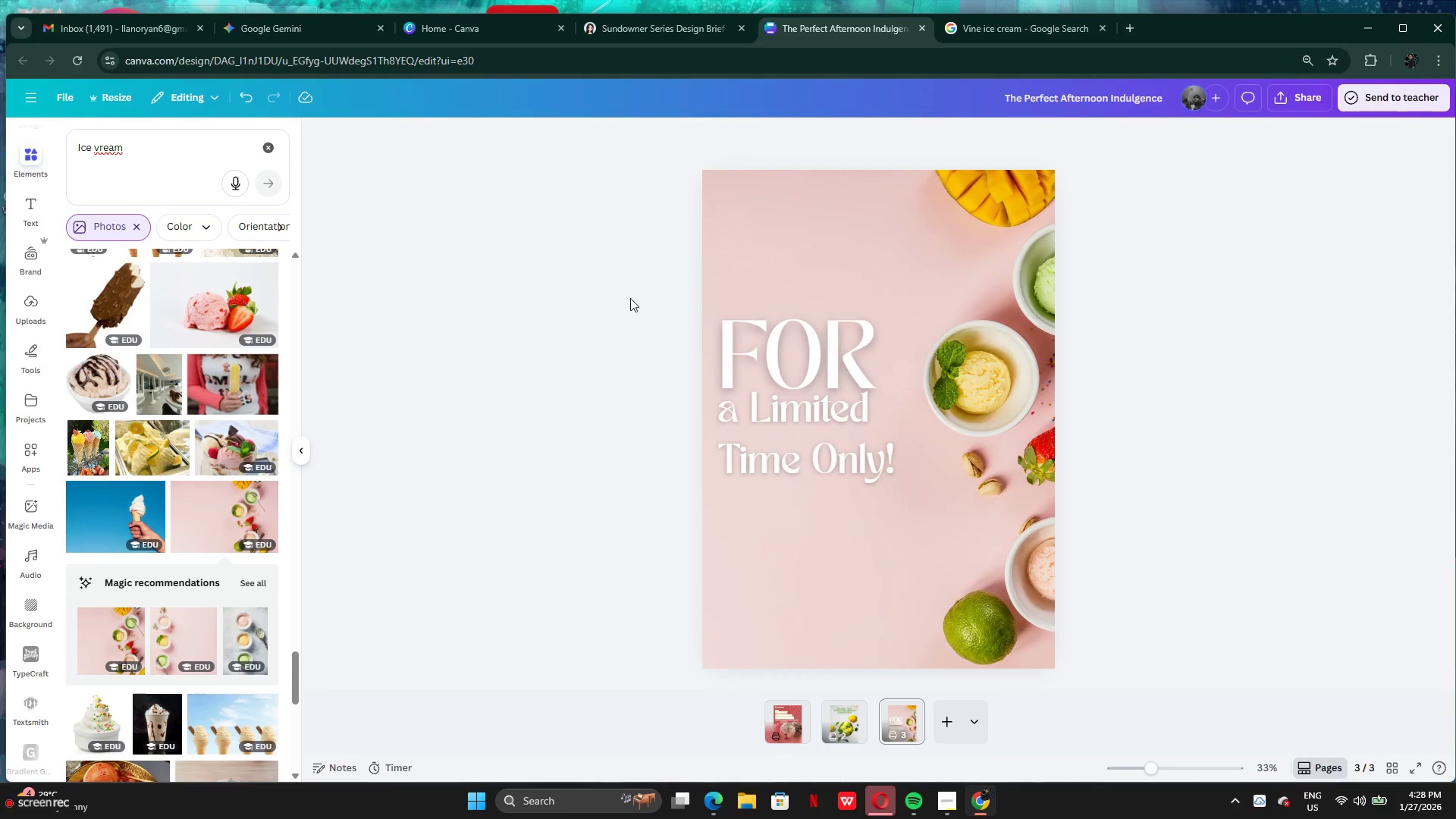 
left_click_drag(start_coordinate=[630, 298], to_coordinate=[871, 455])
 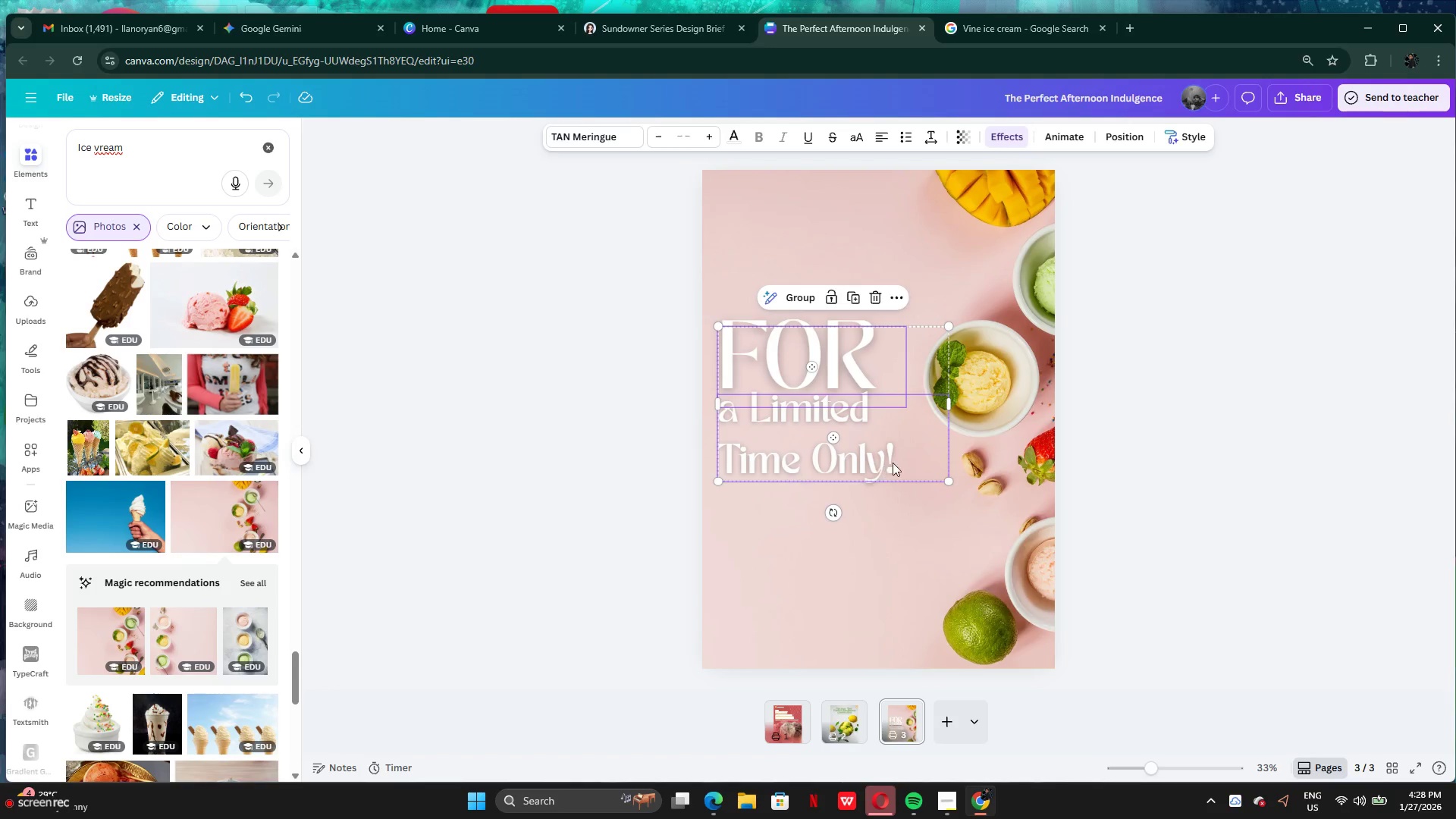 
left_click_drag(start_coordinate=[897, 458], to_coordinate=[905, 466])
 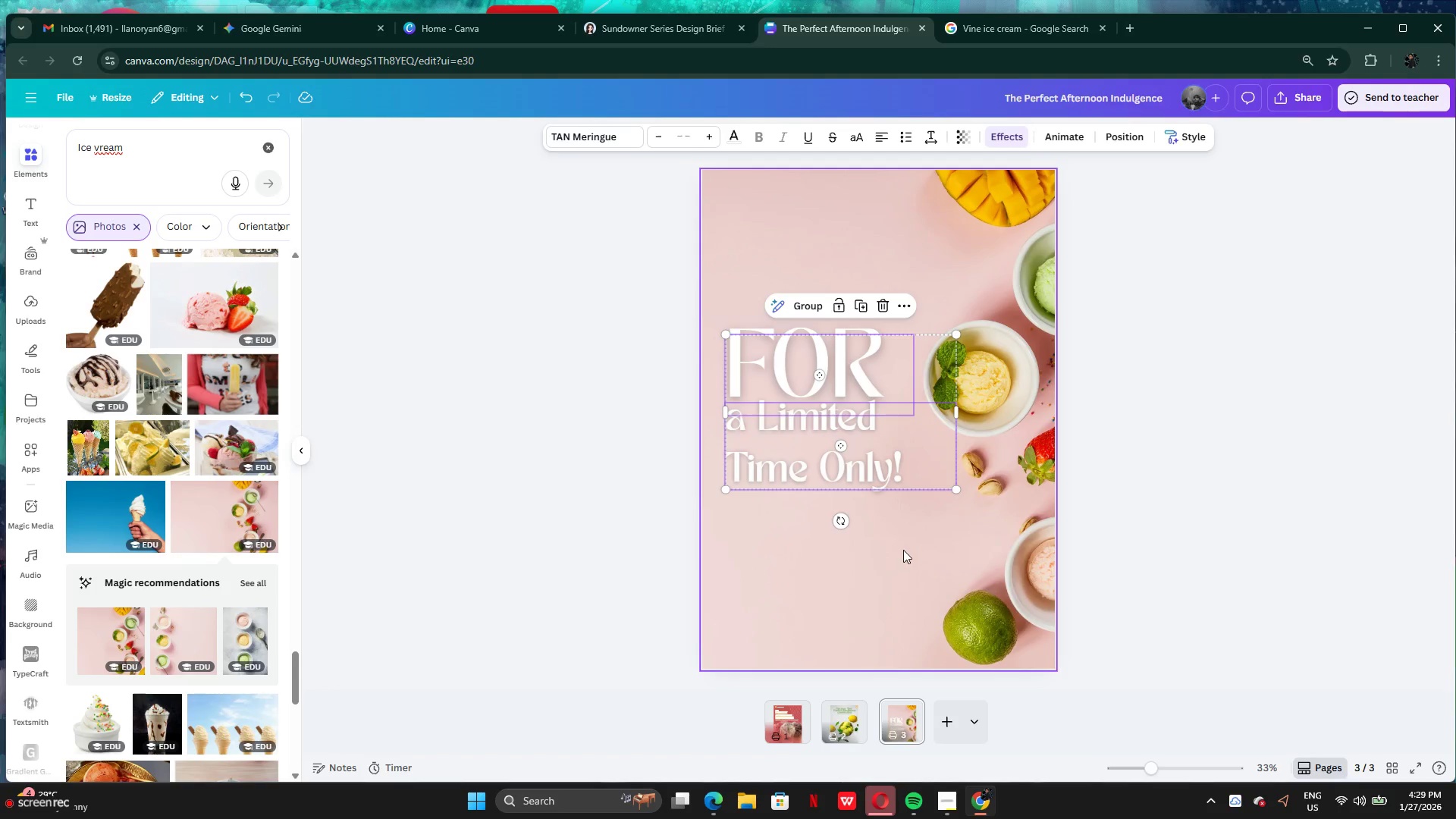 
left_click([903, 550])
 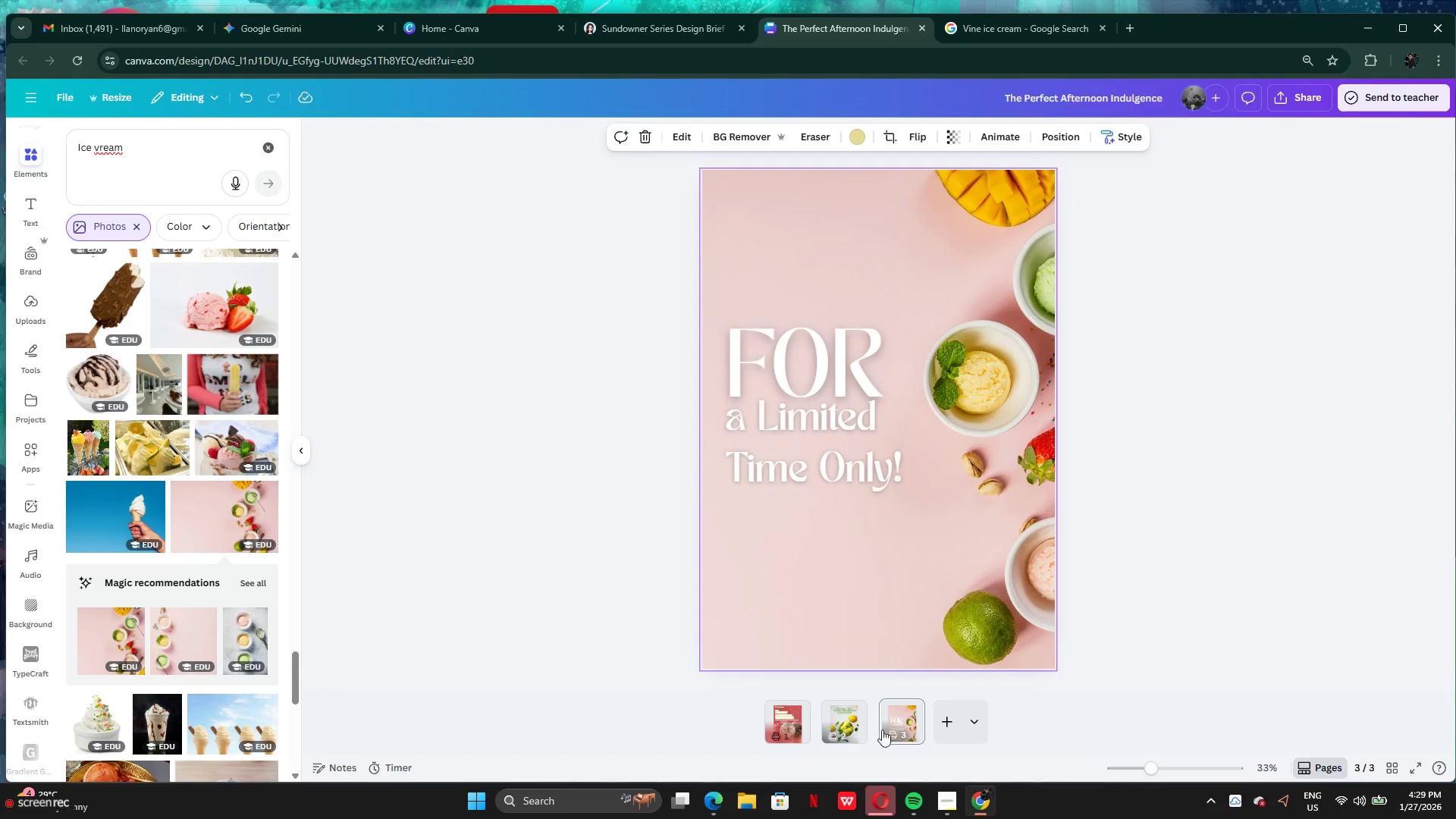 
left_click([893, 726])
 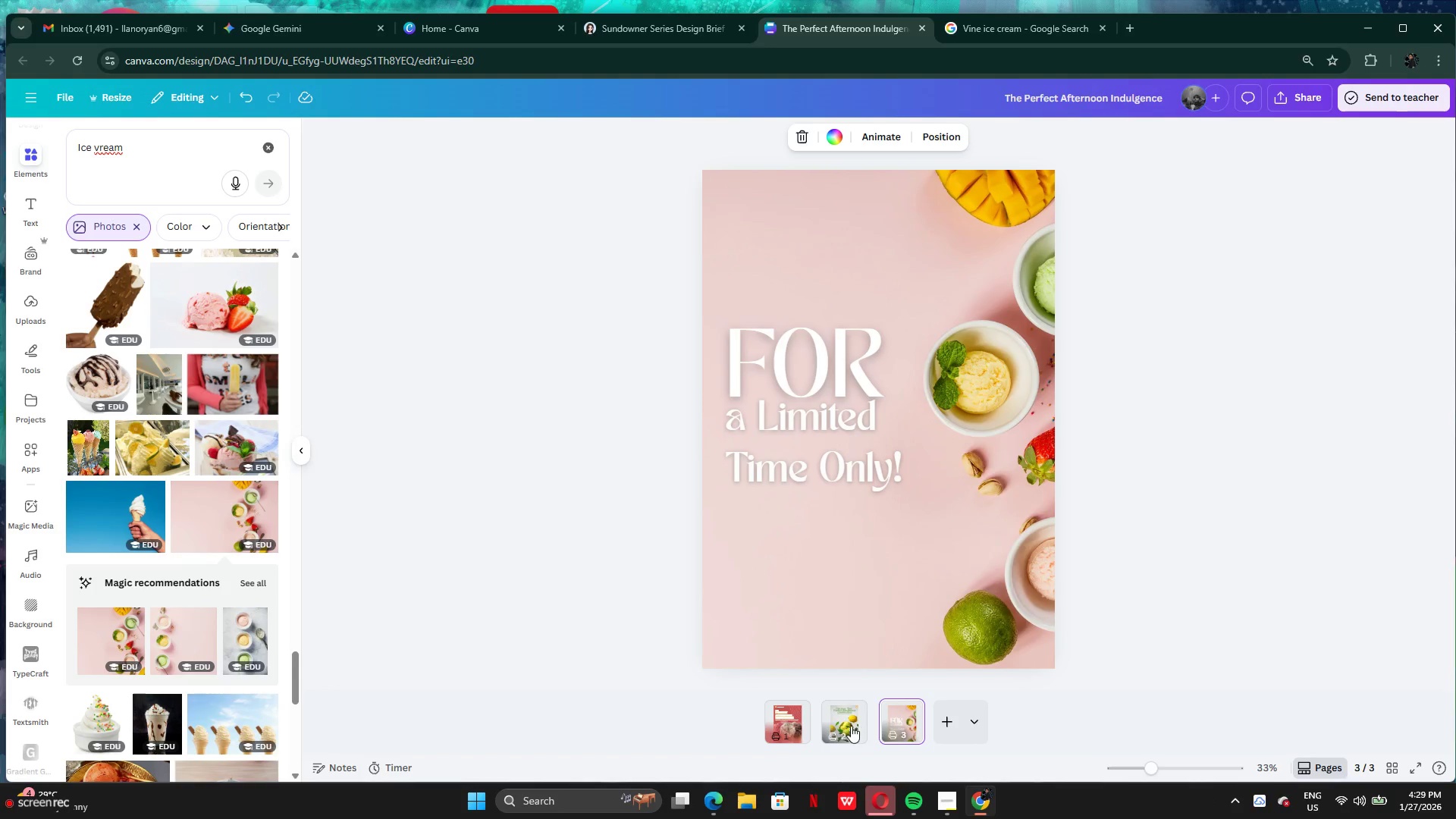 
left_click([849, 724])
 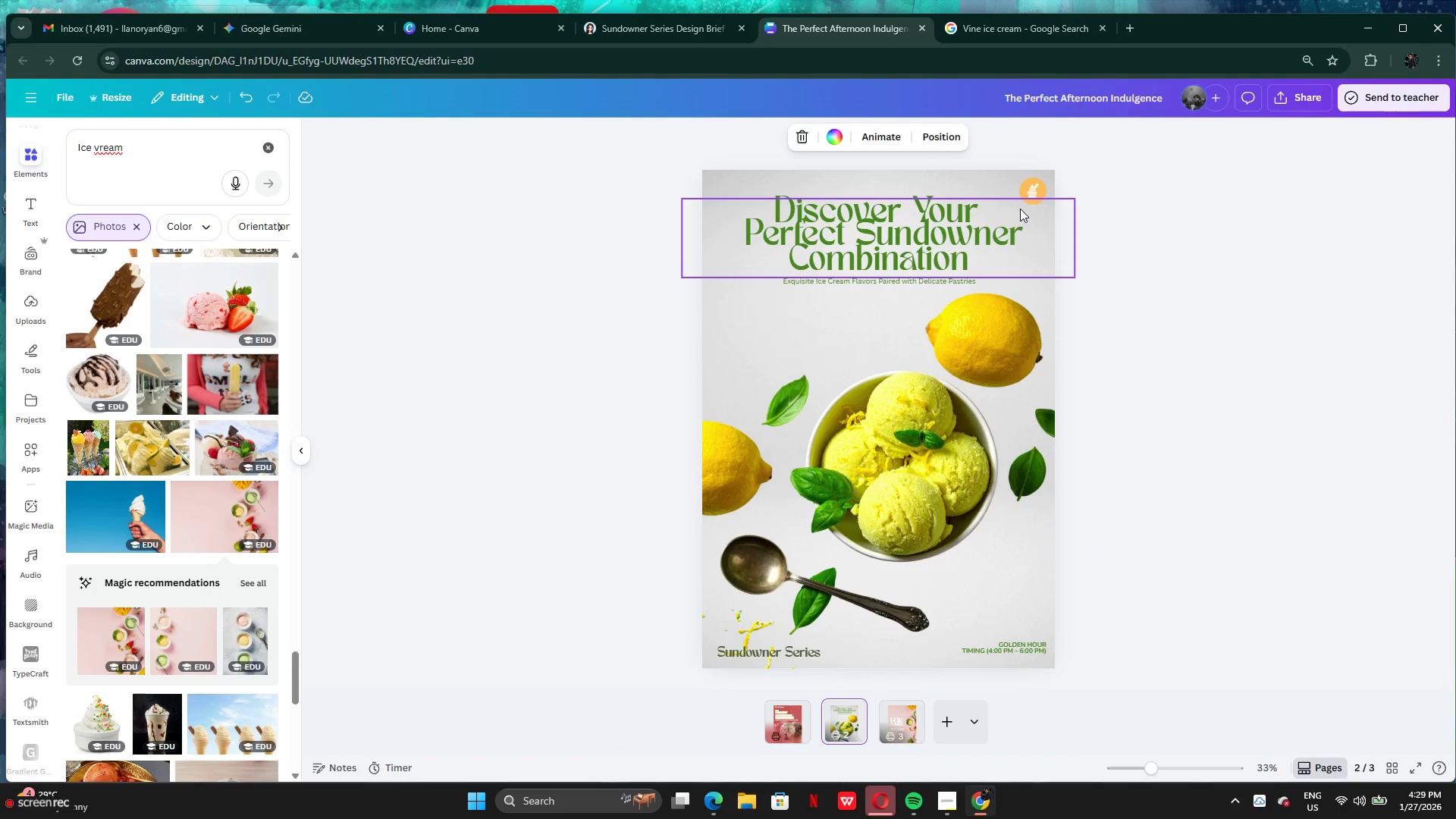 
left_click([1023, 196])
 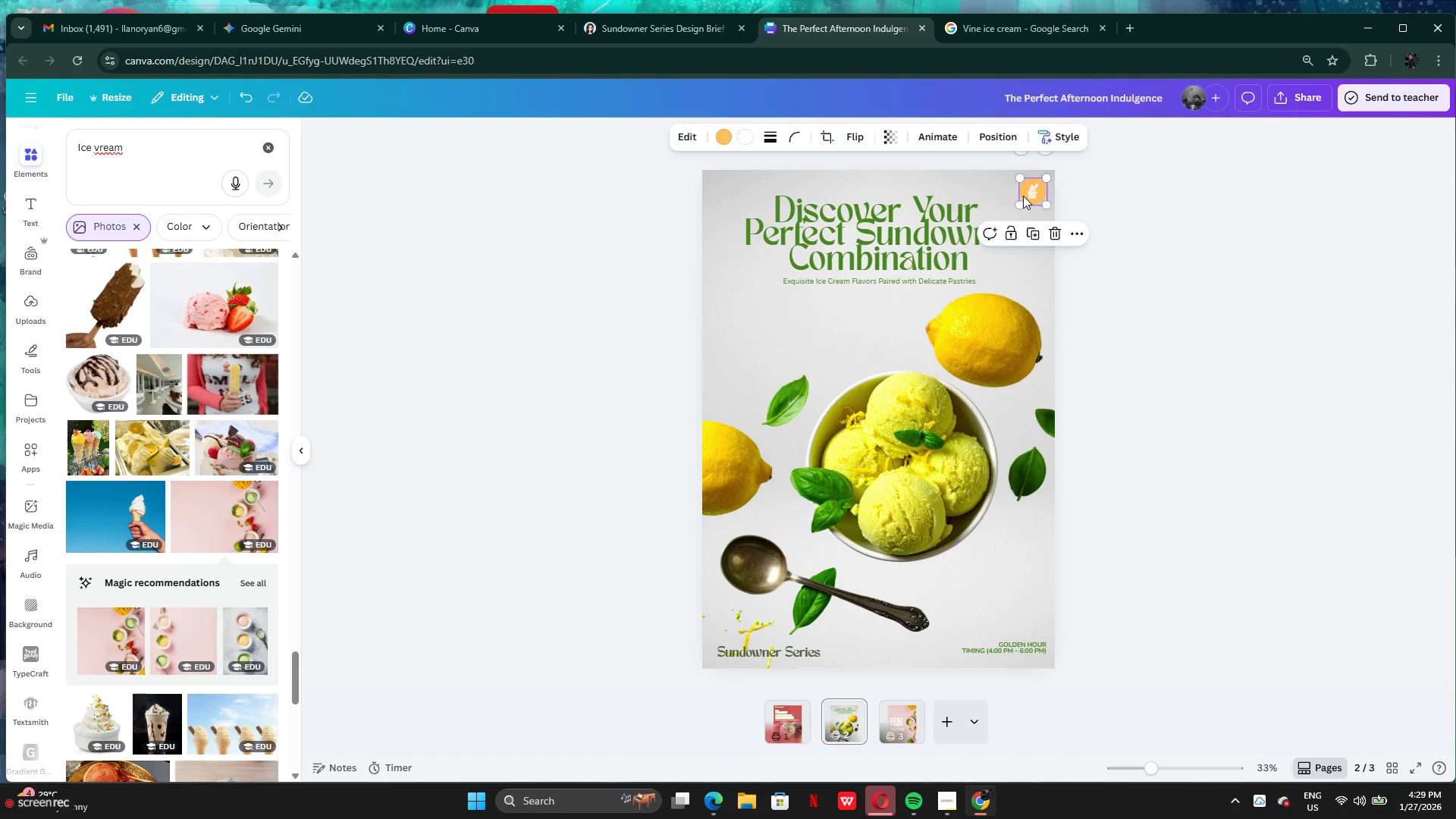 
key(Control+C)
 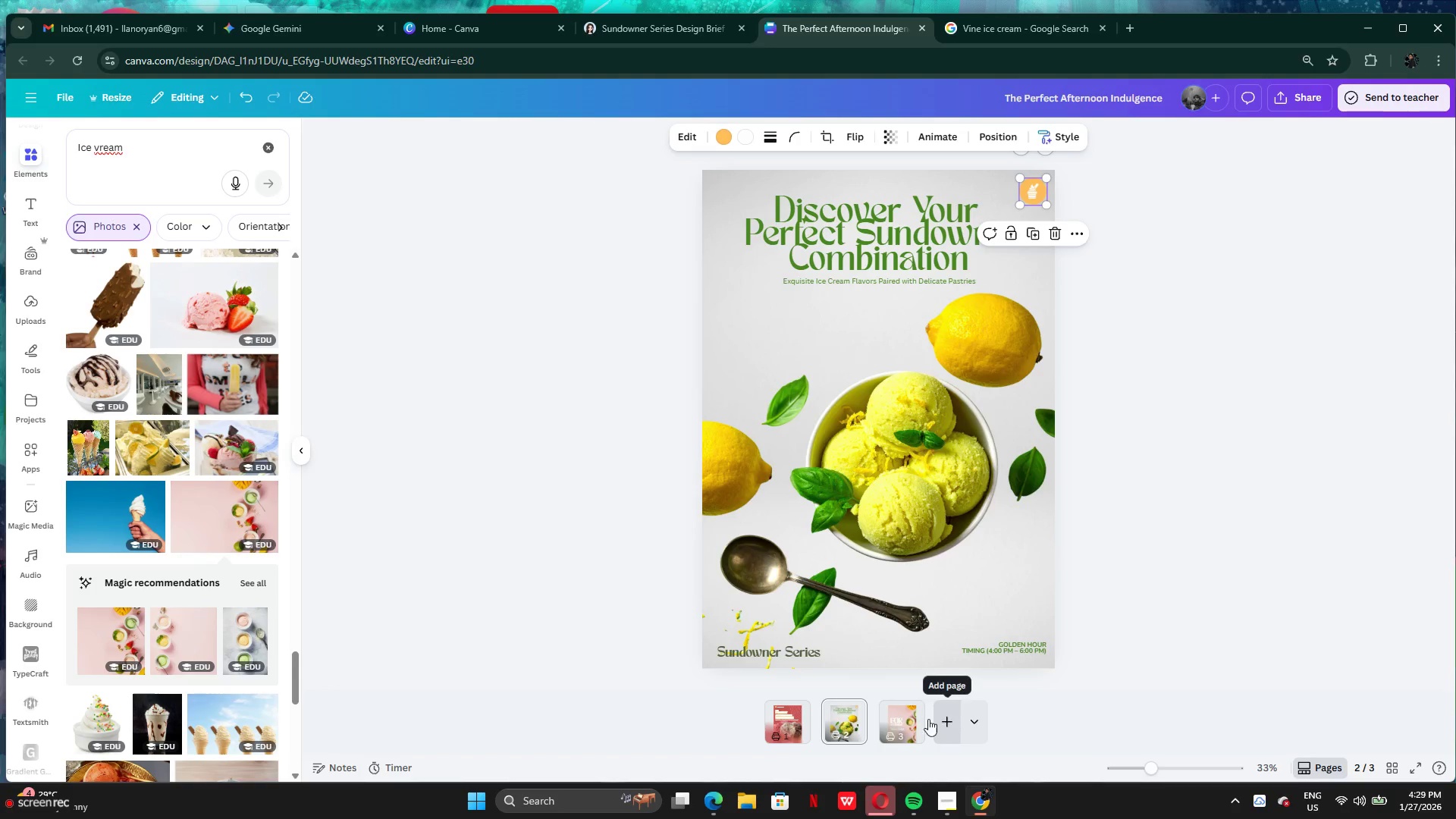 
left_click([905, 725])
 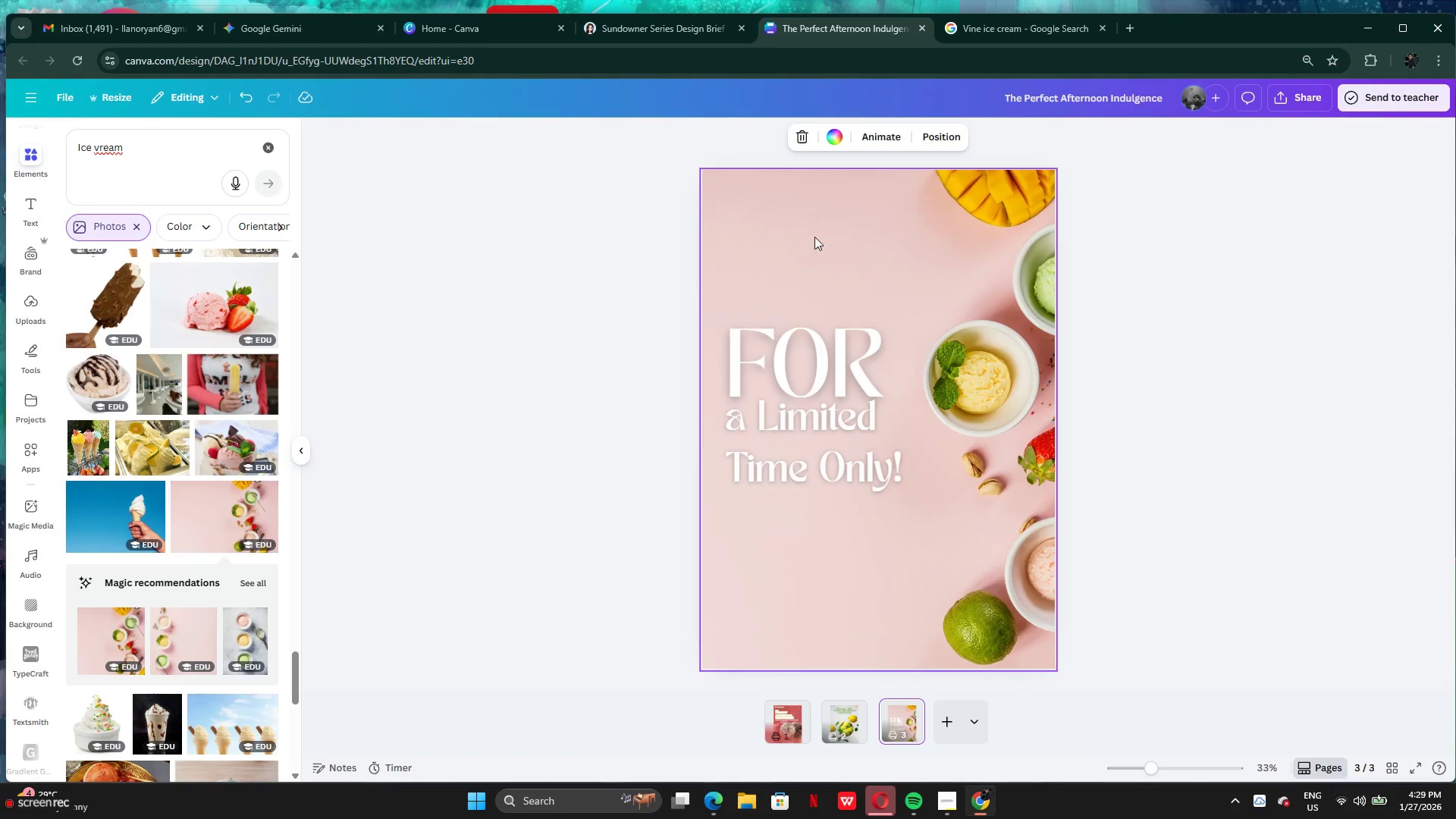 
left_click([793, 227])
 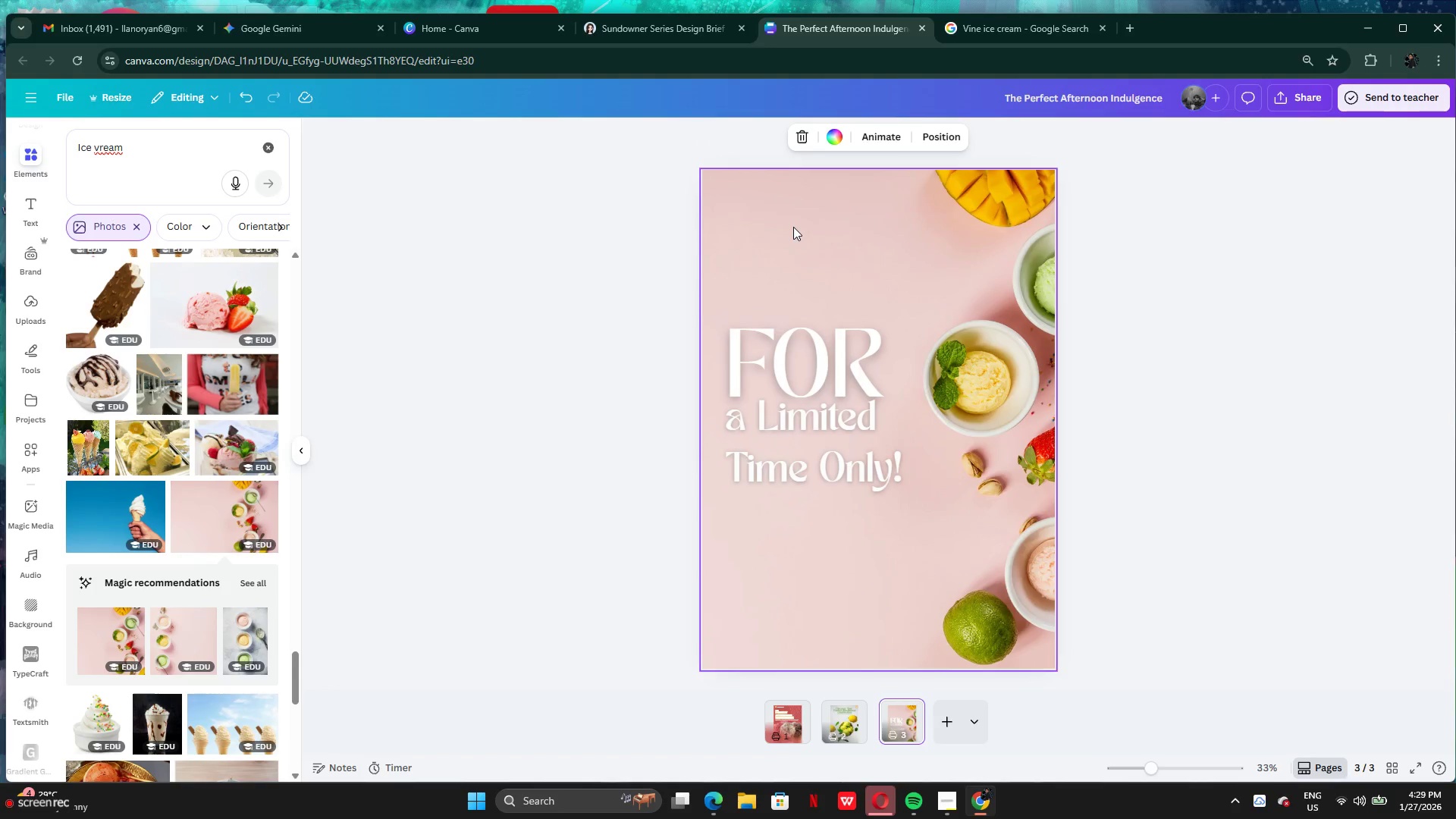 
key(Control+V)
 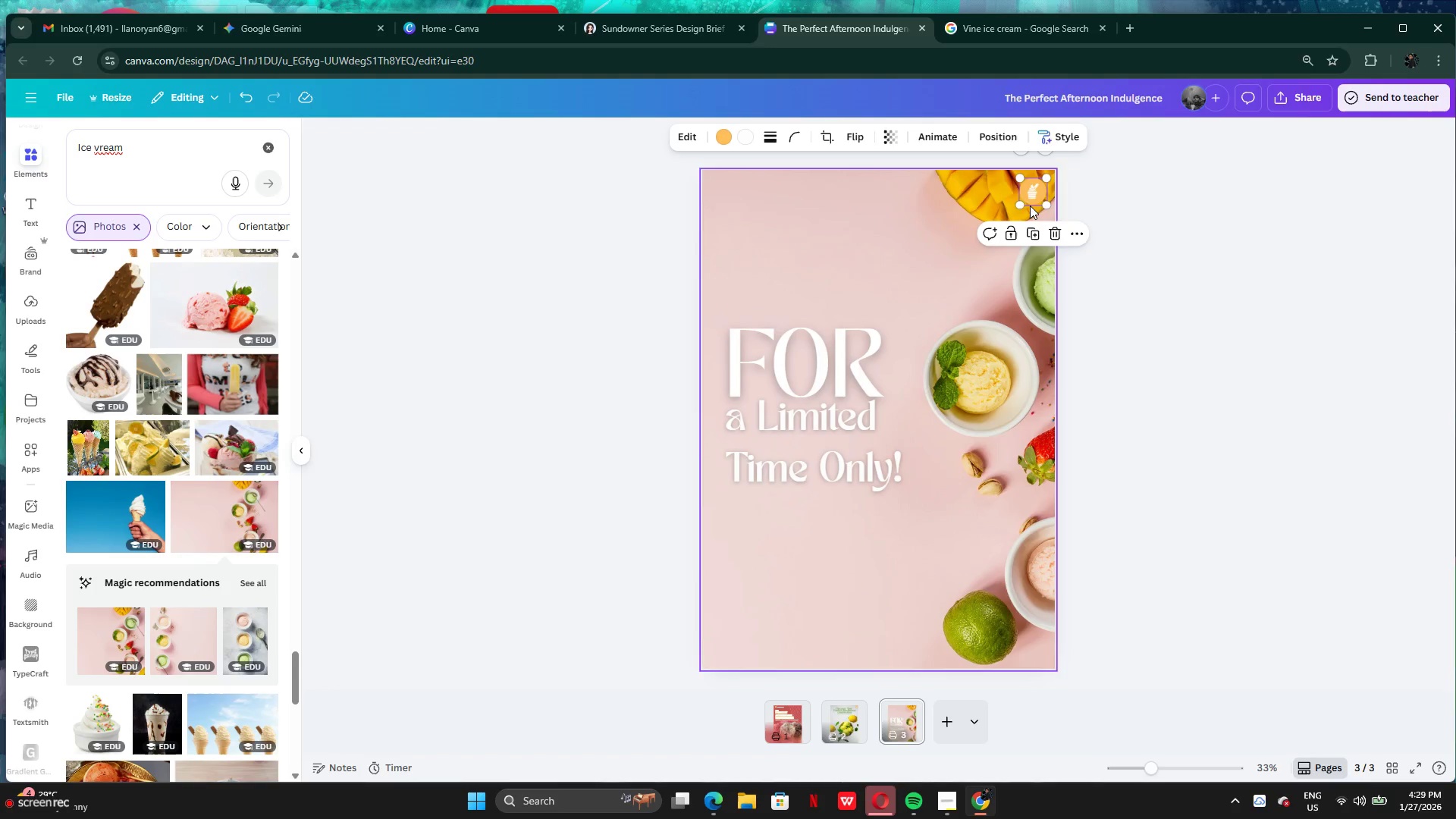 
left_click_drag(start_coordinate=[1030, 194], to_coordinate=[742, 209])
 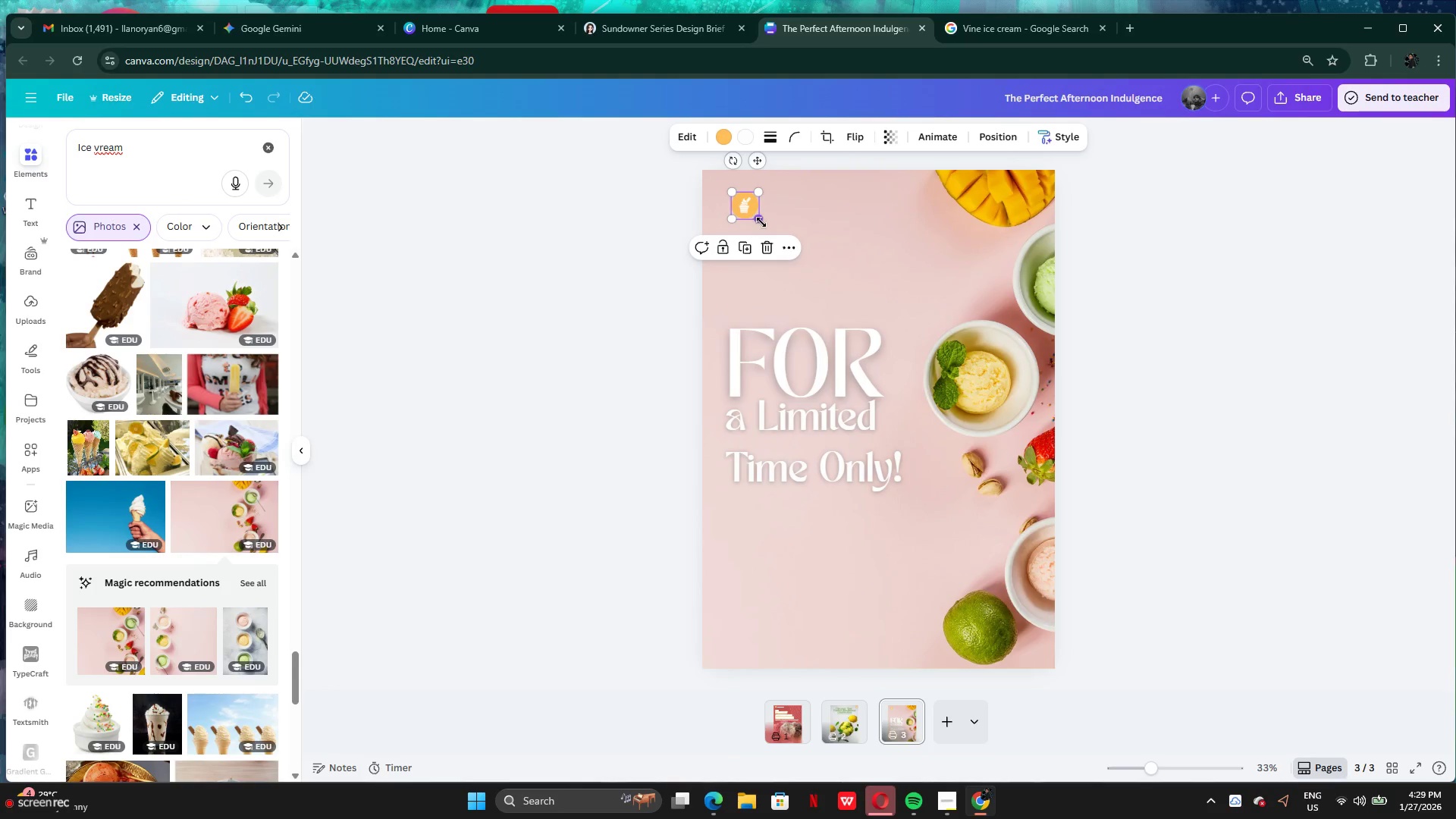 
left_click_drag(start_coordinate=[761, 219], to_coordinate=[831, 281])
 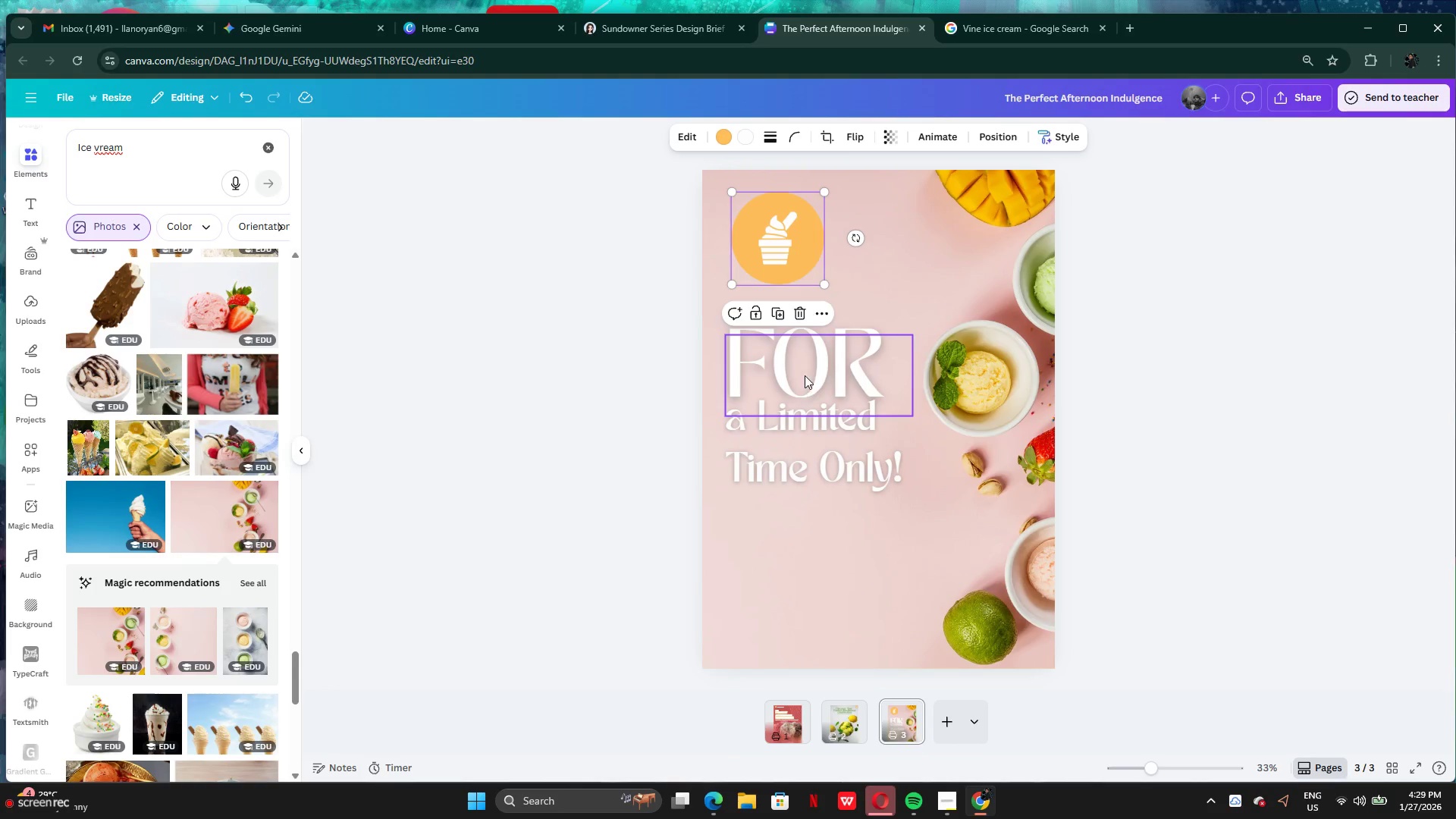 
left_click([804, 372])
 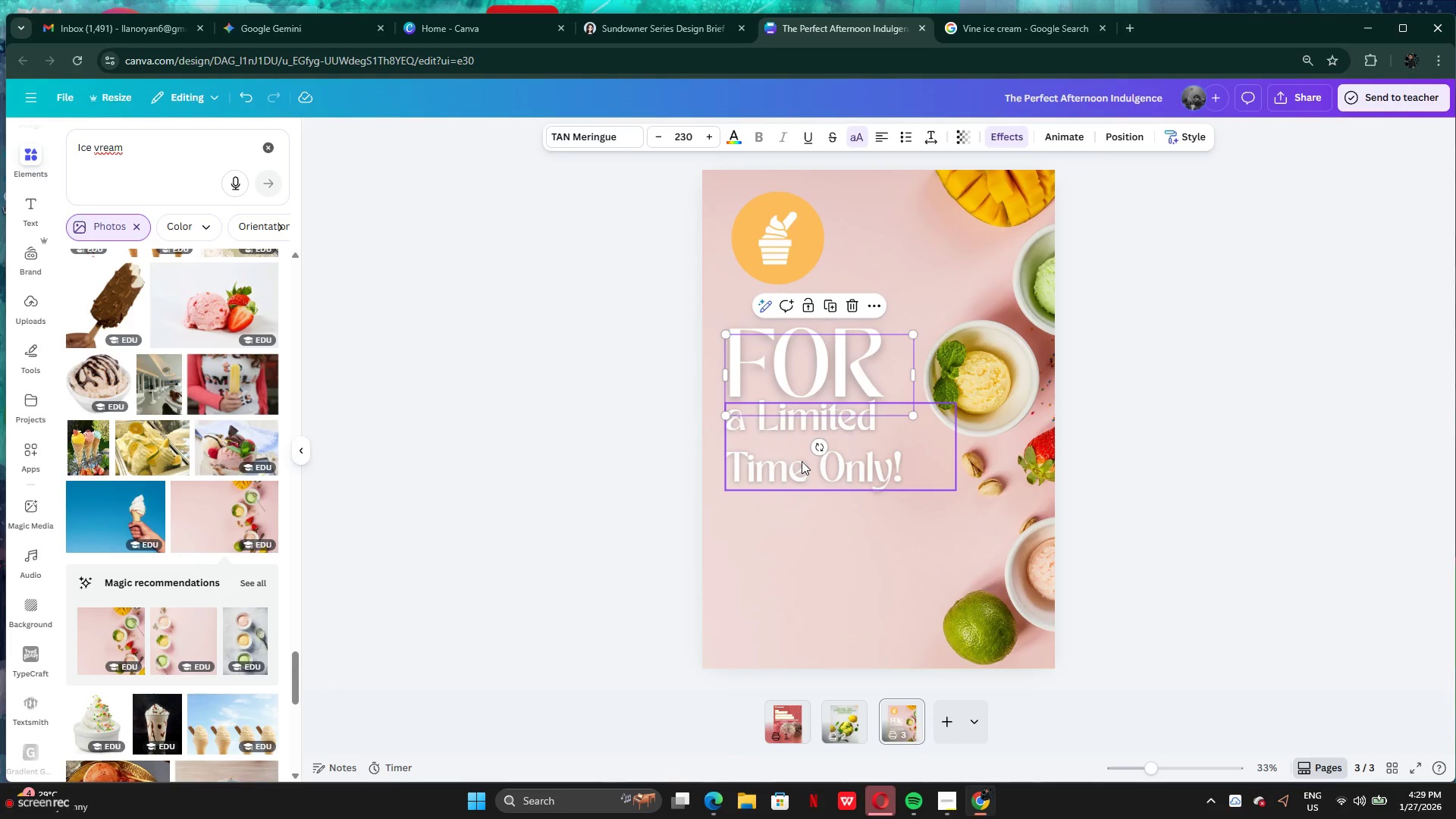 
left_click_drag(start_coordinate=[802, 462], to_coordinate=[796, 520])
 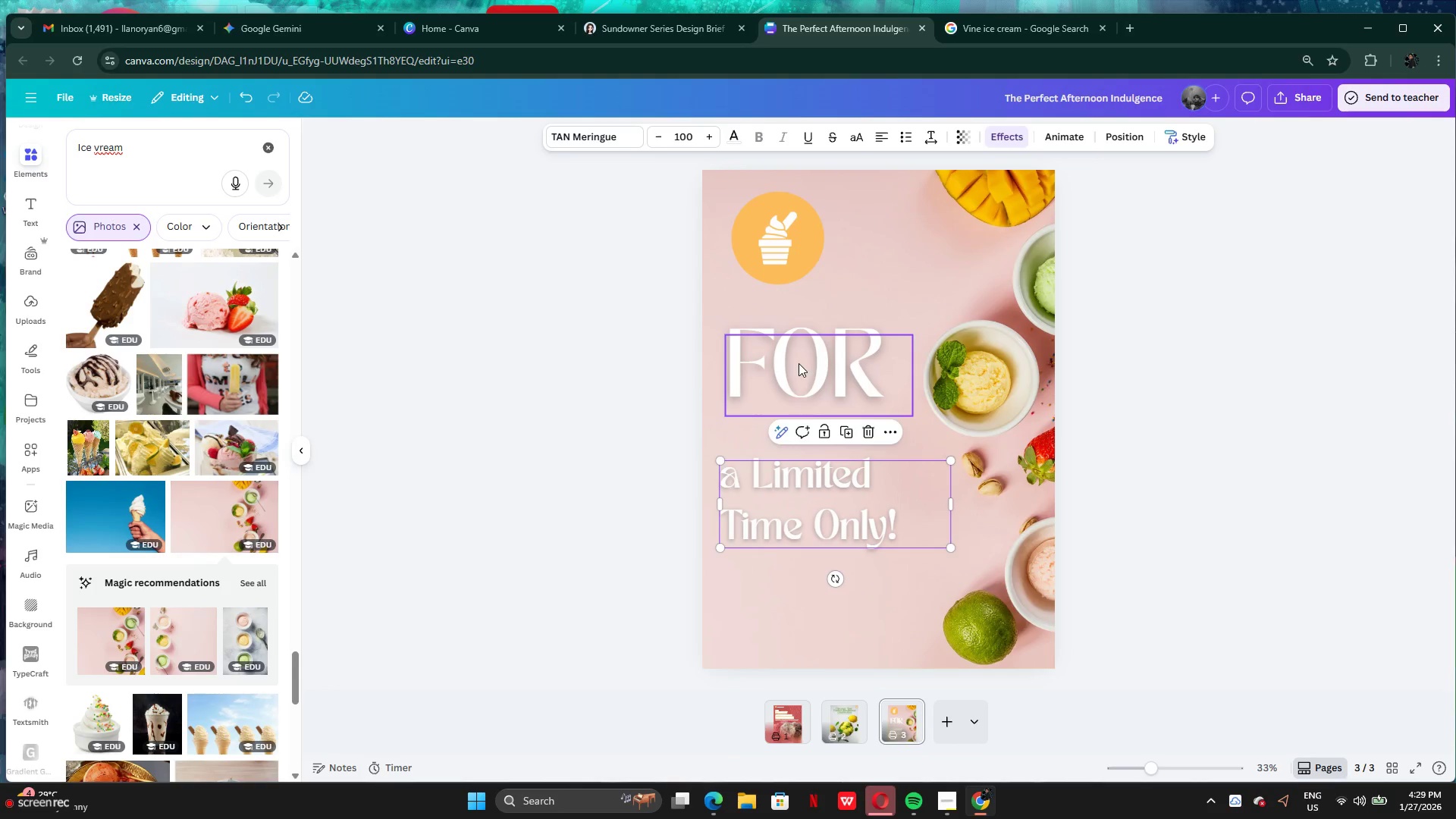 
left_click_drag(start_coordinate=[799, 362], to_coordinate=[795, 403])
 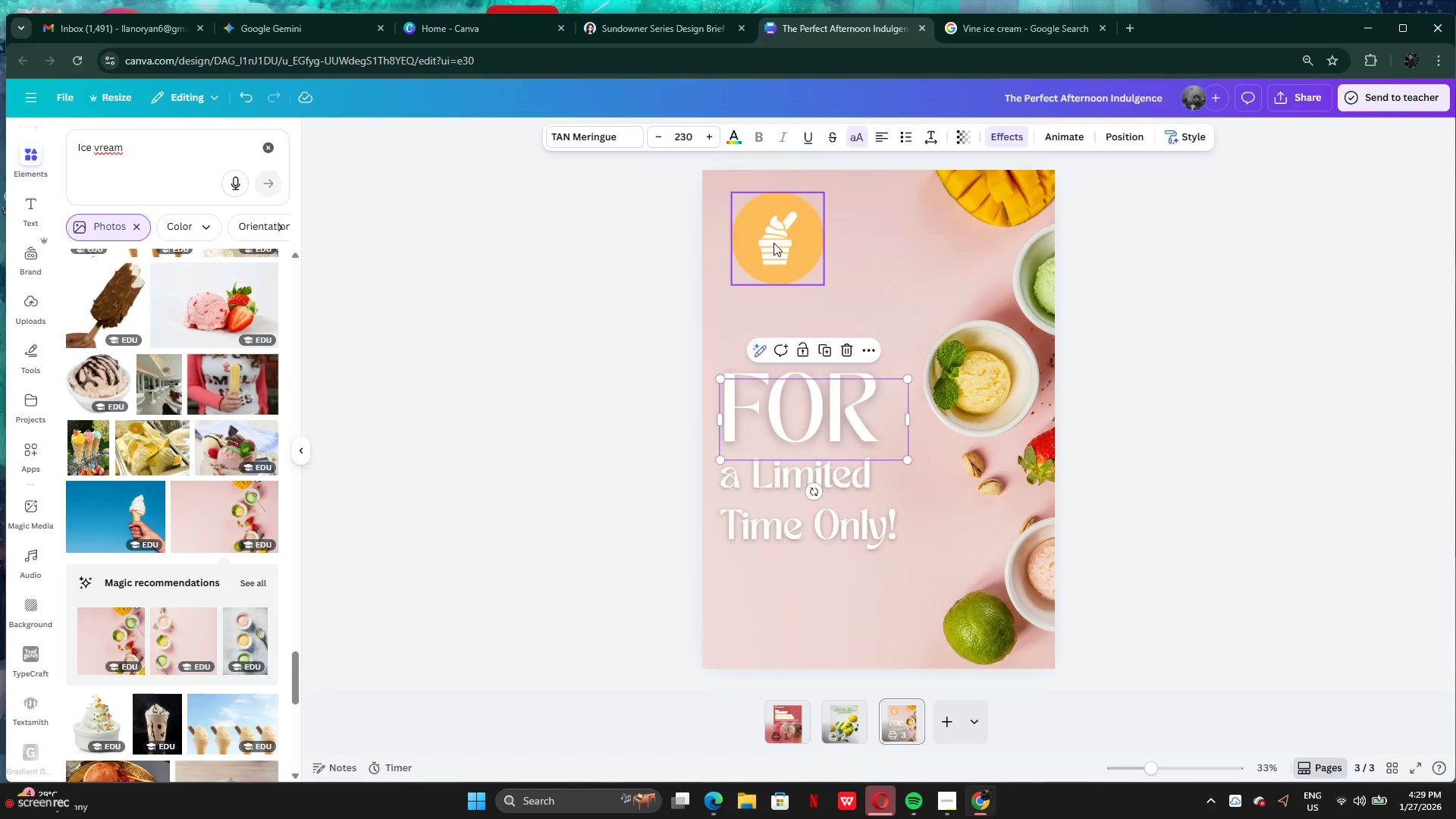 
left_click_drag(start_coordinate=[774, 243], to_coordinate=[767, 312])
 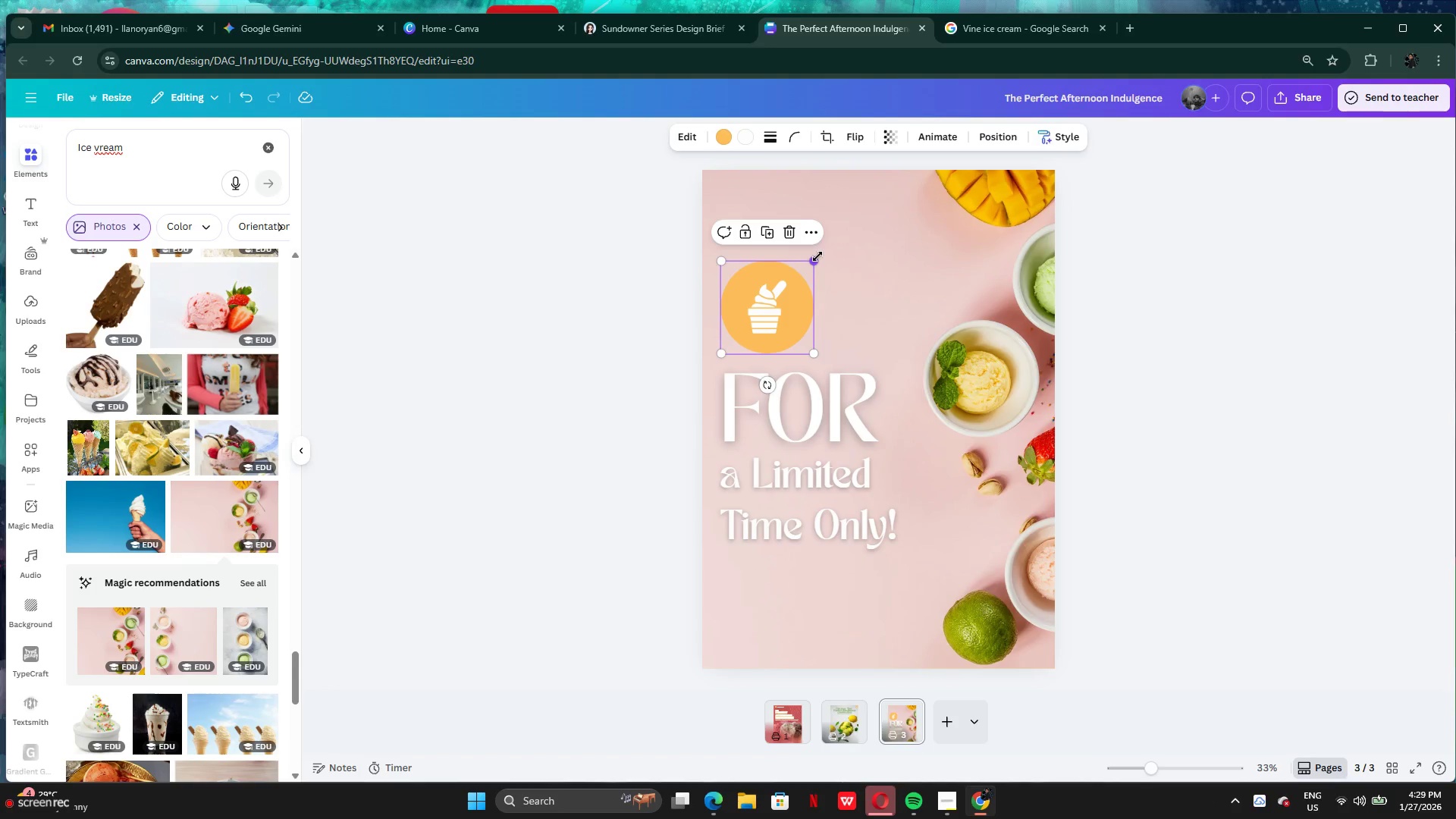 
left_click_drag(start_coordinate=[817, 256], to_coordinate=[783, 301])
 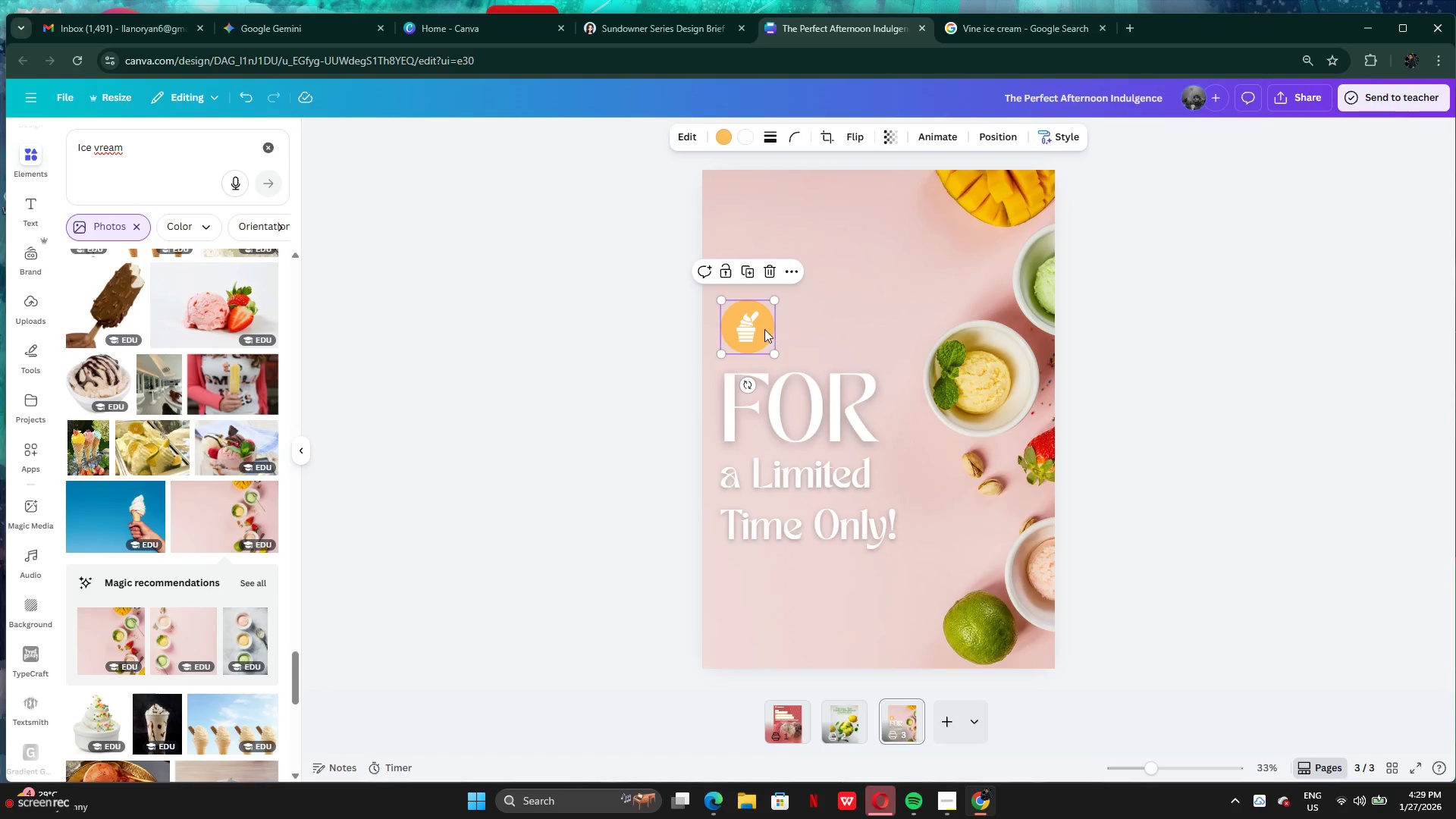 
left_click_drag(start_coordinate=[764, 329], to_coordinate=[814, 301])
 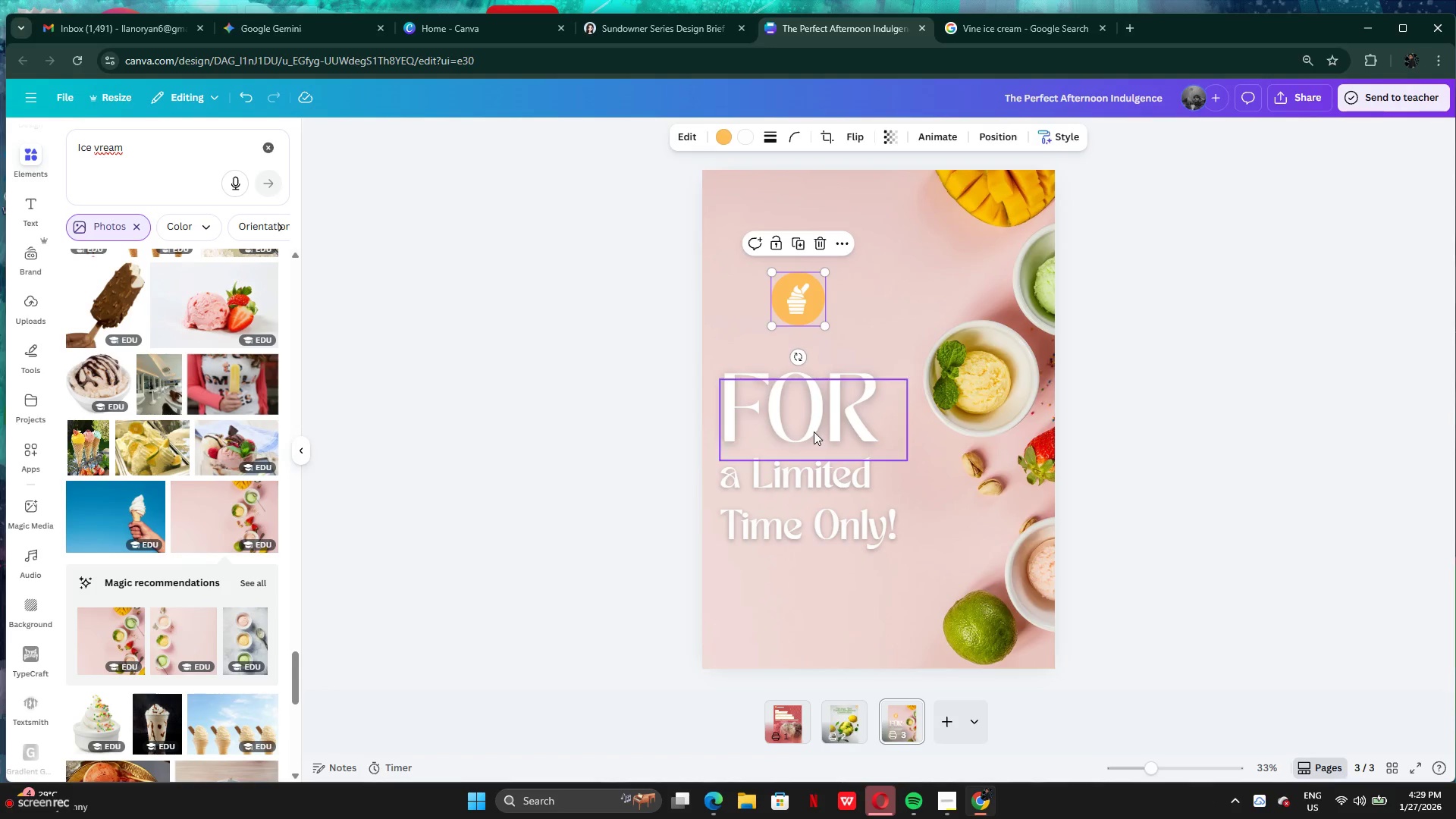 
left_click([814, 431])
 